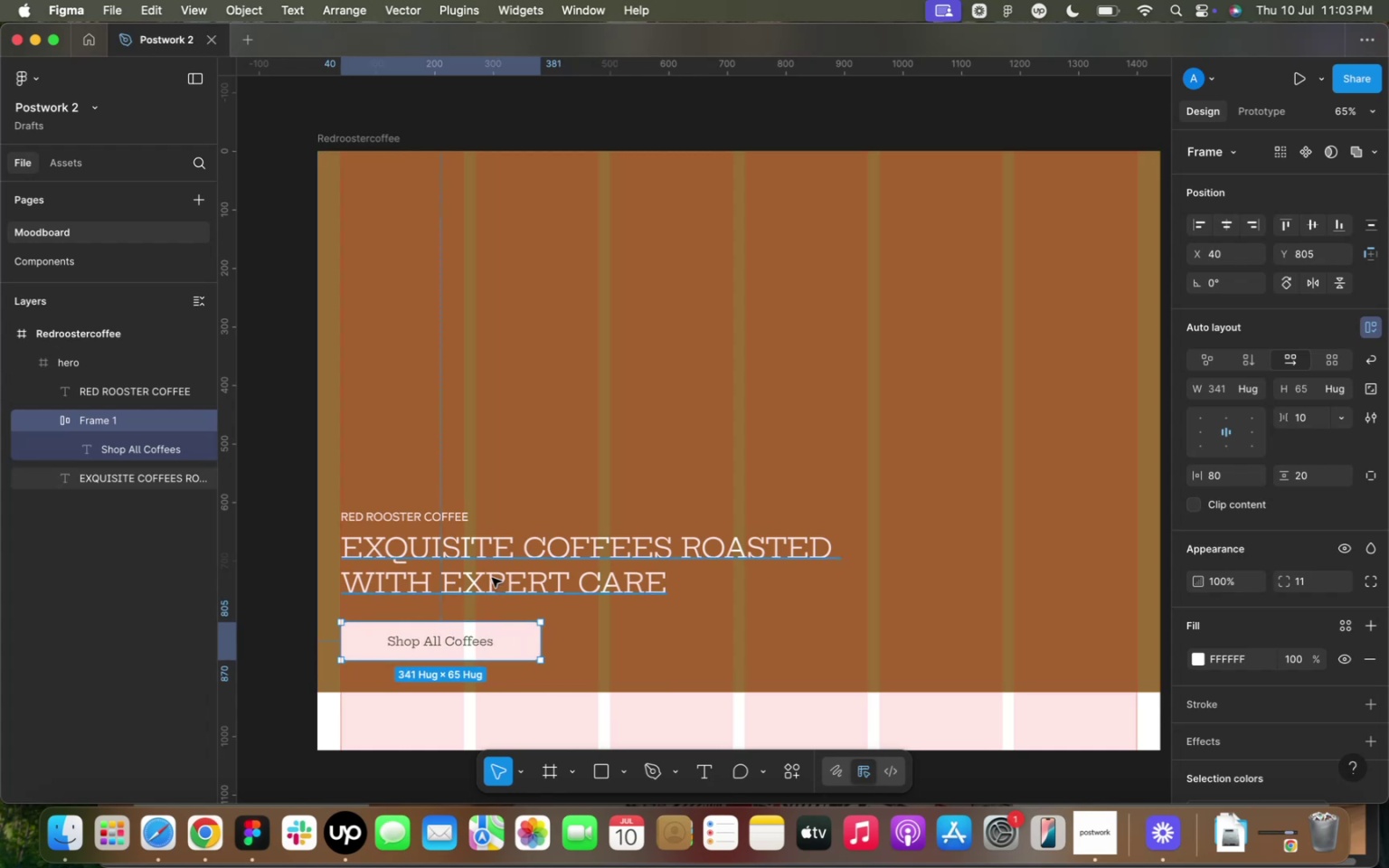 
left_click([492, 578])
 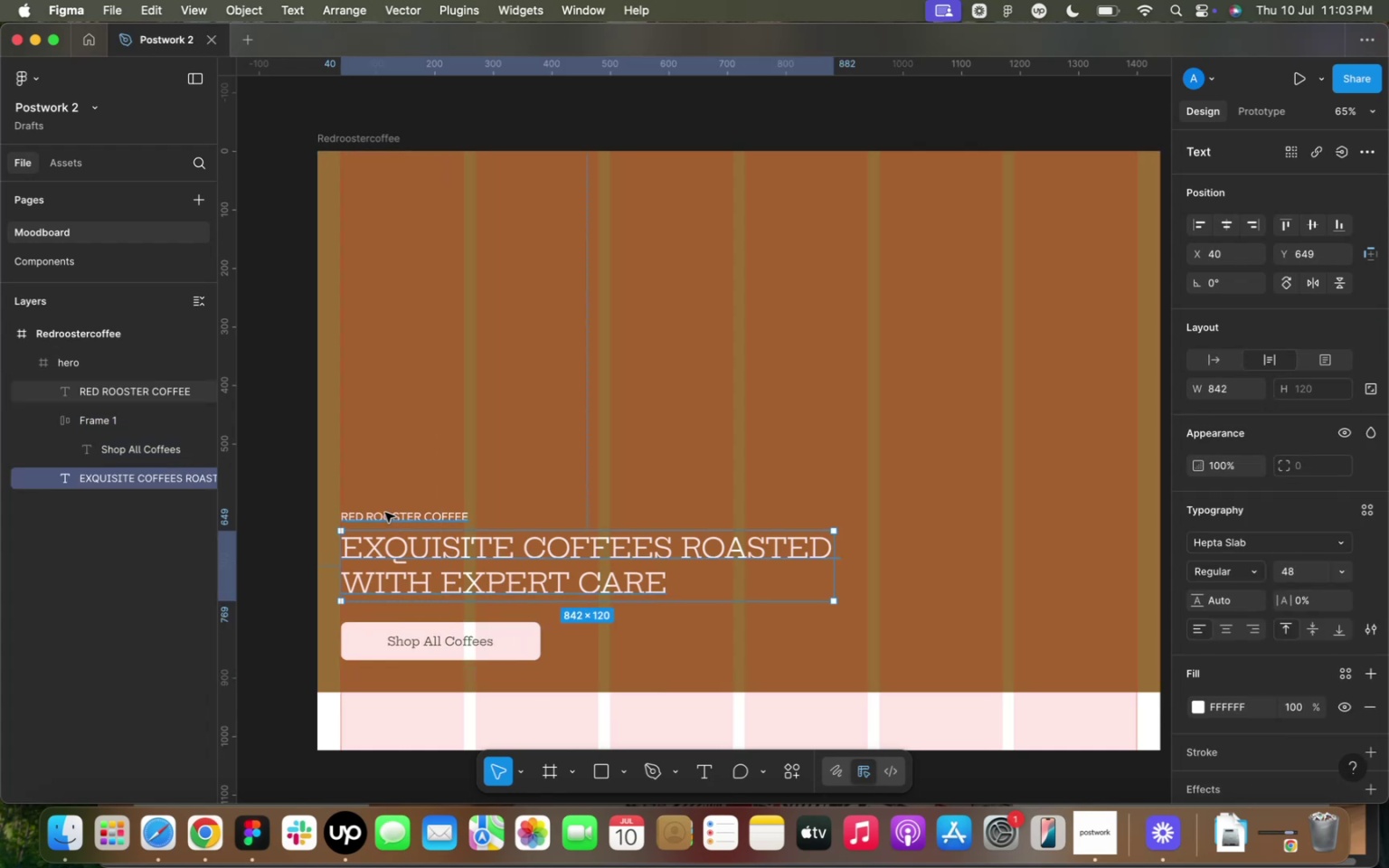 
hold_key(key=ShiftLeft, duration=0.41)
left_click([385, 513])
 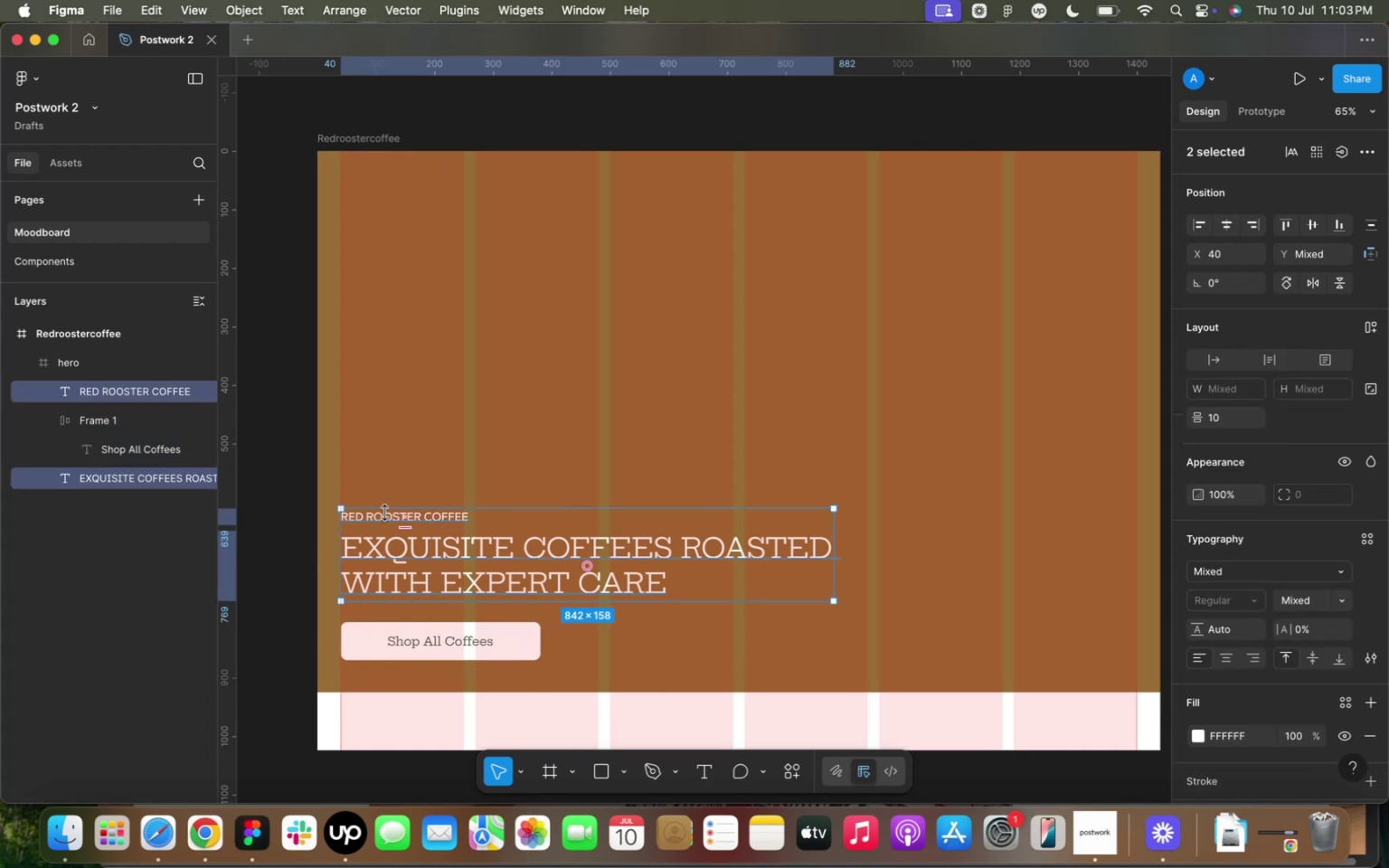 
key(Shift+A)
 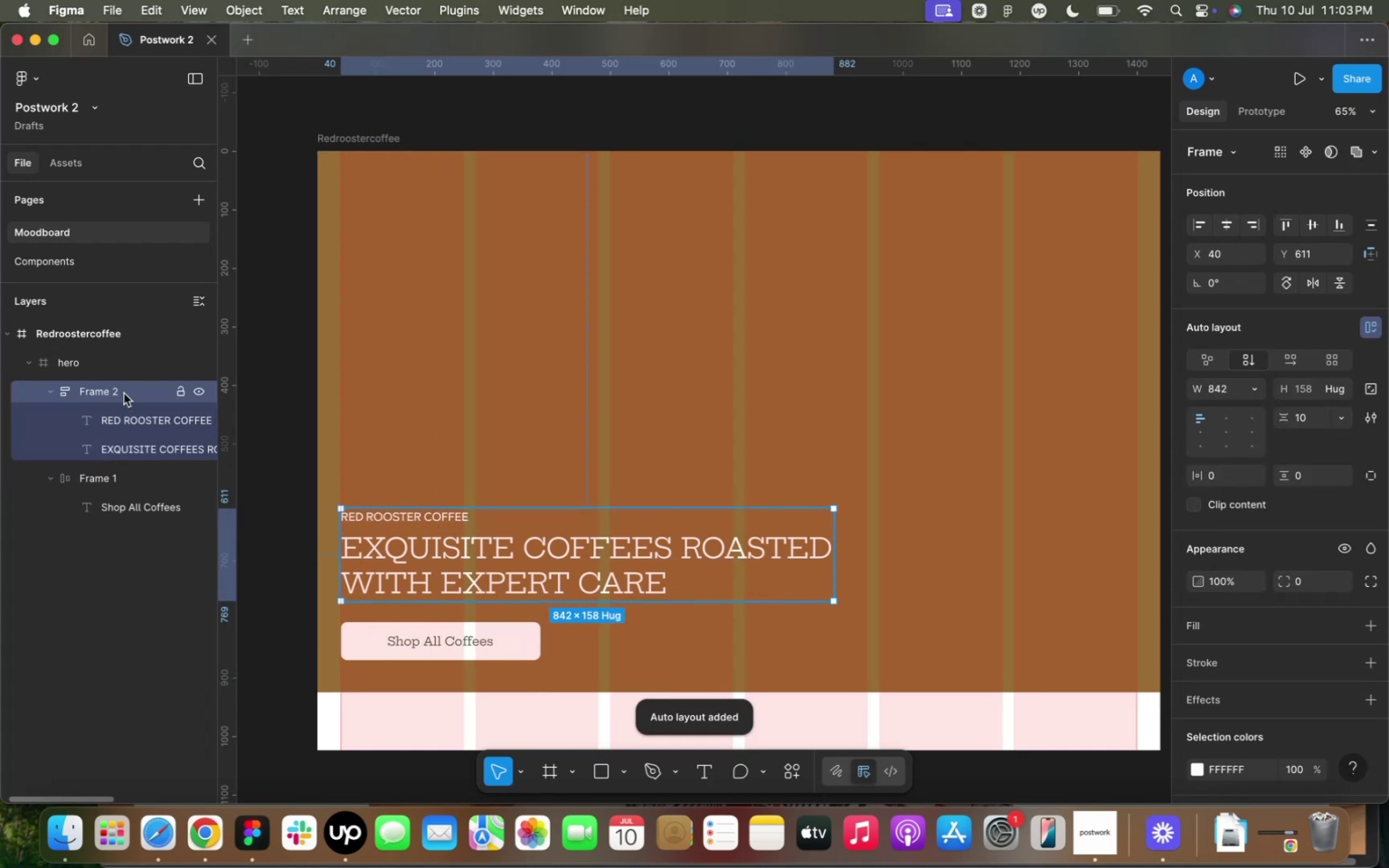 
double_click([122, 391])
 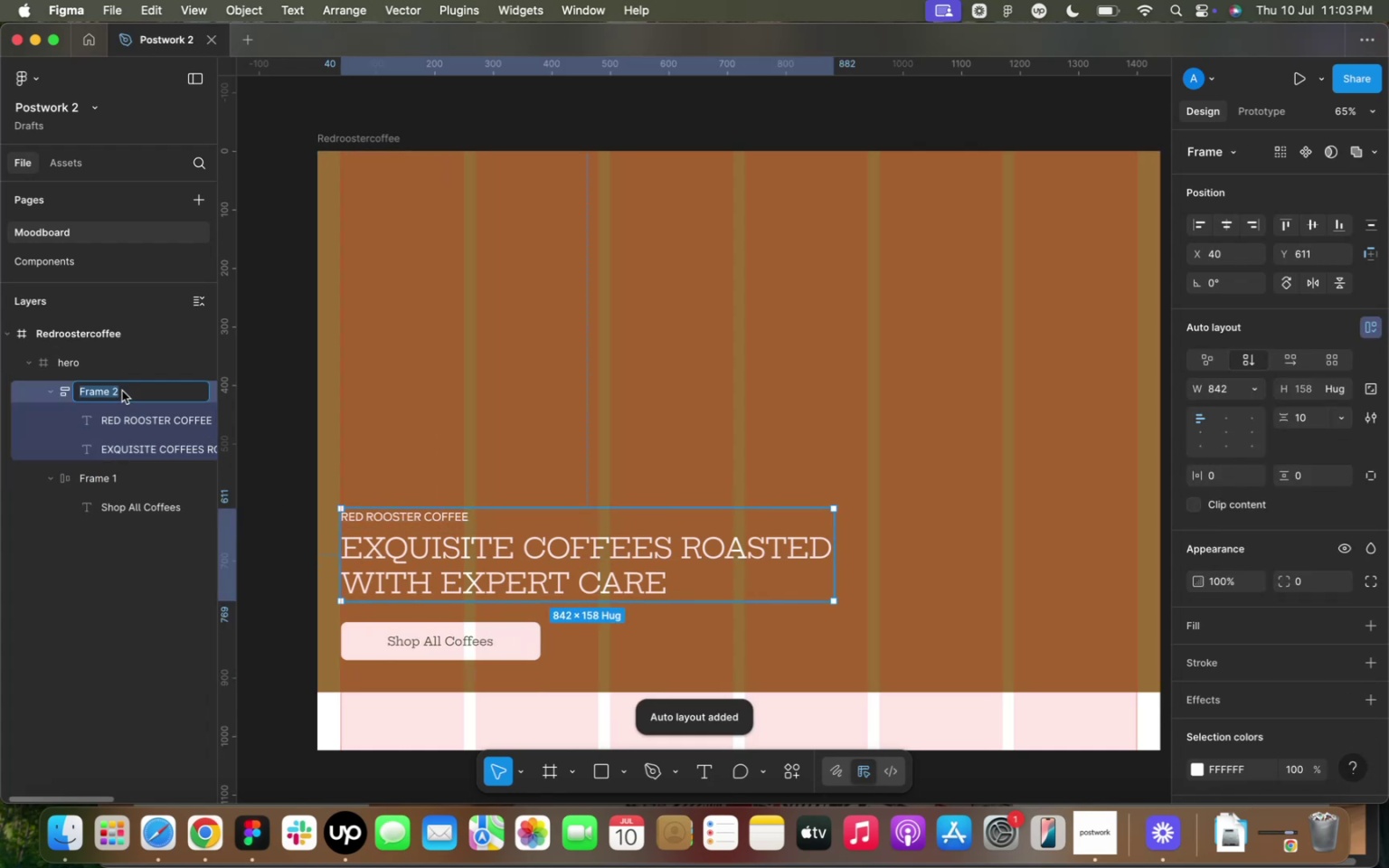 
type(text)
 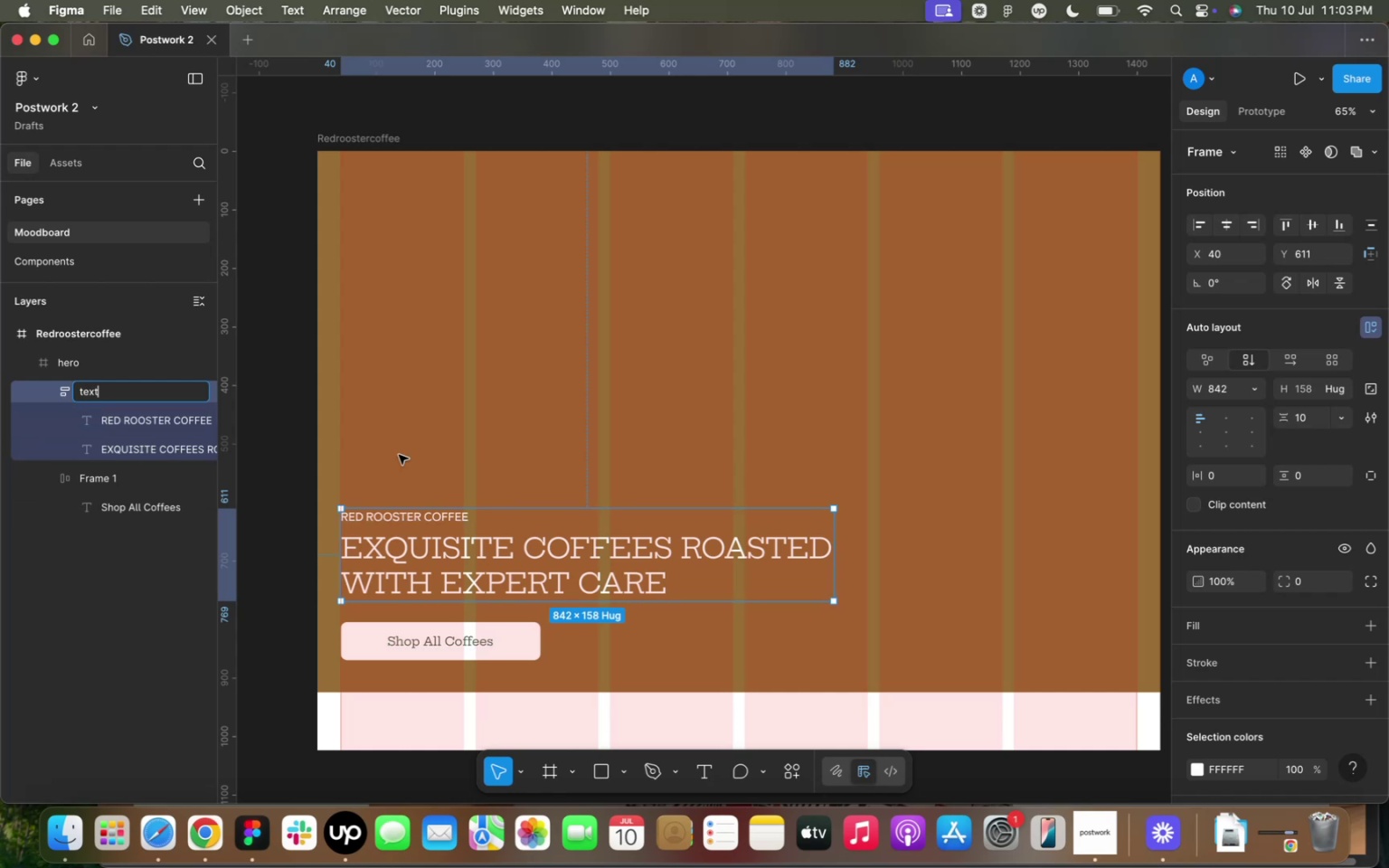 
left_click([480, 448])
 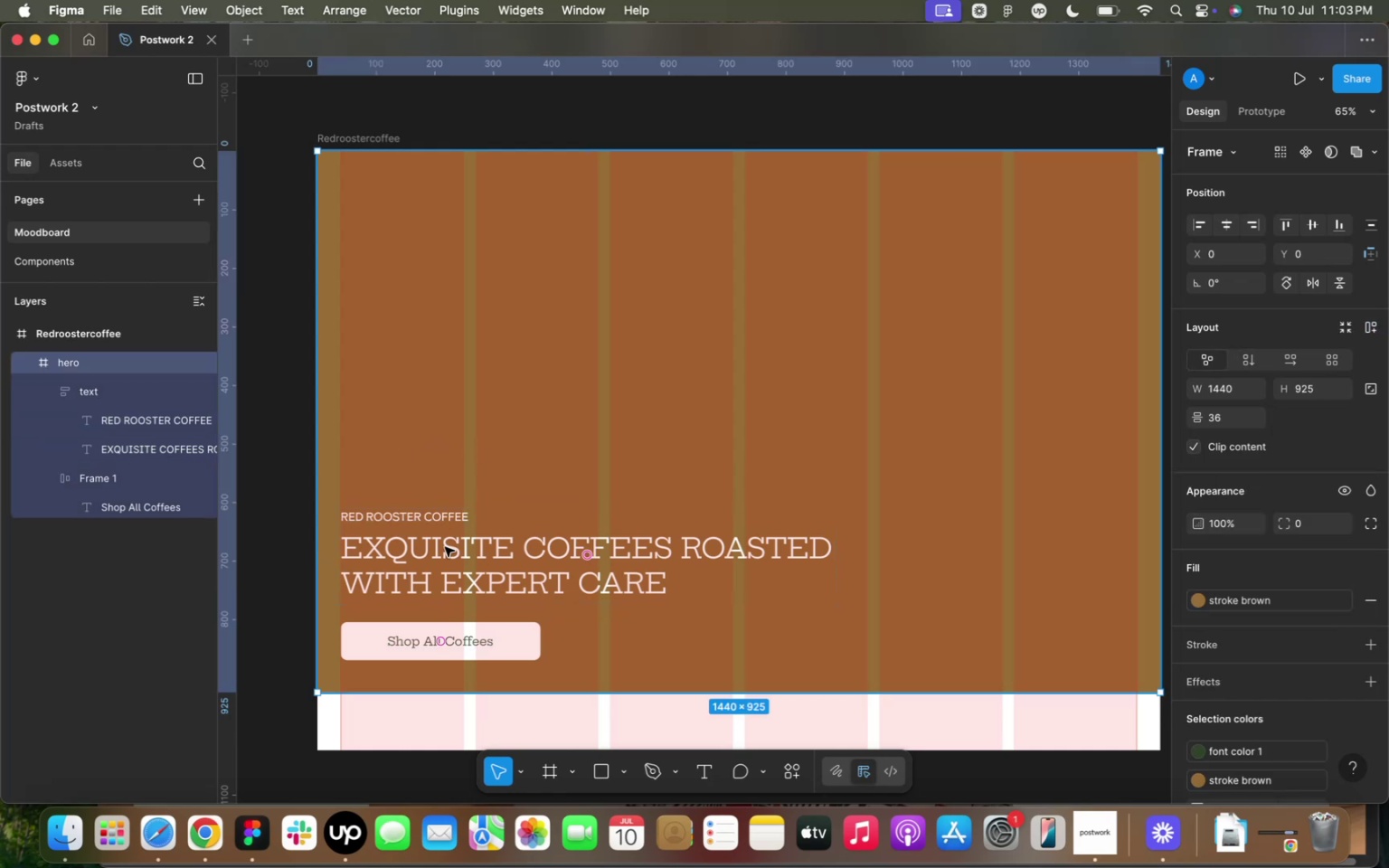 
double_click([445, 547])
 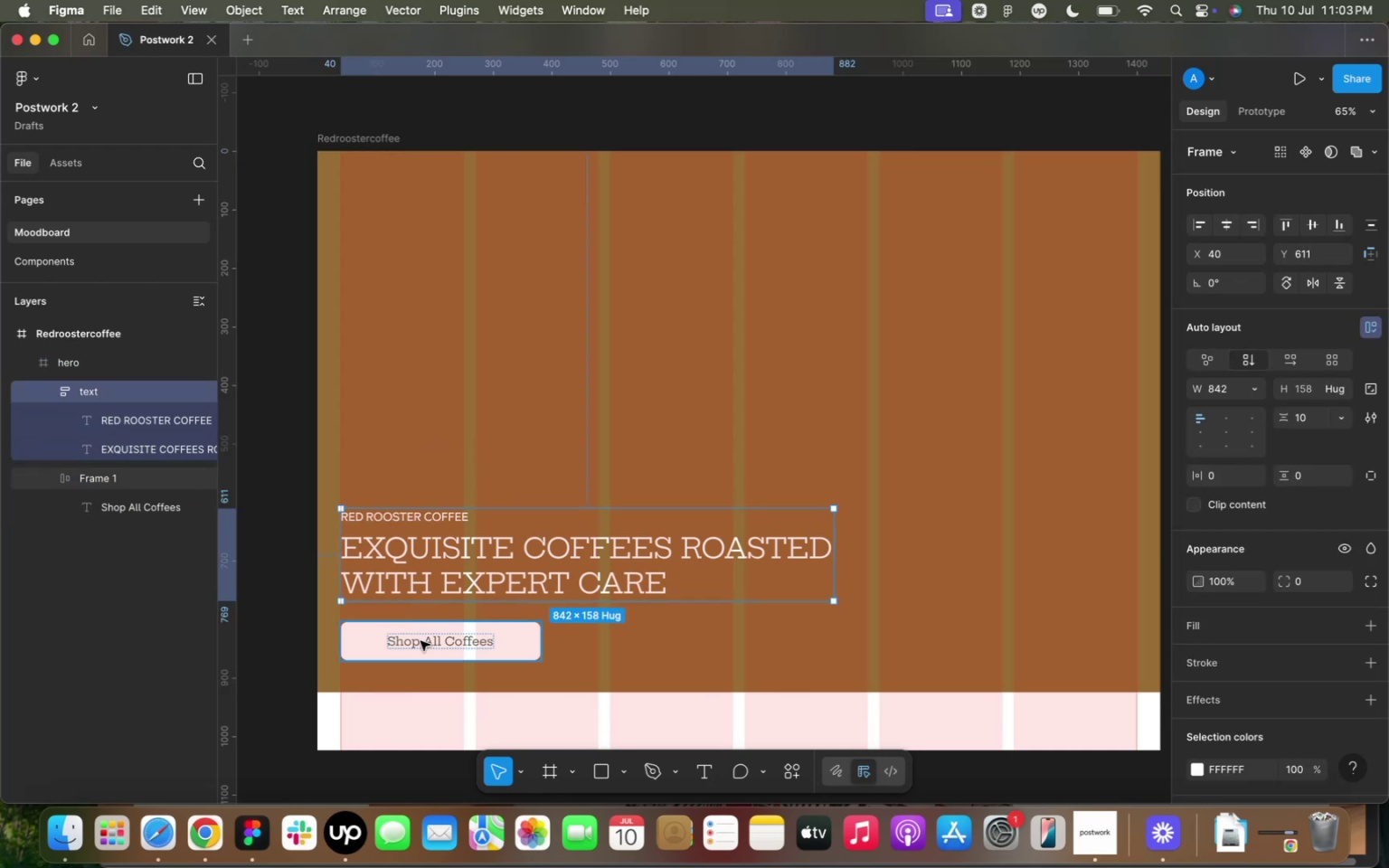 
hold_key(key=ShiftLeft, duration=0.51)
left_click([420, 641])
 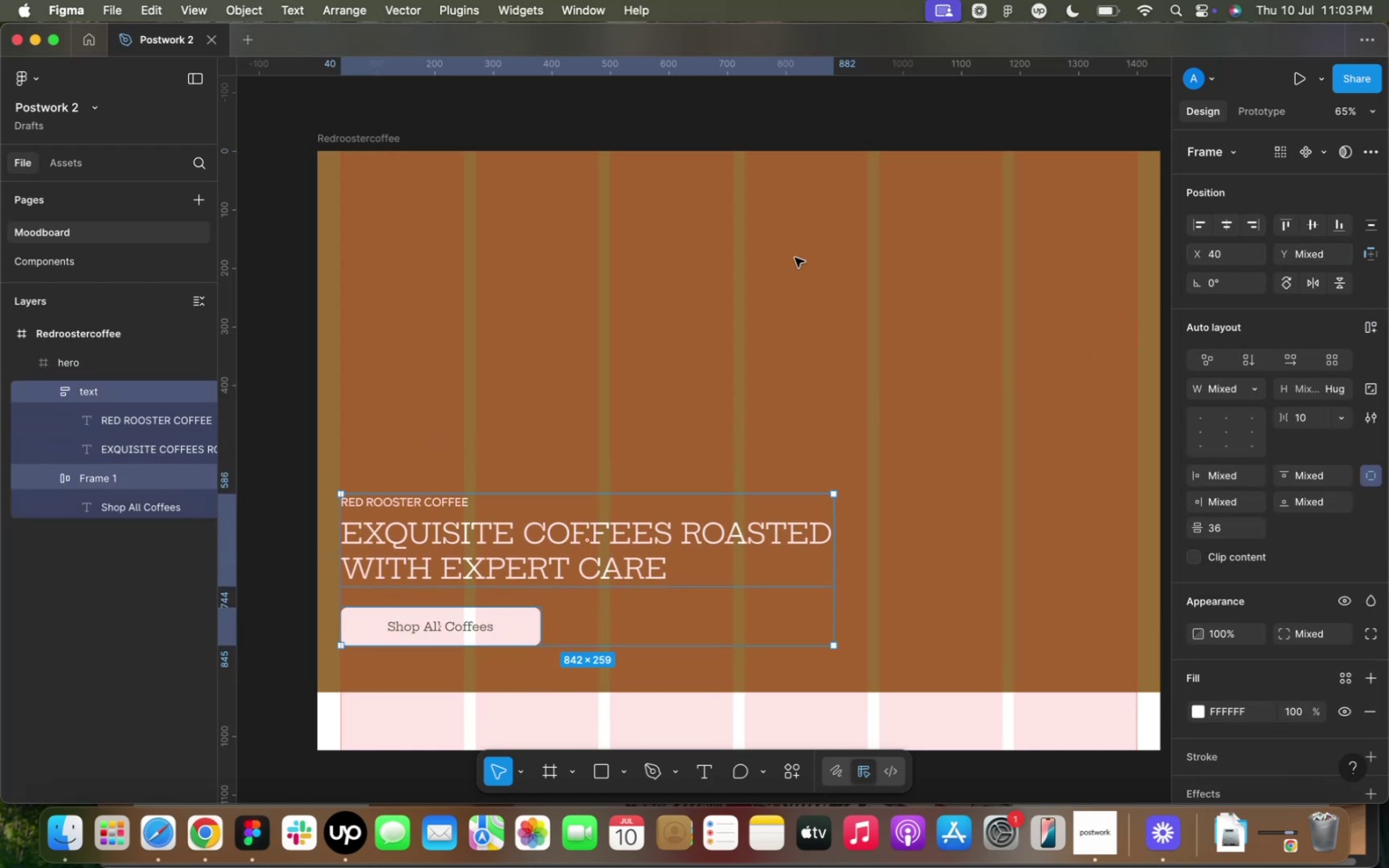 
wait(5.22)
 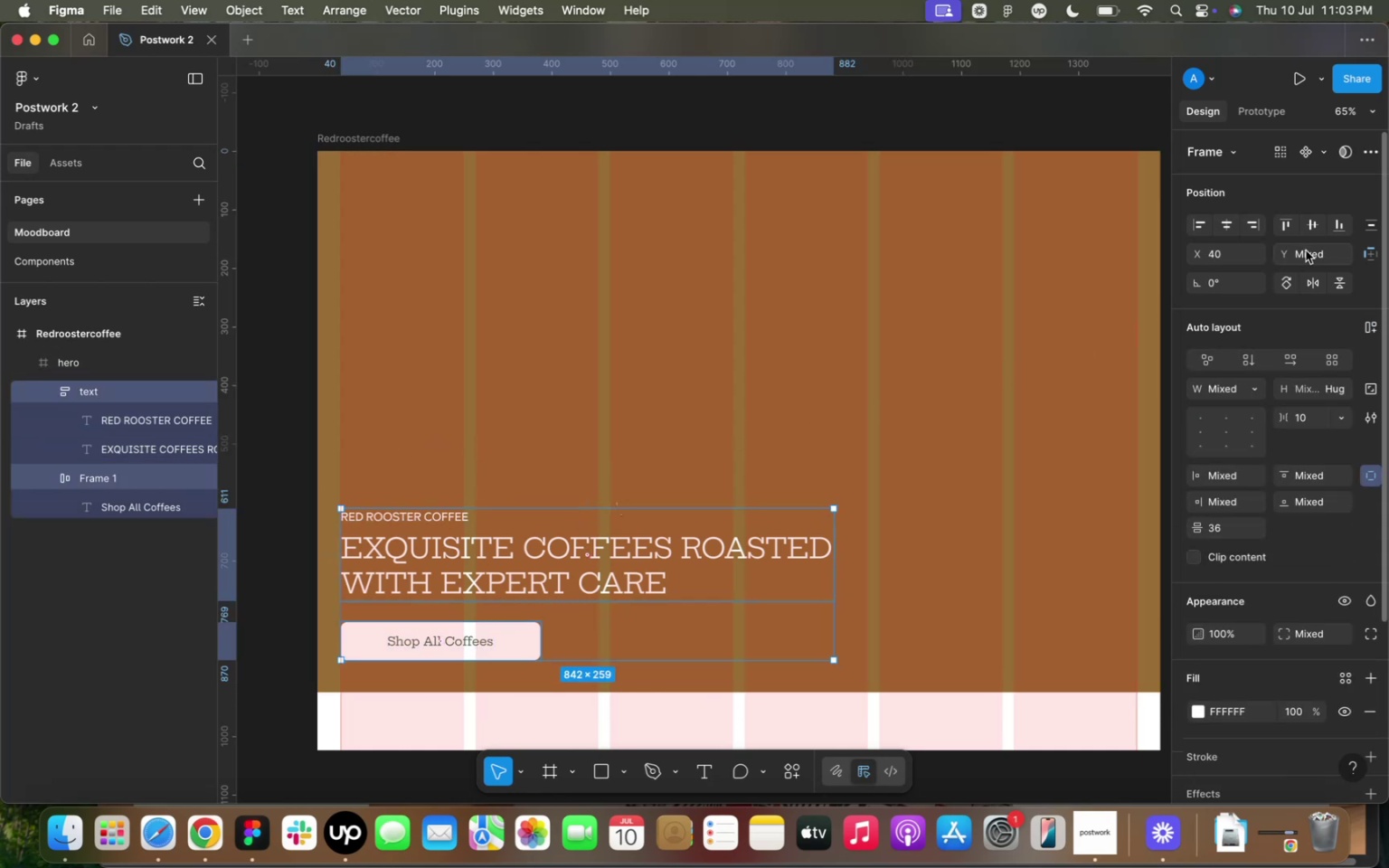 
scroll: coordinate [630, 213], scroll_direction: down, amount: 2.0
 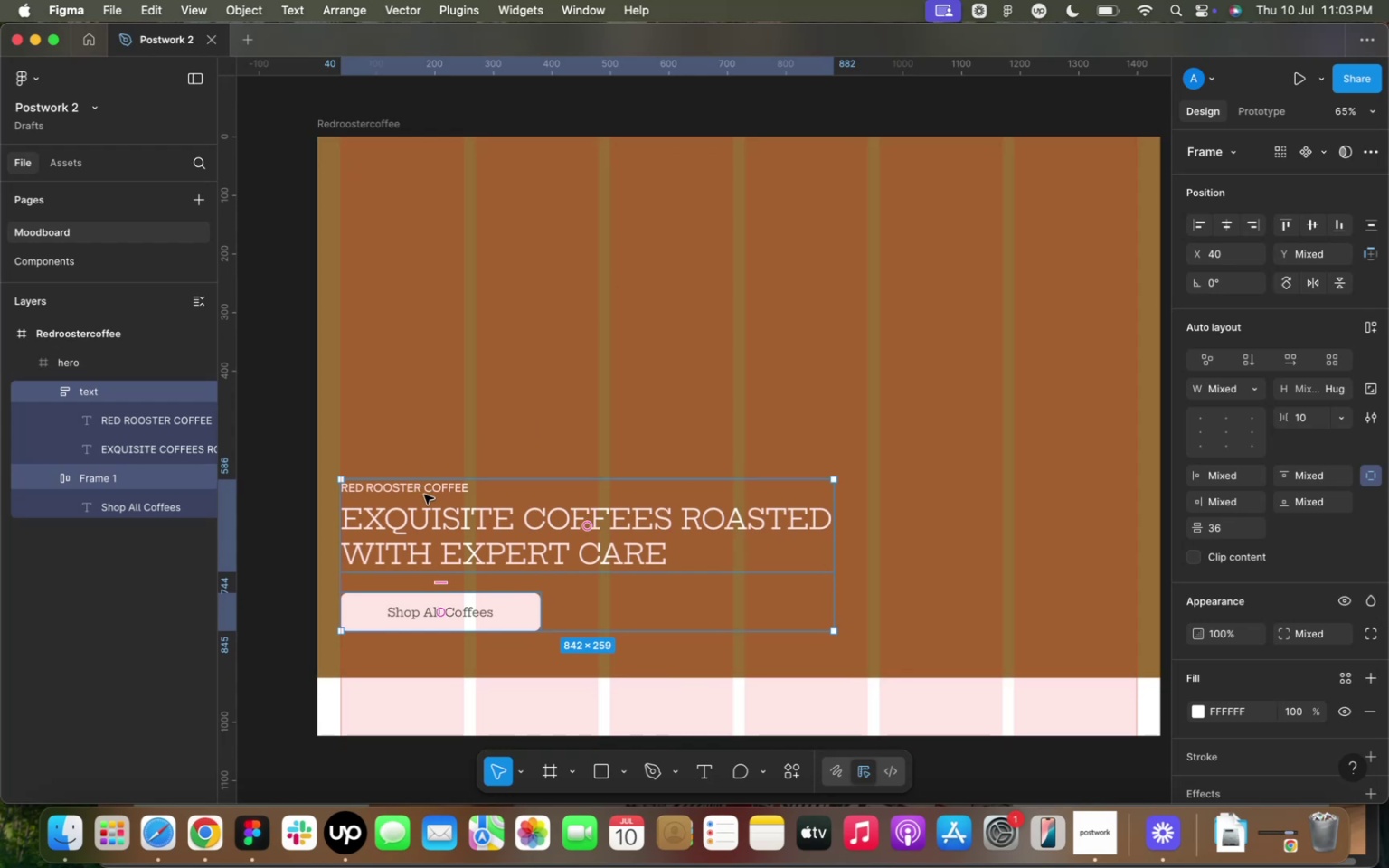 
left_click([424, 495])
 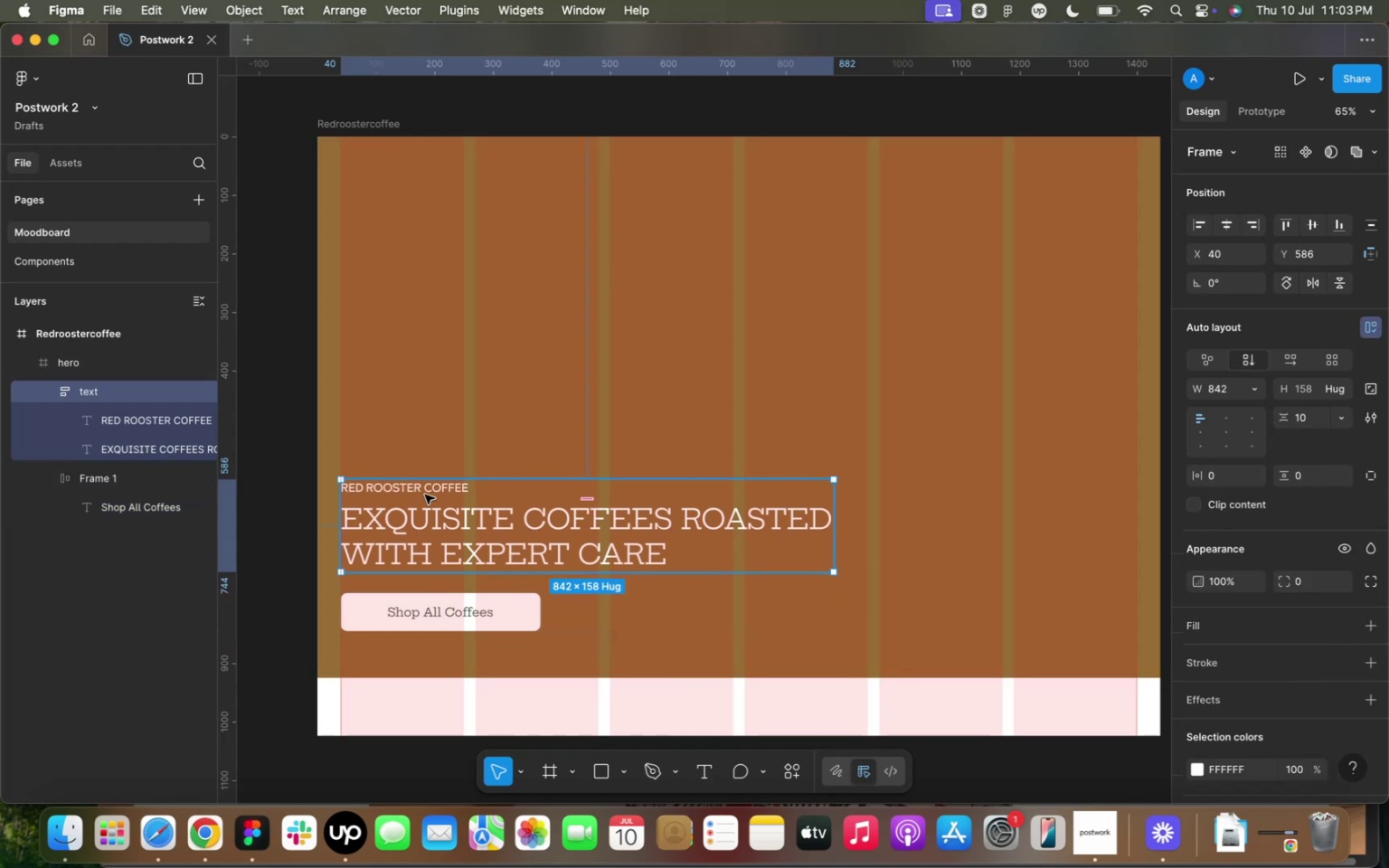 
double_click([425, 495])
 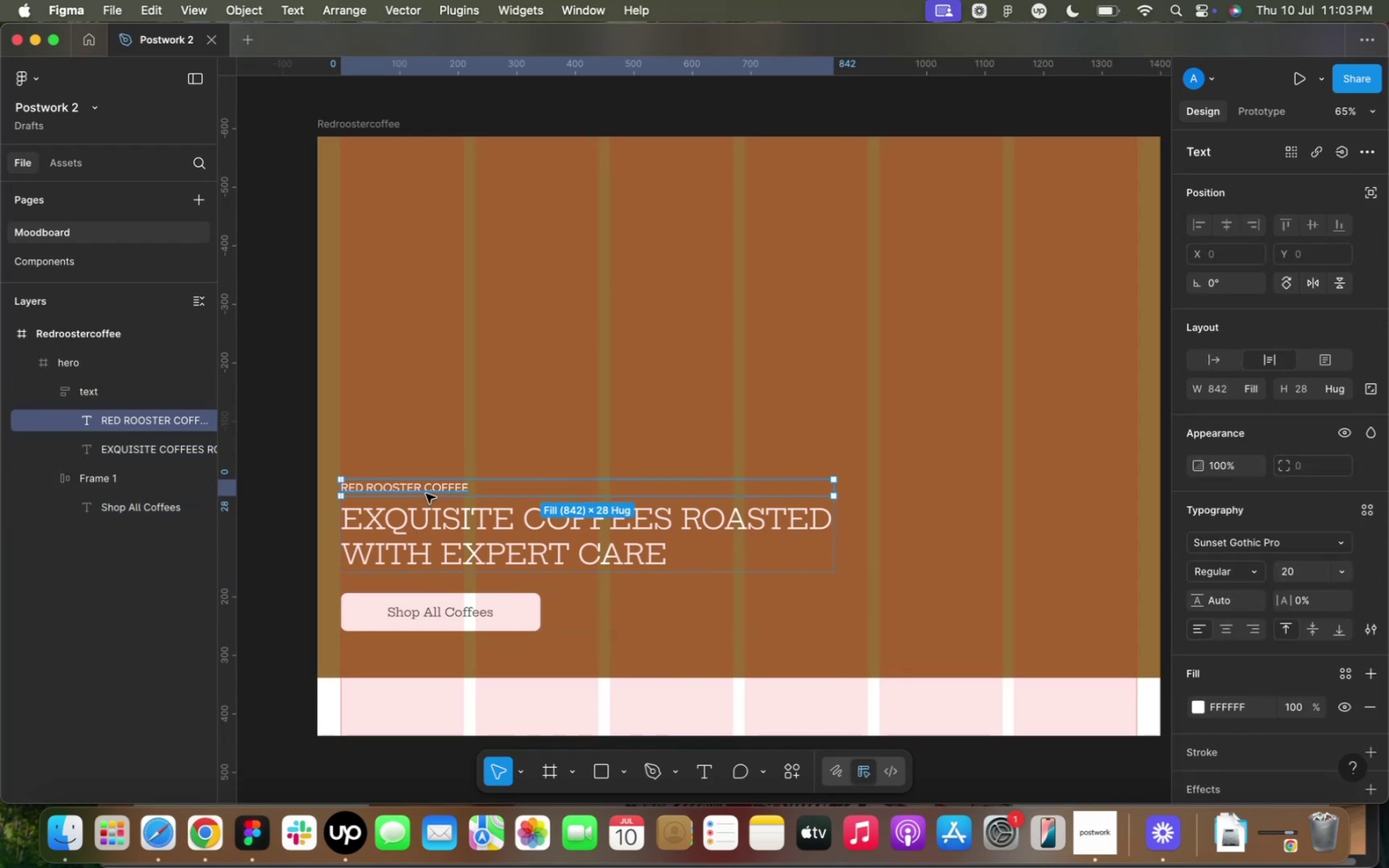 
hold_key(key=ControlLeft, duration=0.68)
 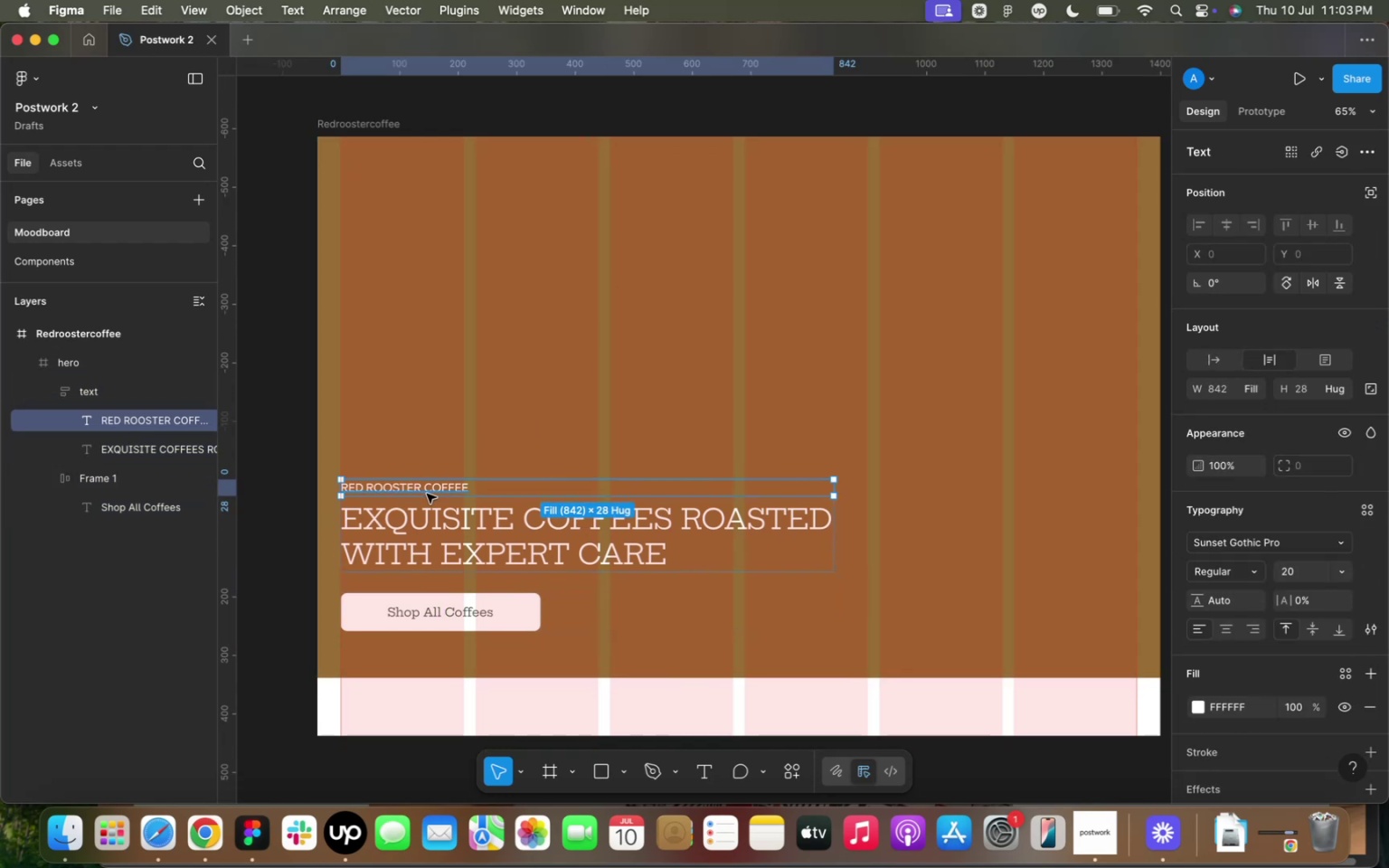 
key(Meta+D)
 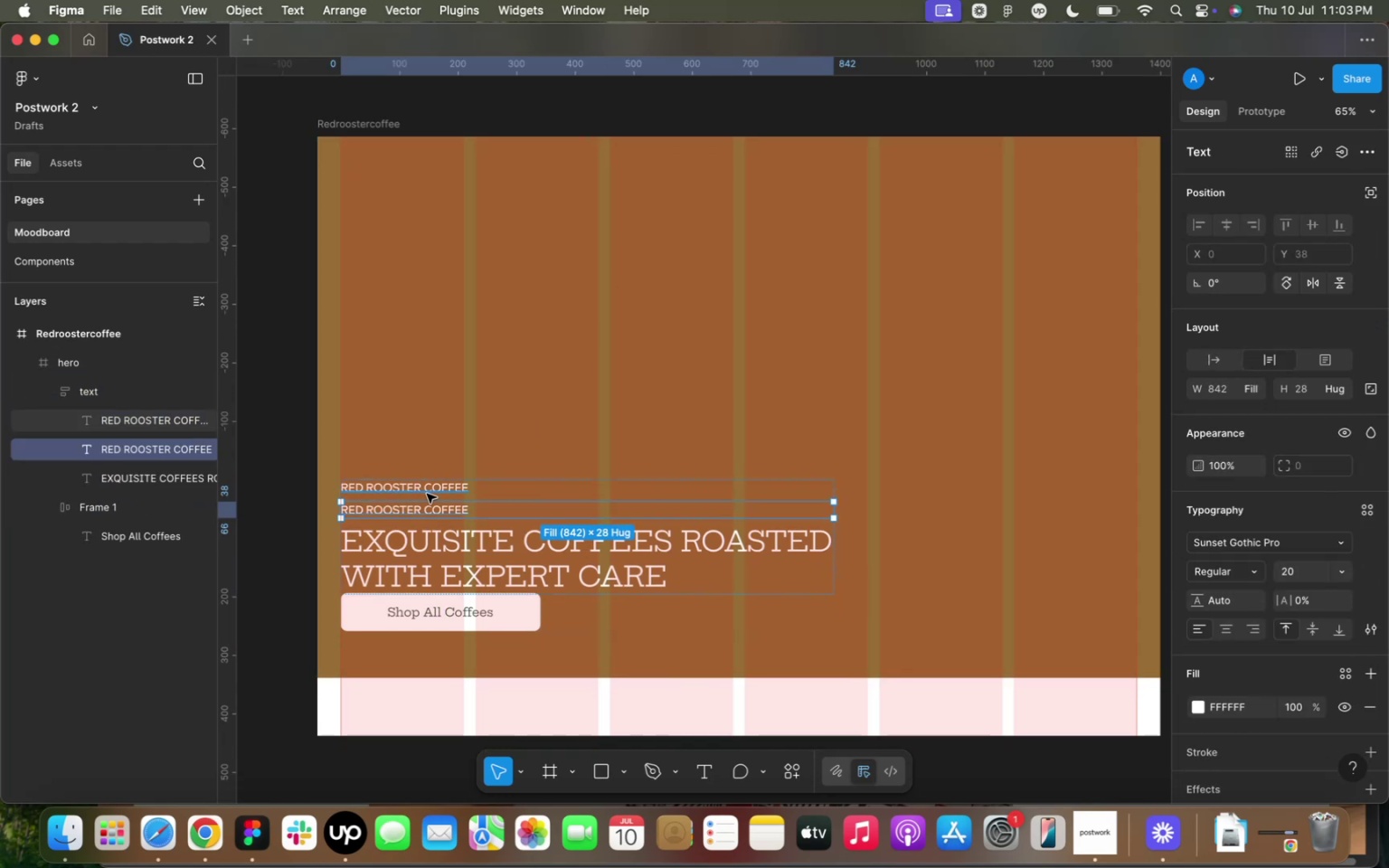 
left_click_drag(start_coordinate=[427, 494], to_coordinate=[557, 178])
 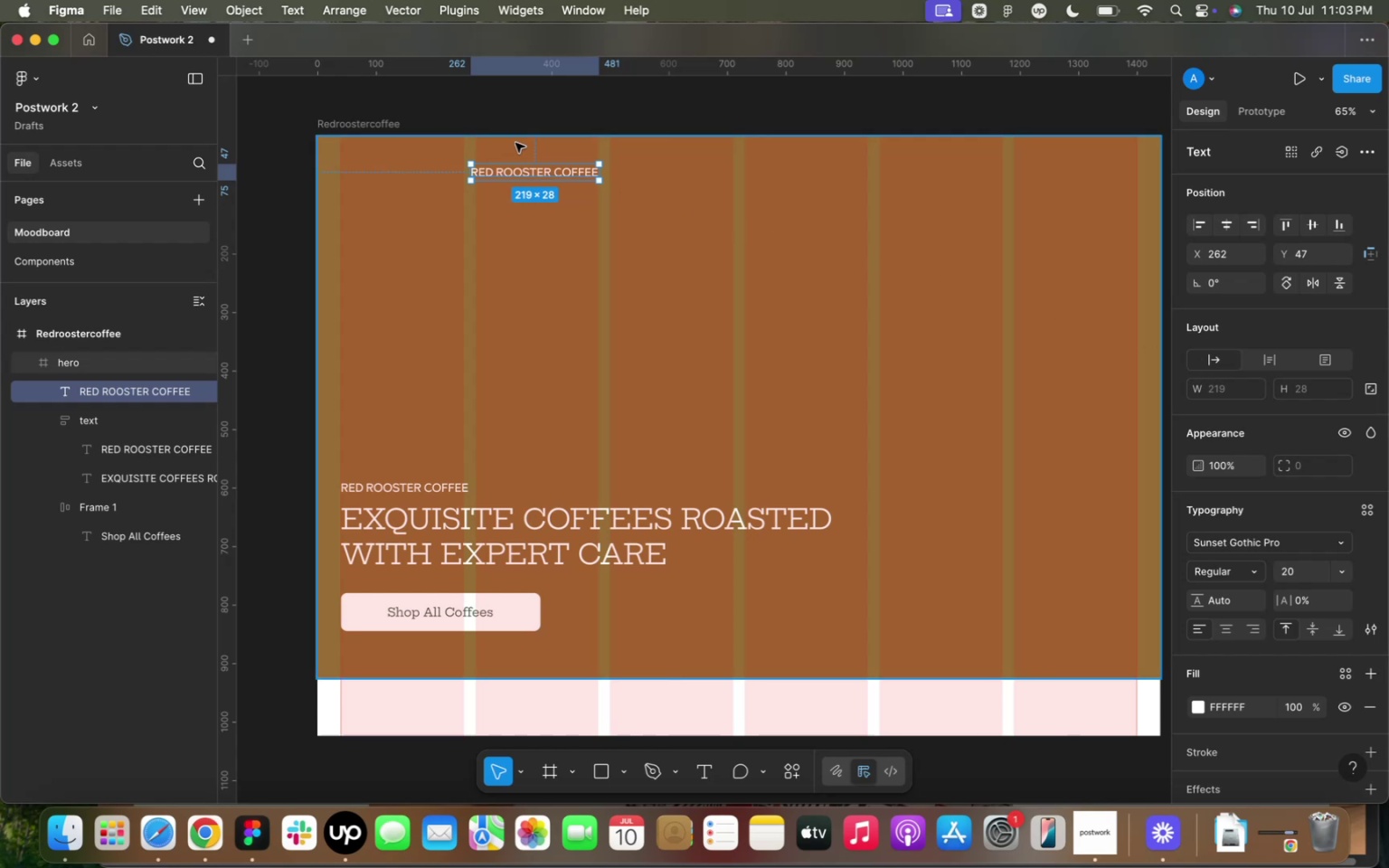 
left_click_drag(start_coordinate=[523, 179], to_coordinate=[549, 166])
 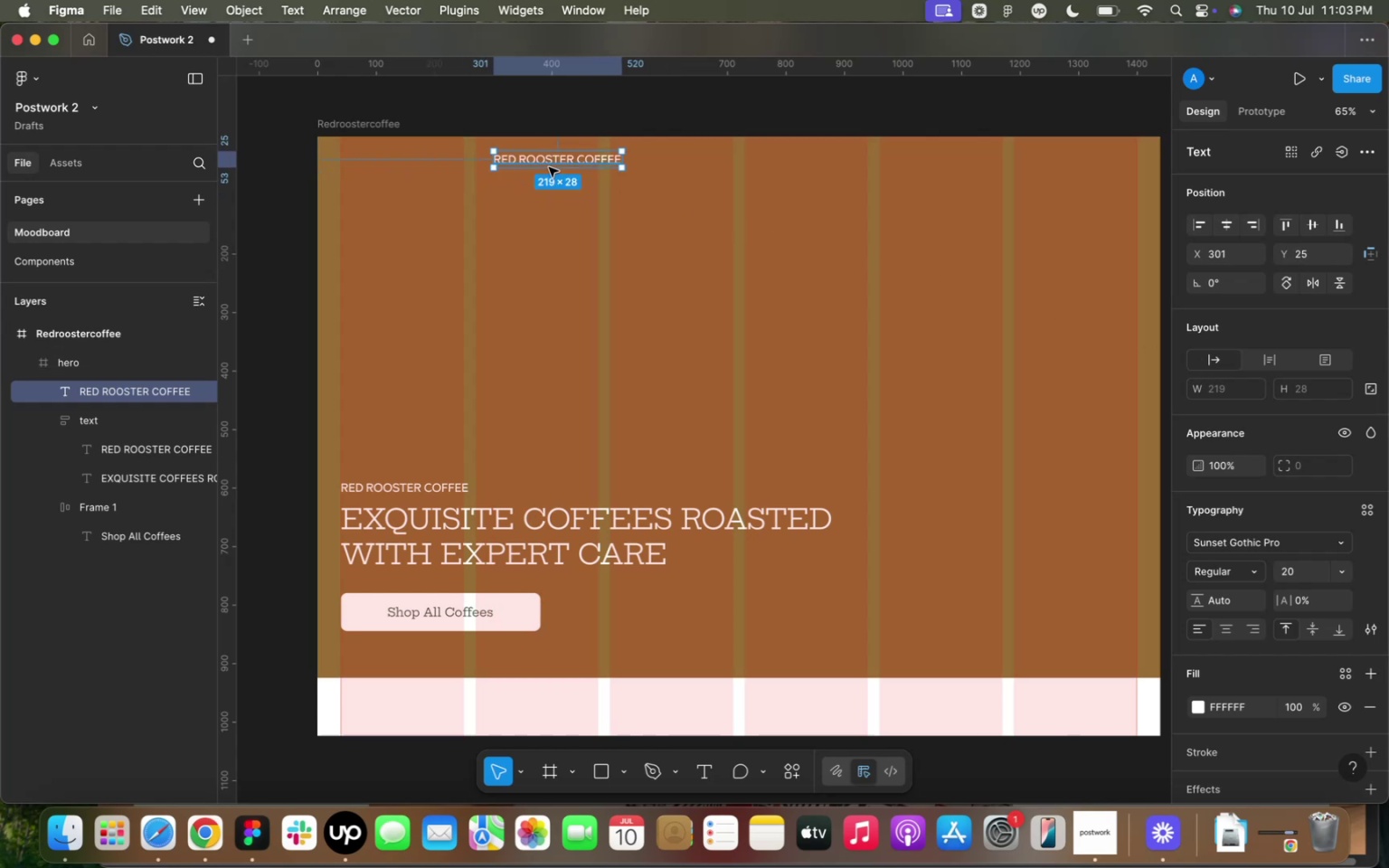 
double_click([549, 167])
 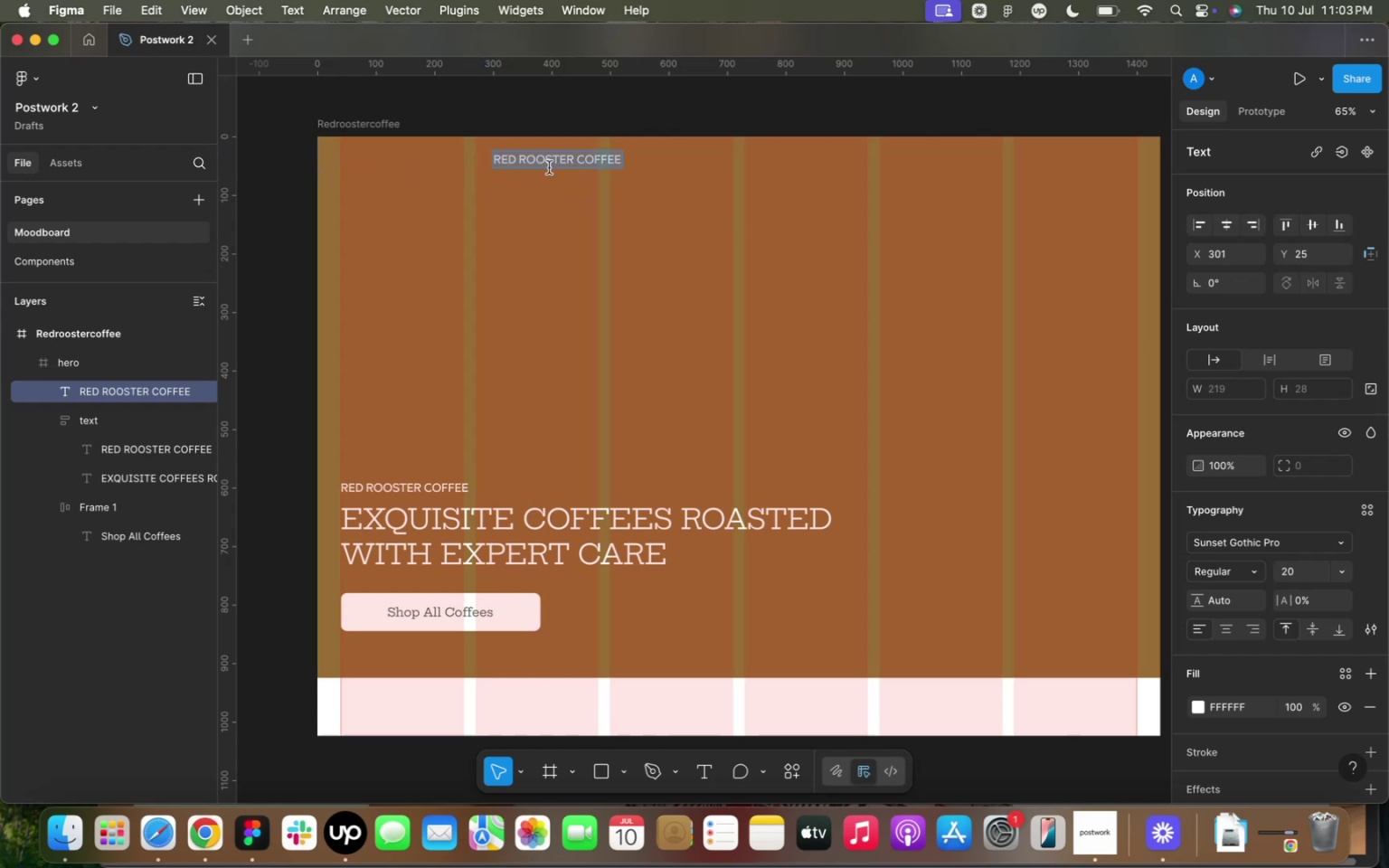 
type(Shop)
 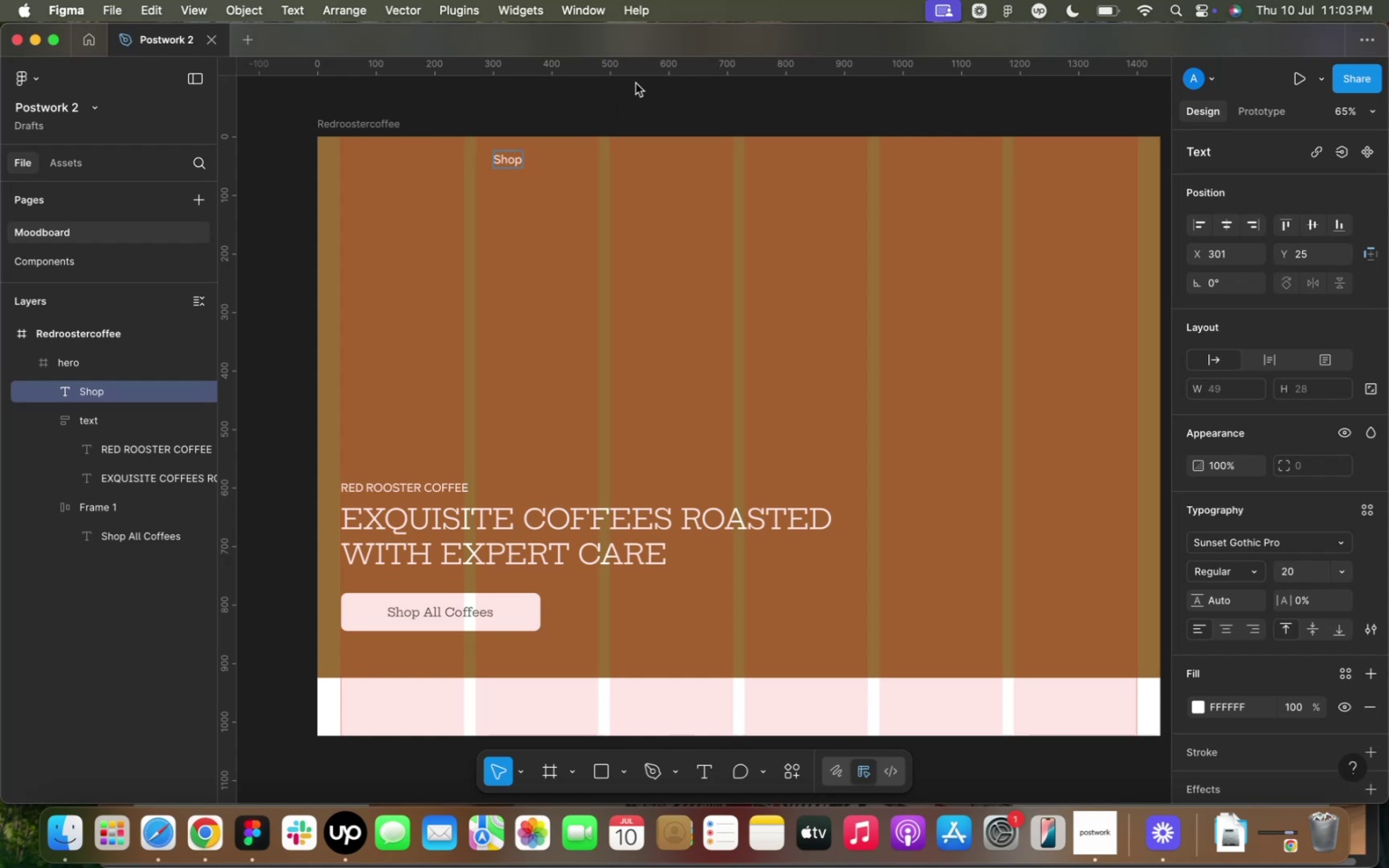 
left_click([610, 213])
 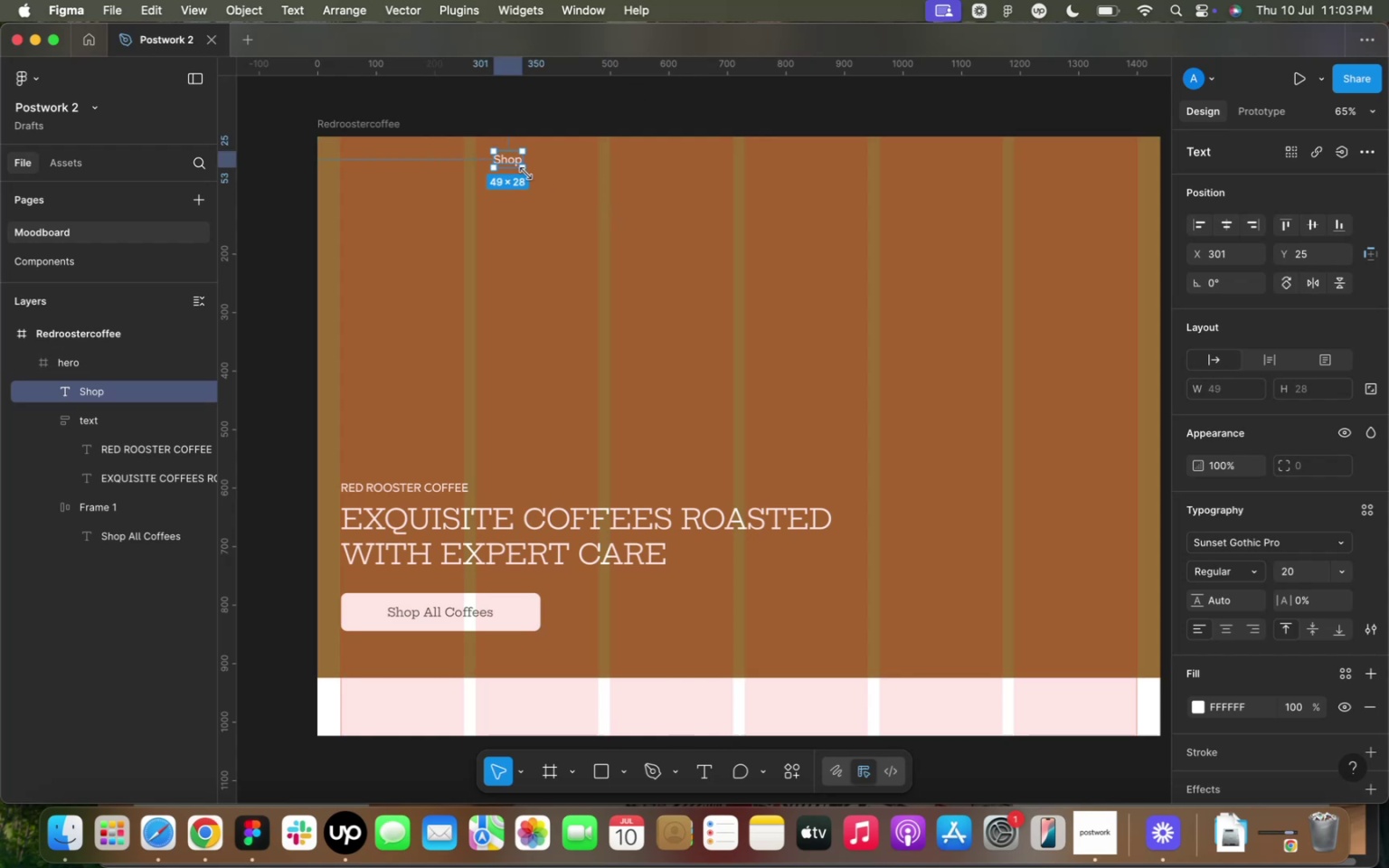 
hold_key(key=CommandLeft, duration=1.1)
 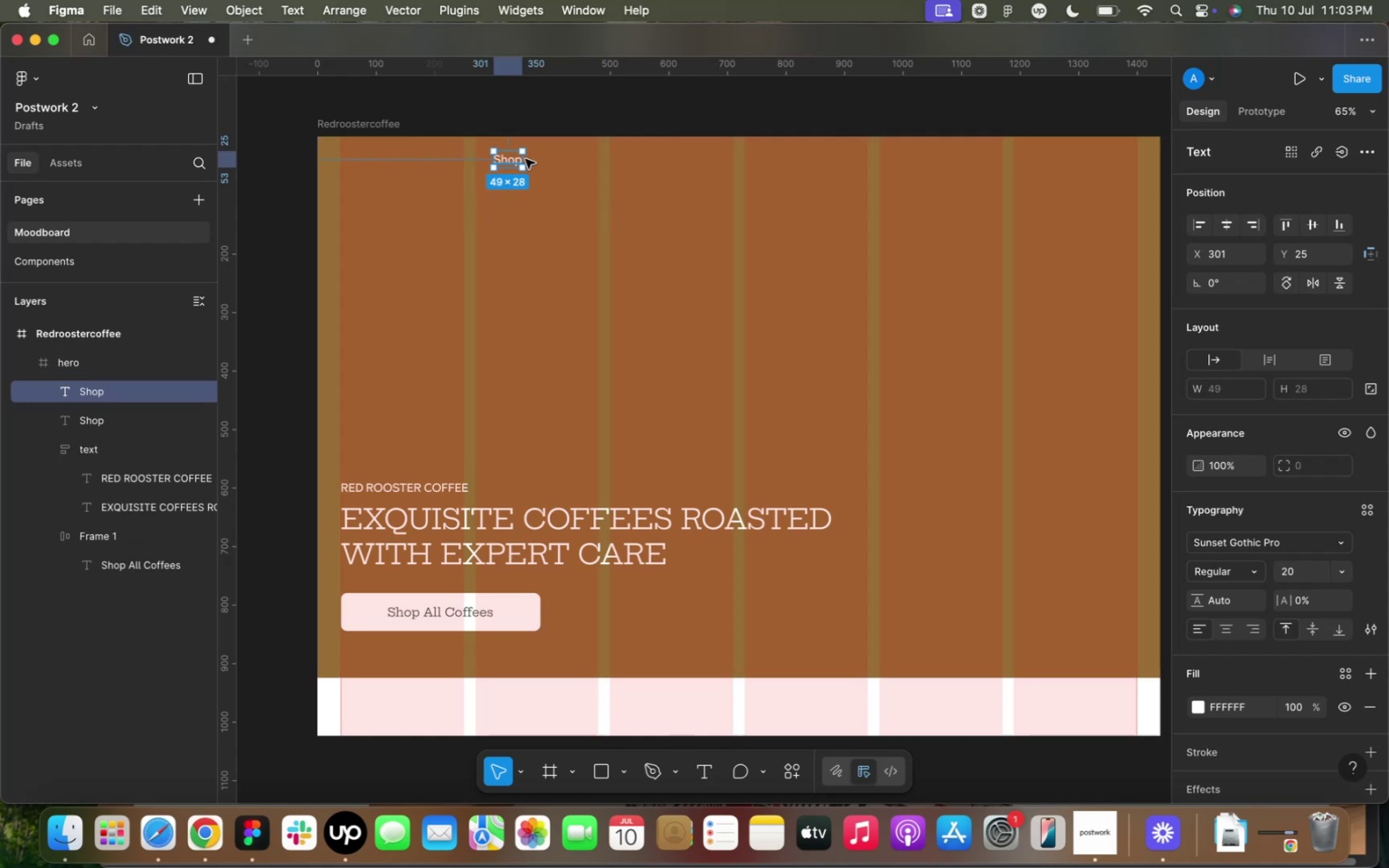 
hold_key(key=D, duration=0.32)
 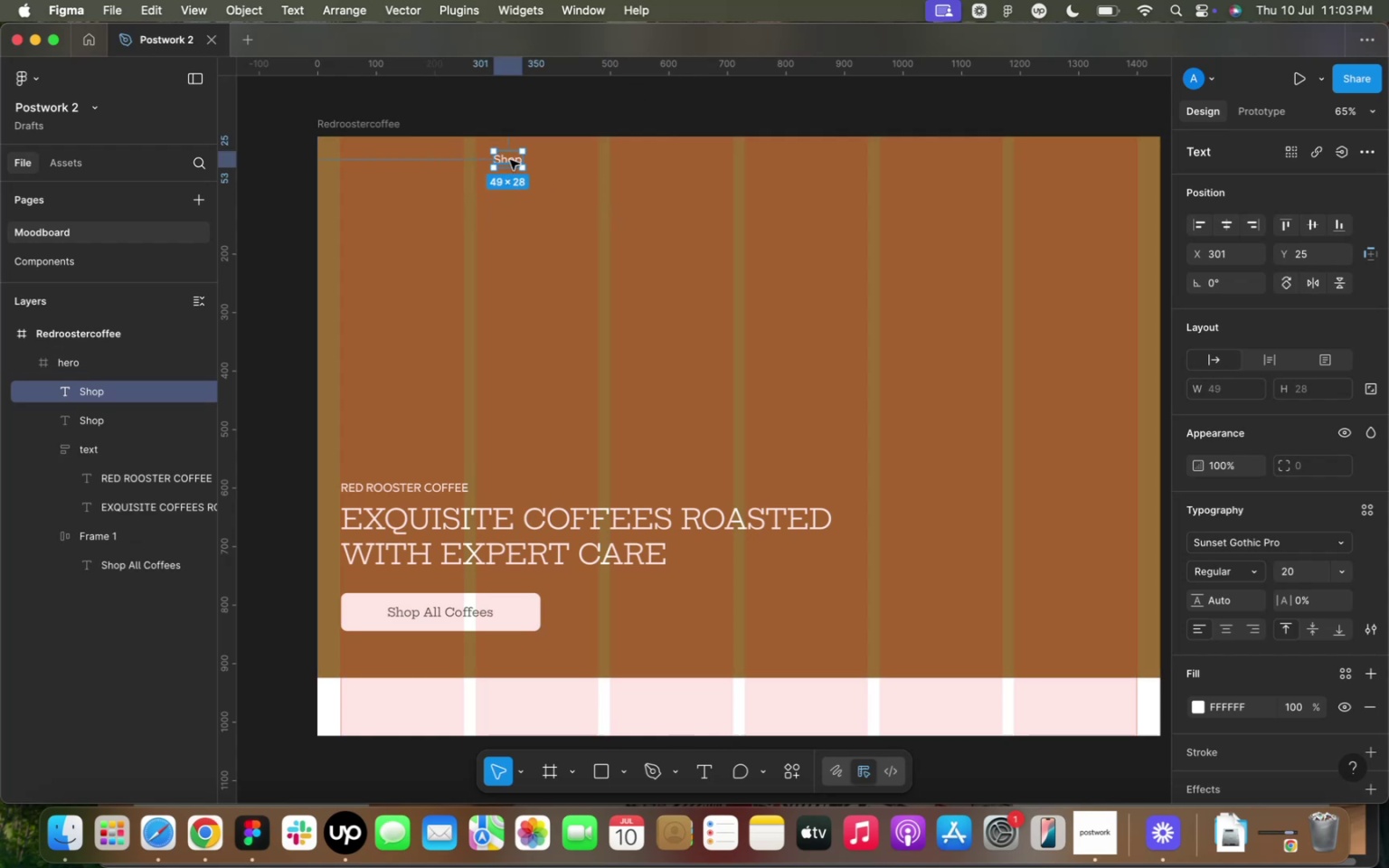 
left_click_drag(start_coordinate=[510, 160], to_coordinate=[566, 159])
 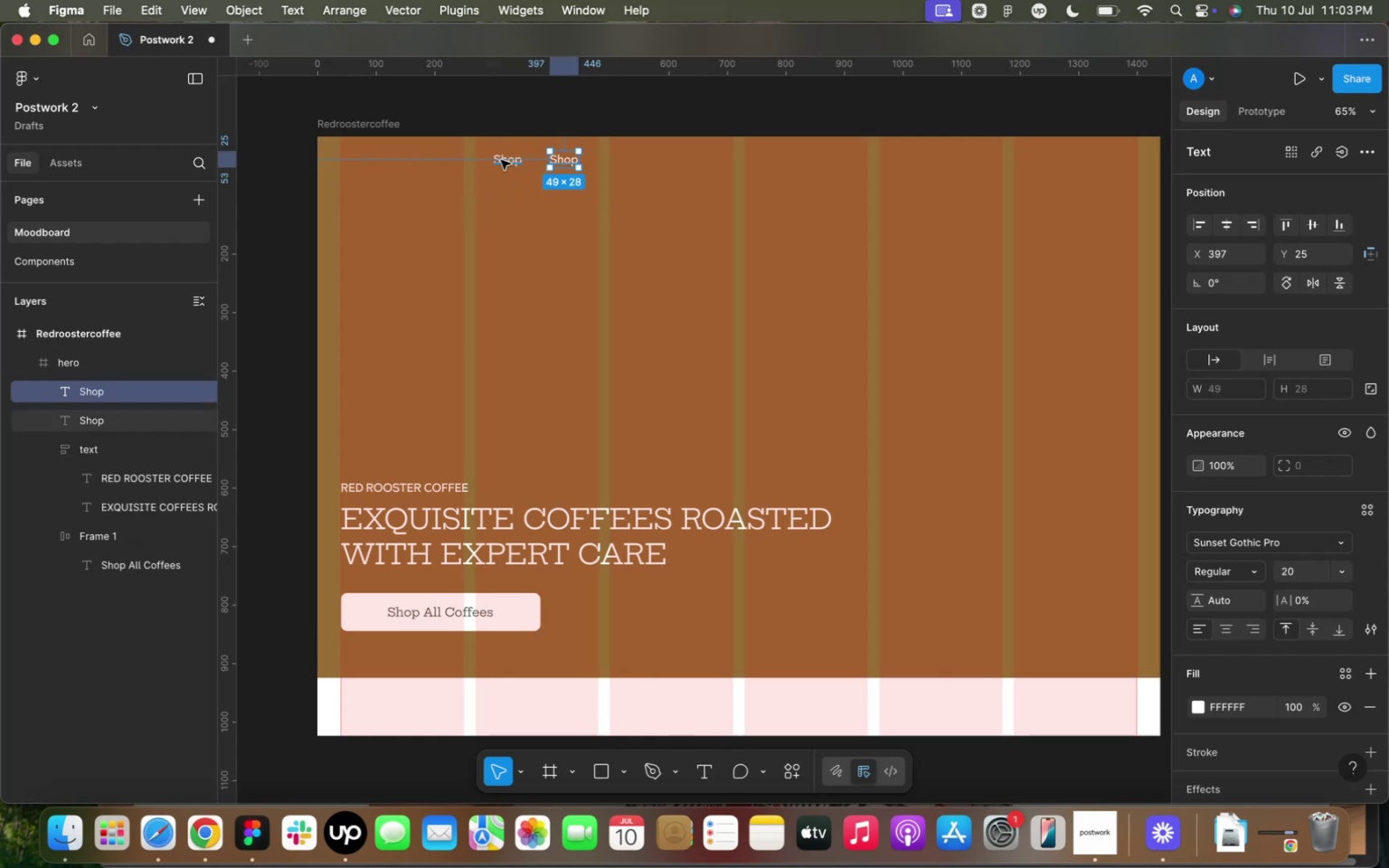 
left_click([501, 160])
 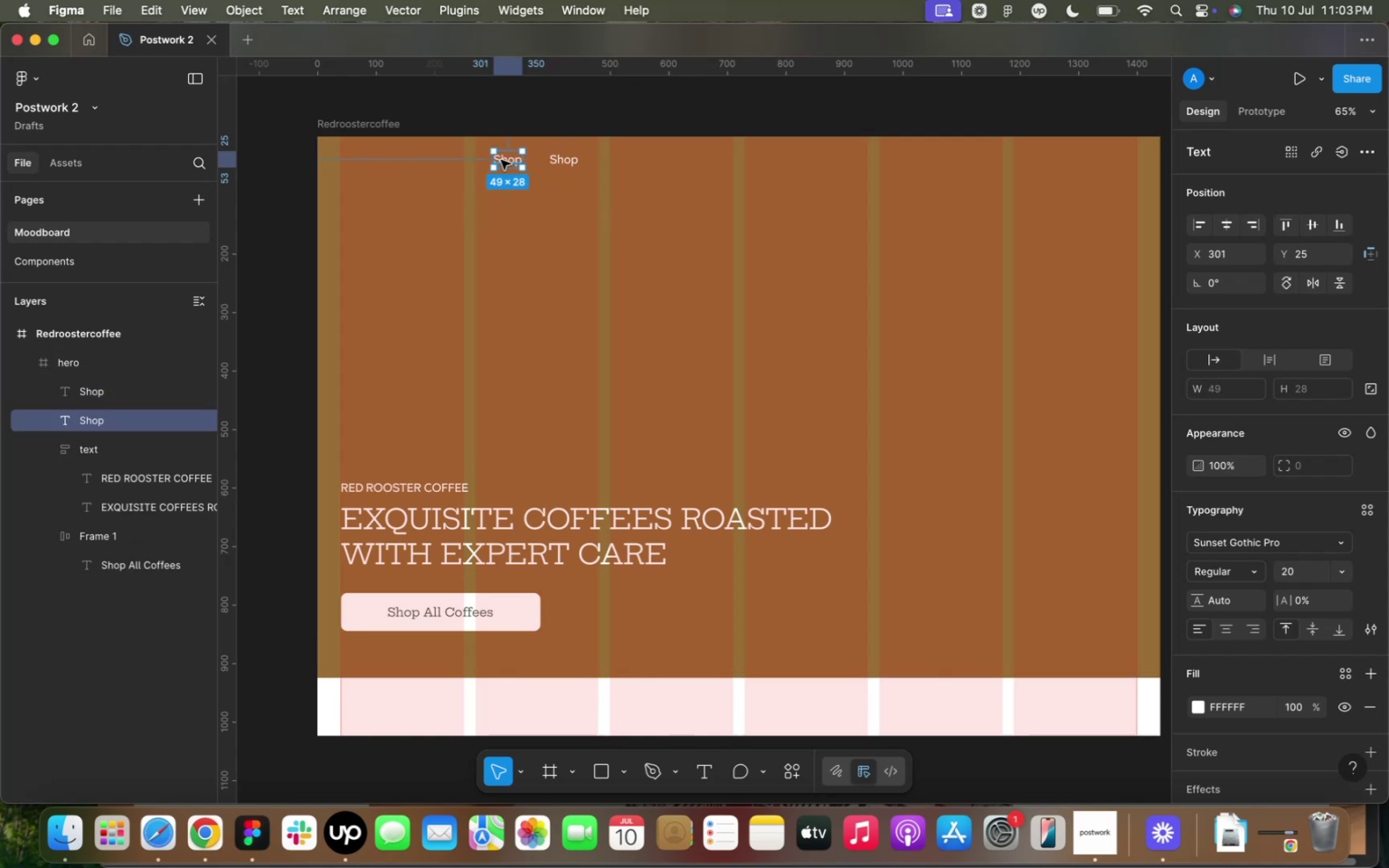 
key(Shift+A)
 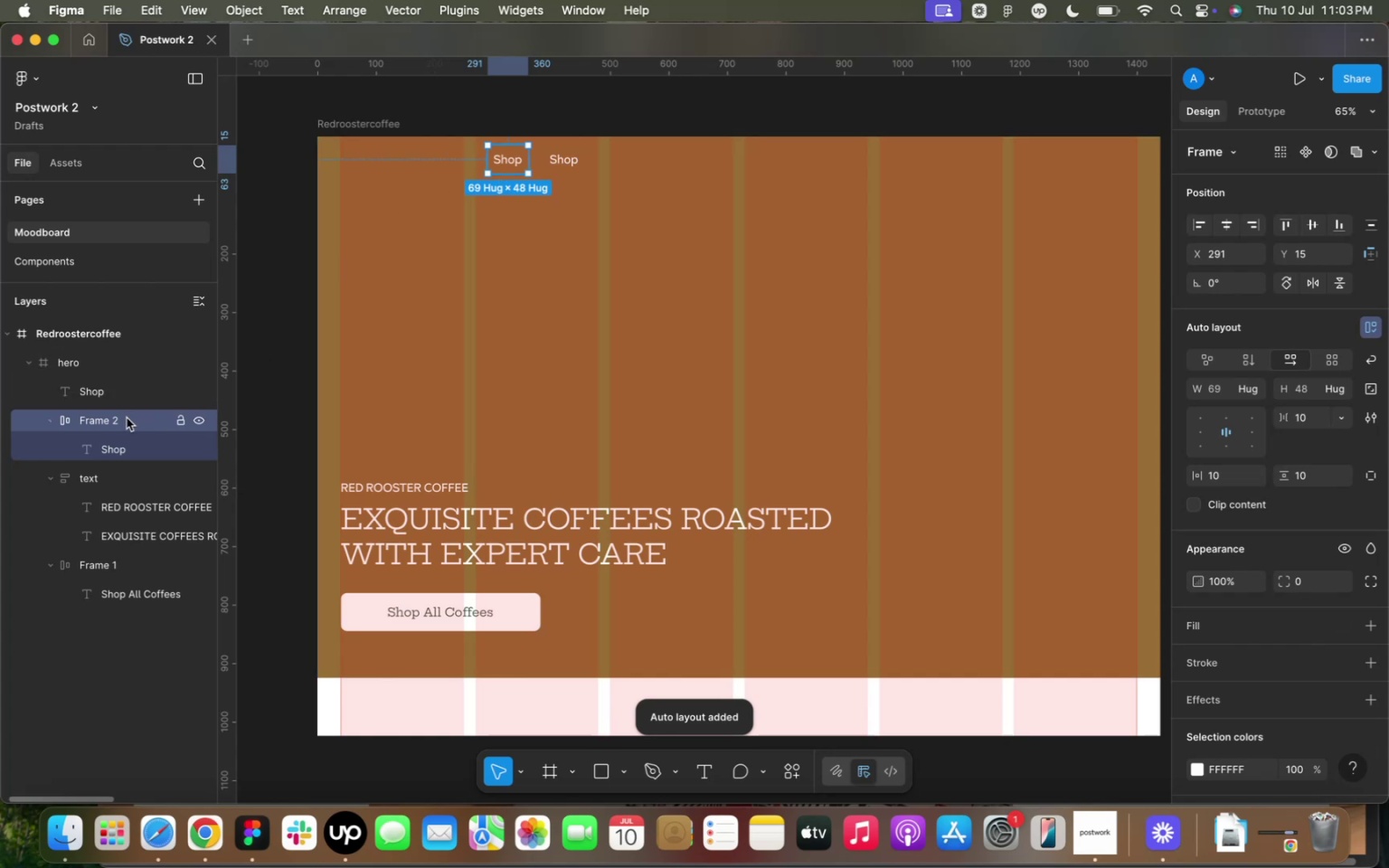 
double_click([122, 419])
 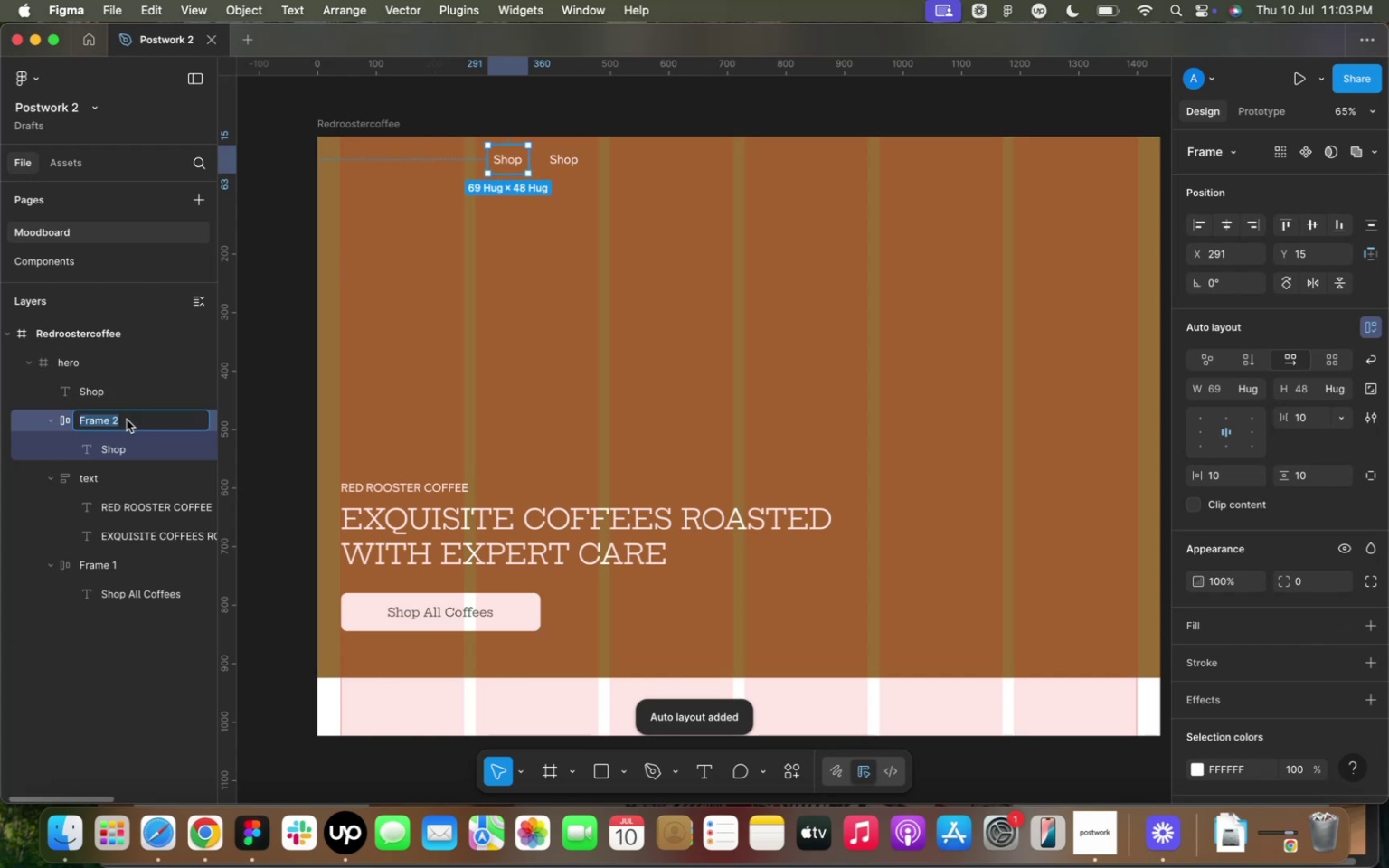 
type(navs)
 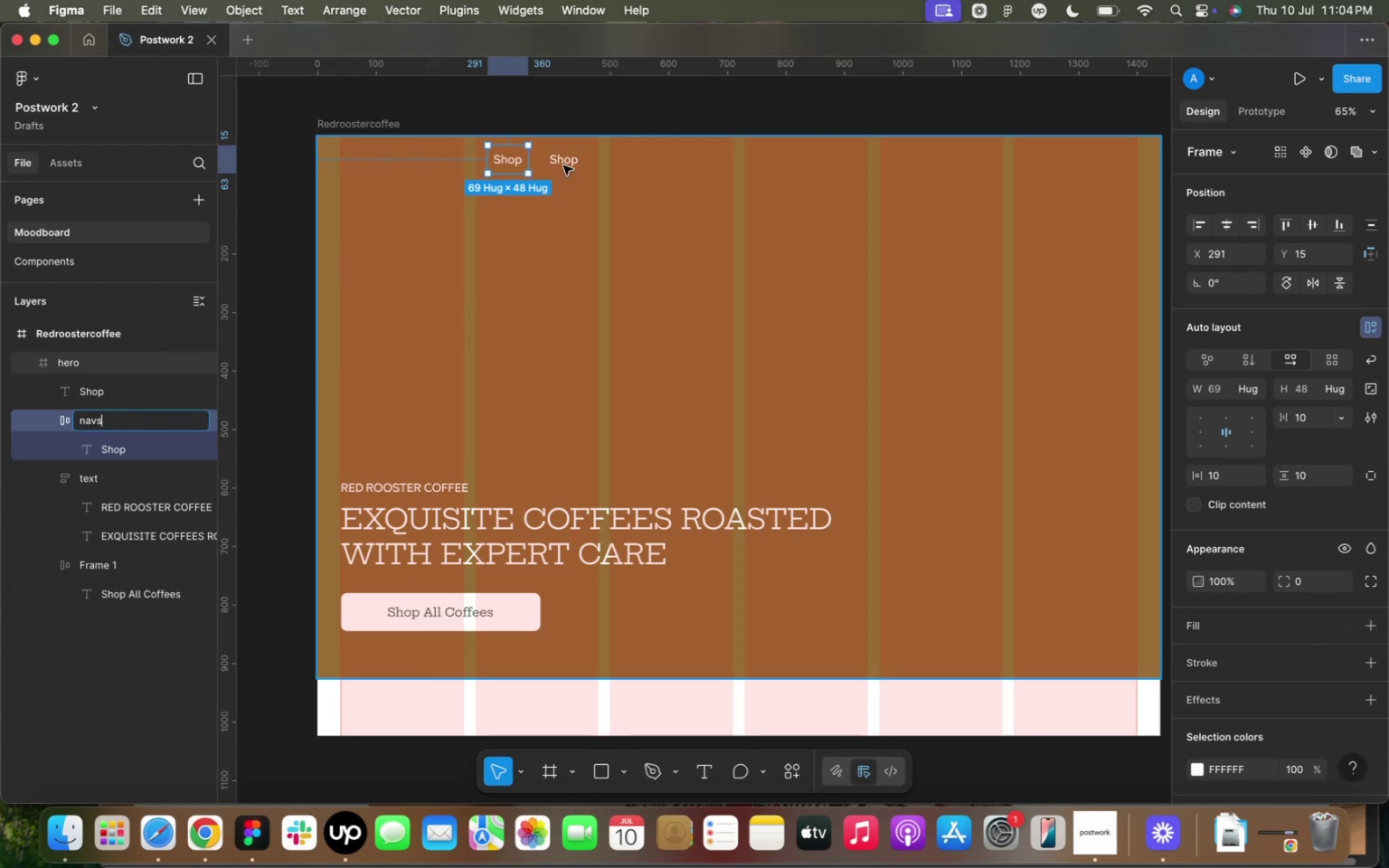 
left_click([571, 156])
 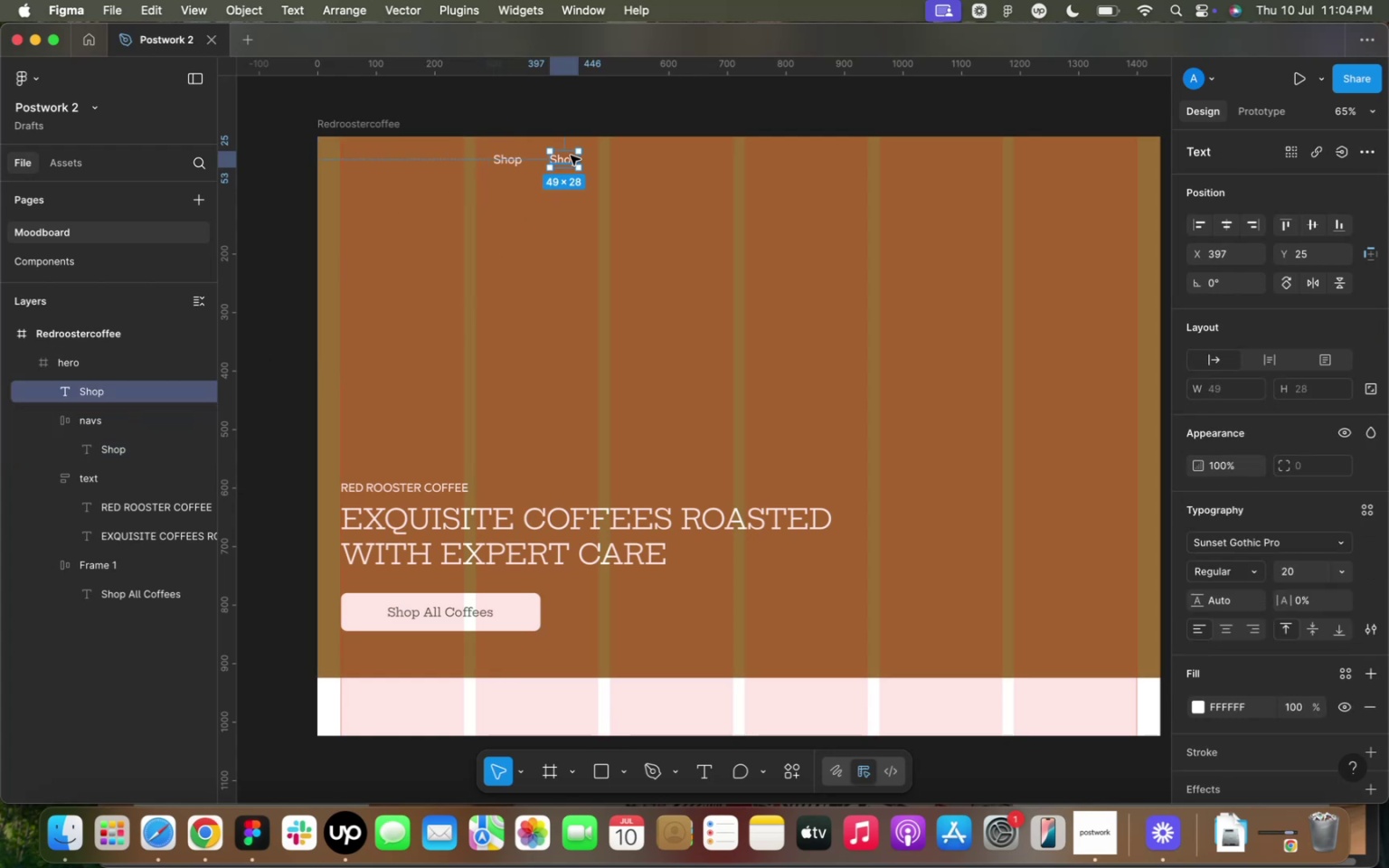 
key(Backspace)
 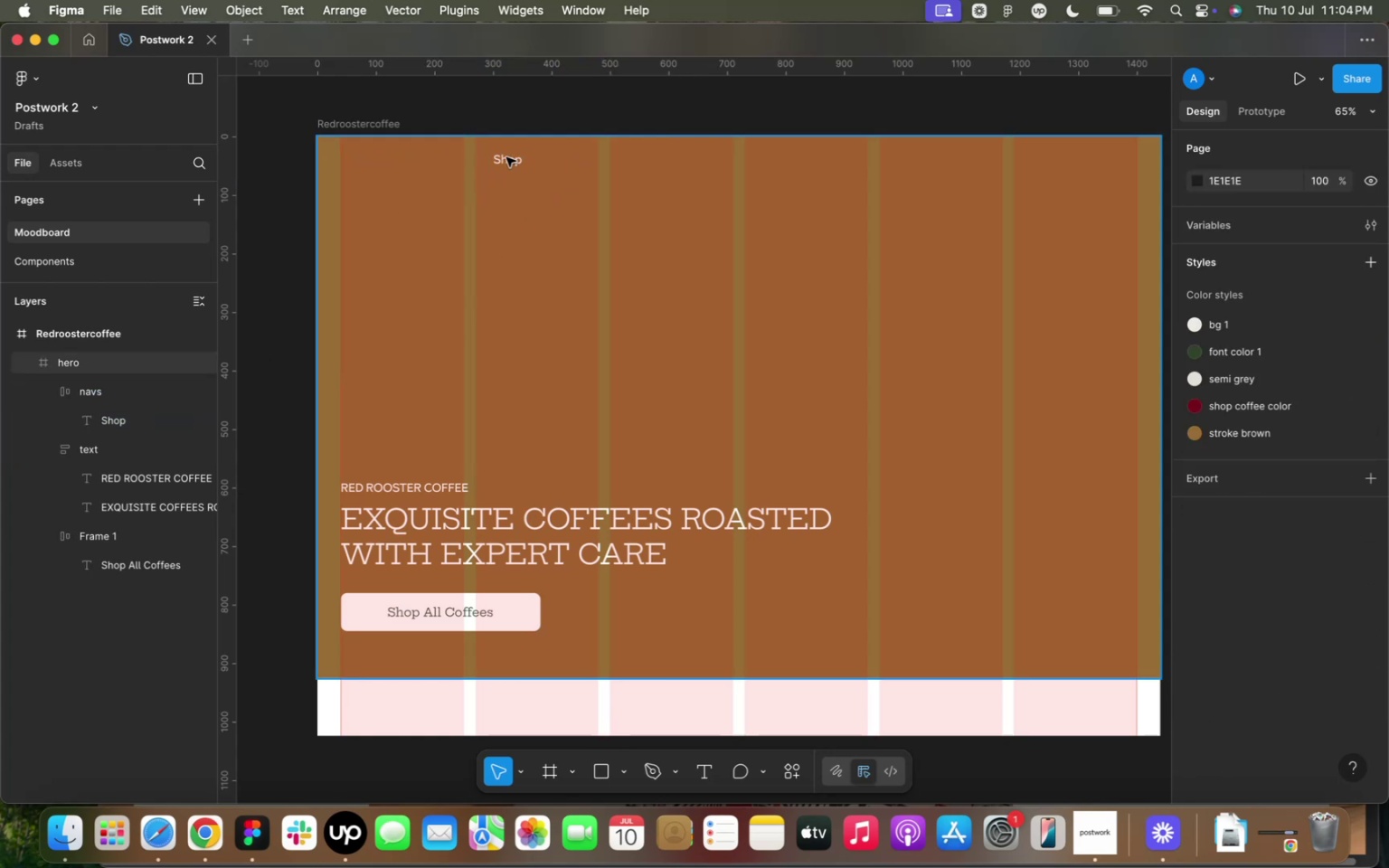 
double_click([506, 157])
 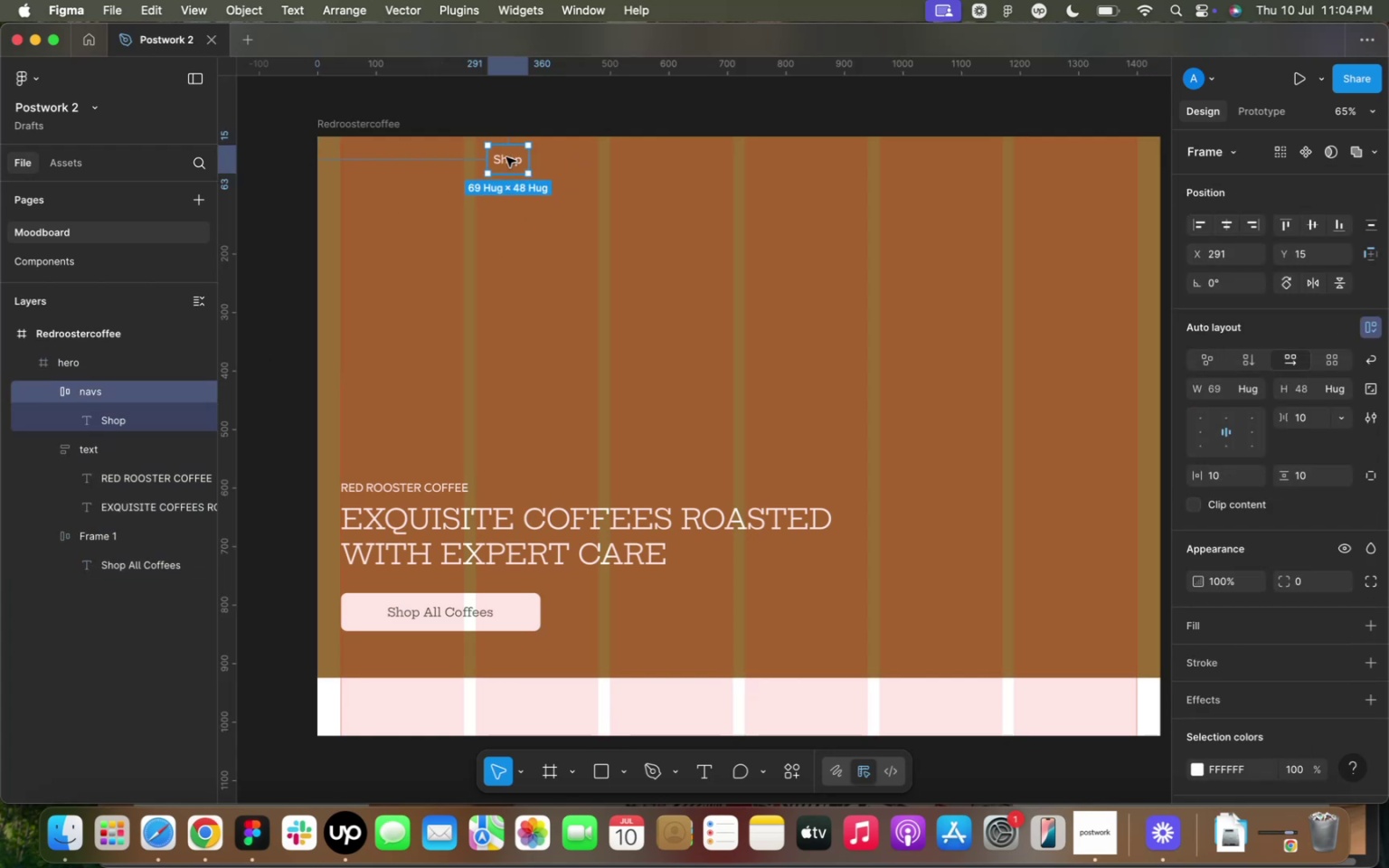 
key(Meta+D)
 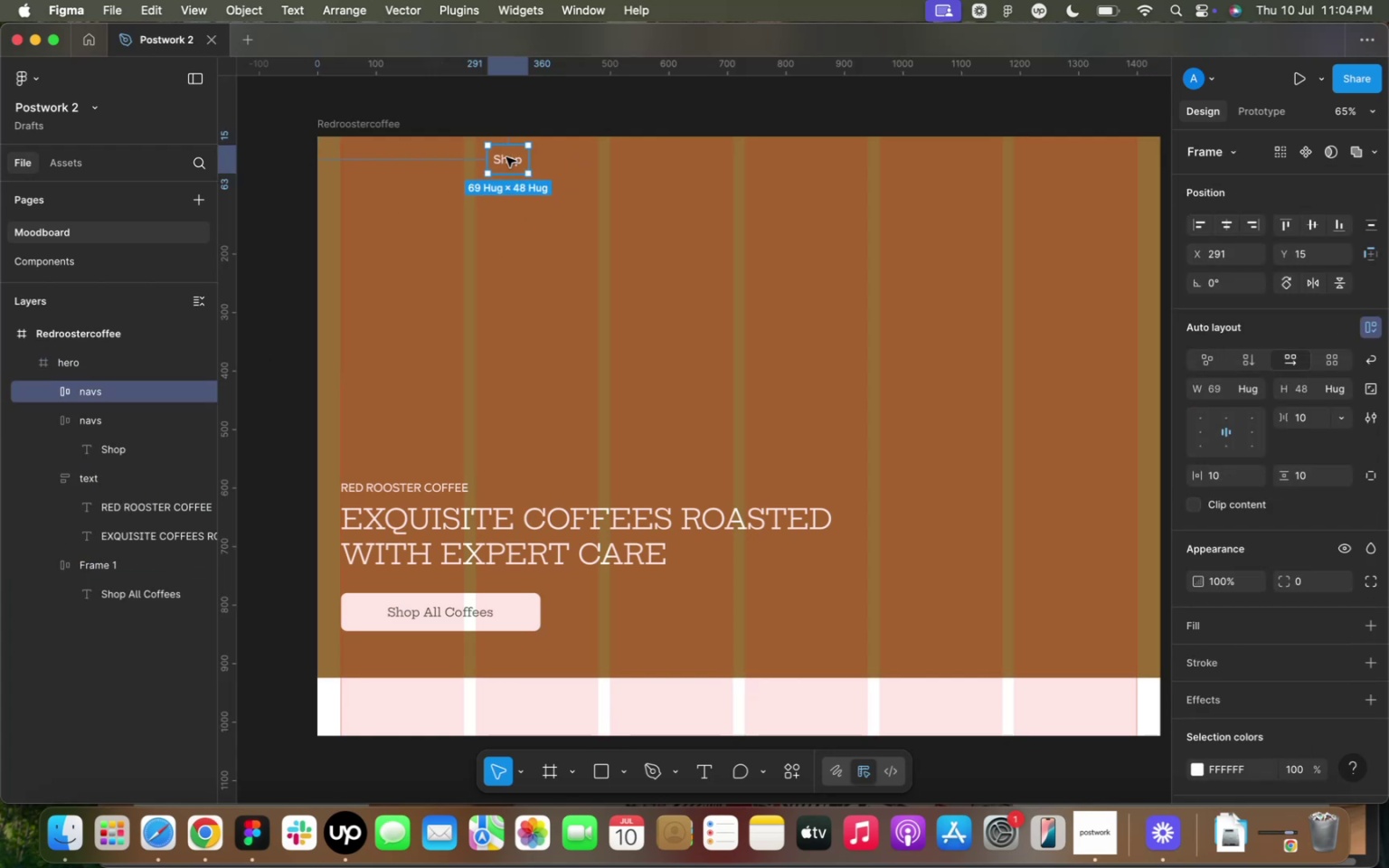 
left_click_drag(start_coordinate=[506, 157], to_coordinate=[563, 158])
 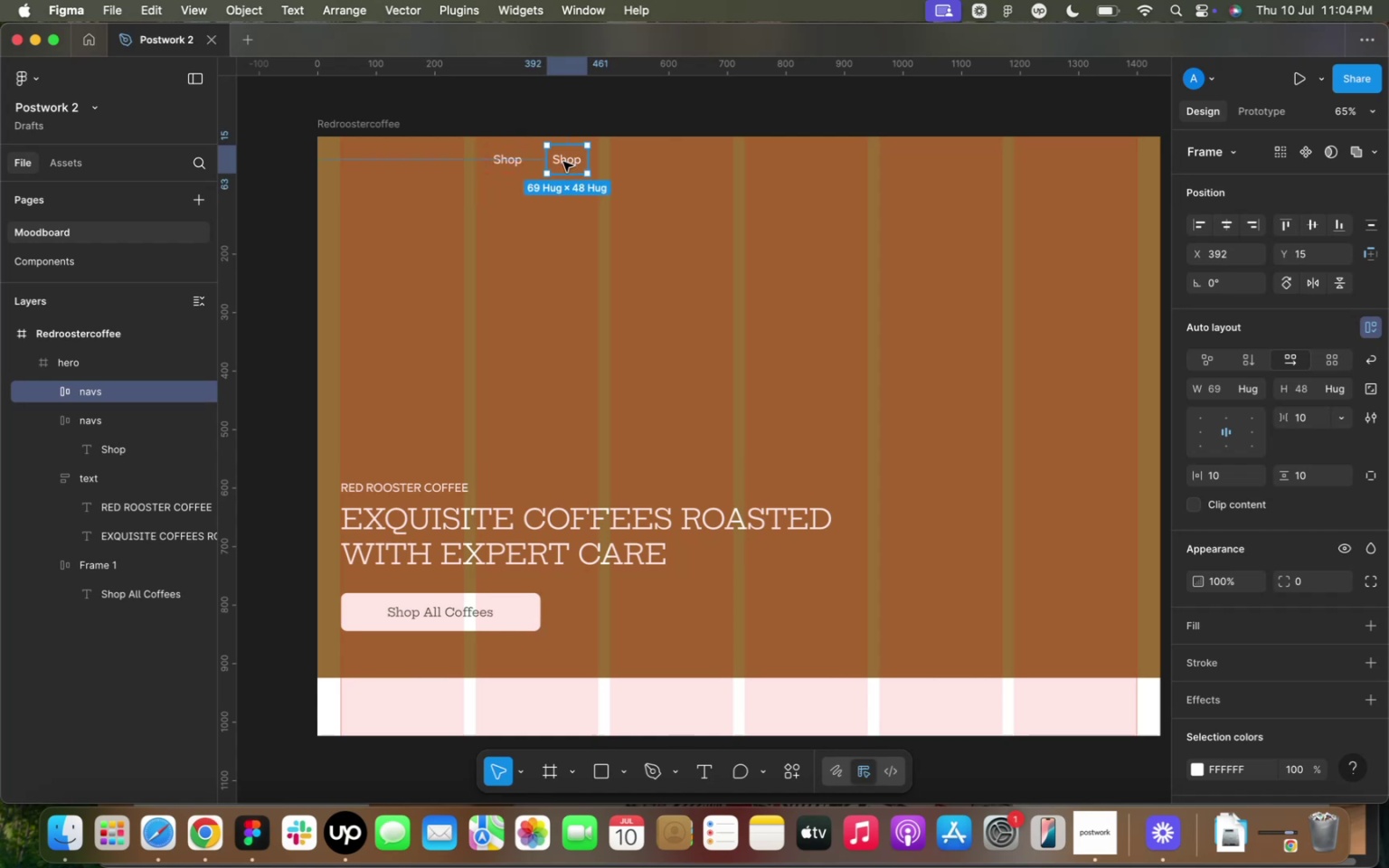 
double_click([563, 162])
 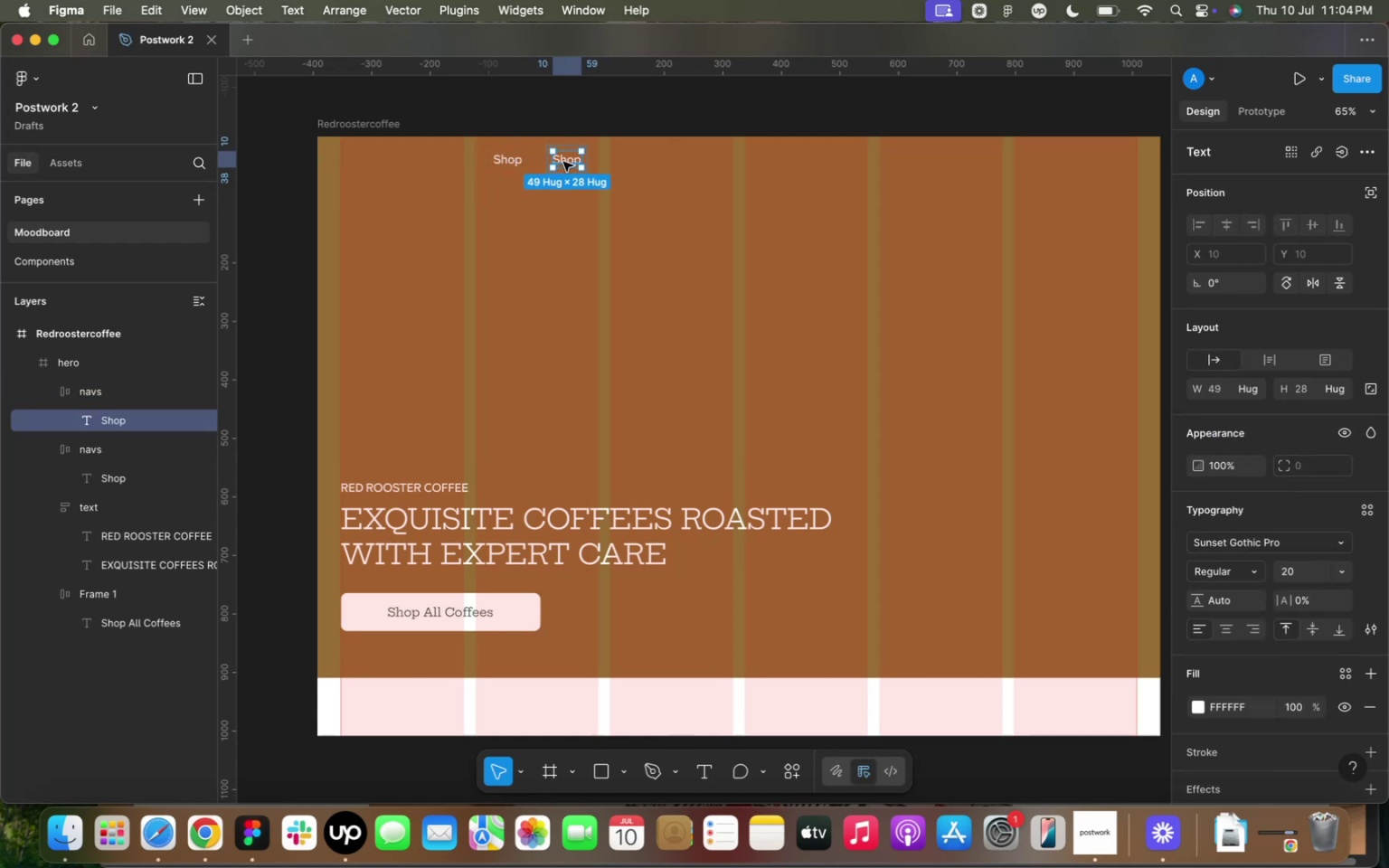 
triple_click([563, 162])
 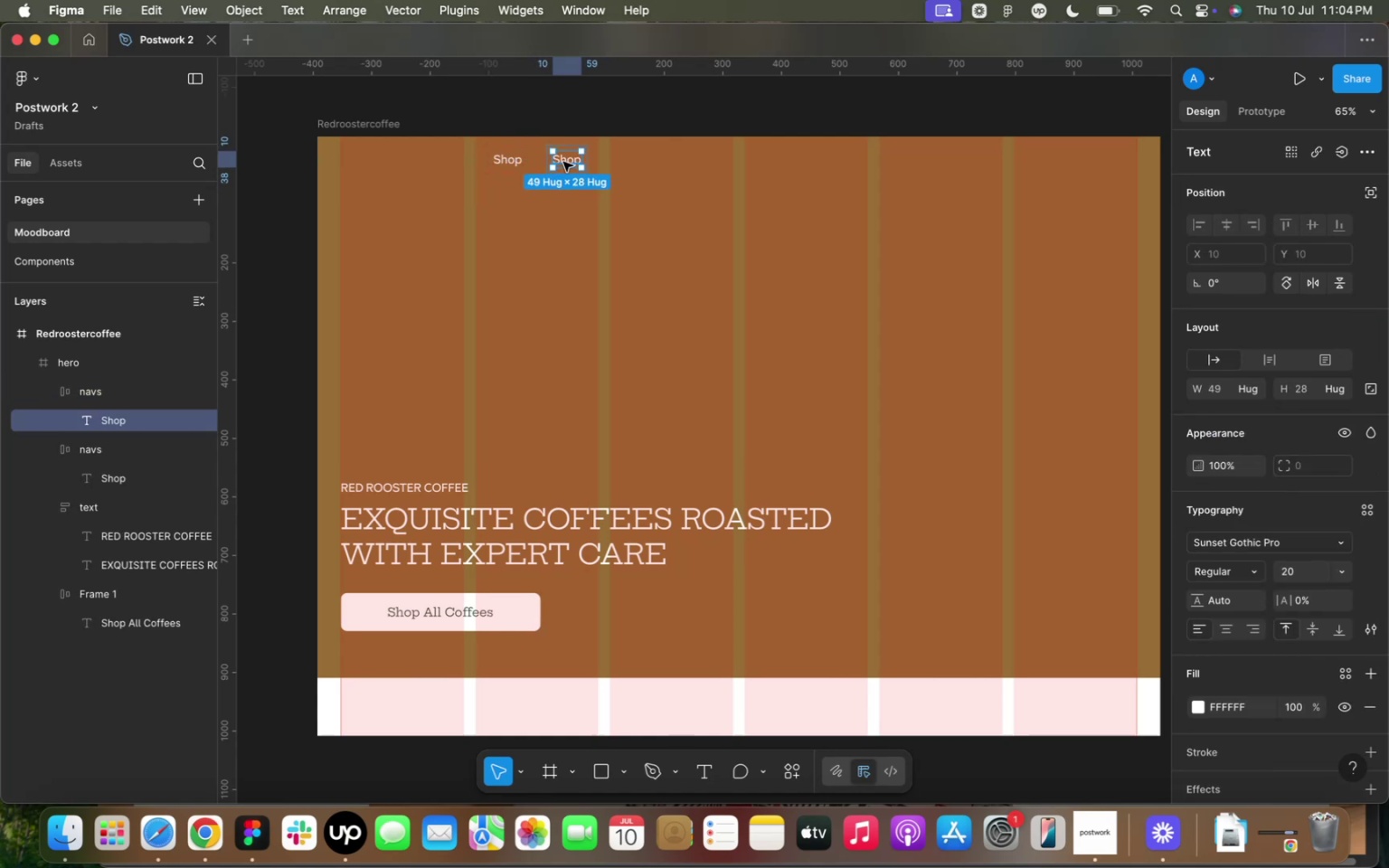 
triple_click([563, 162])
 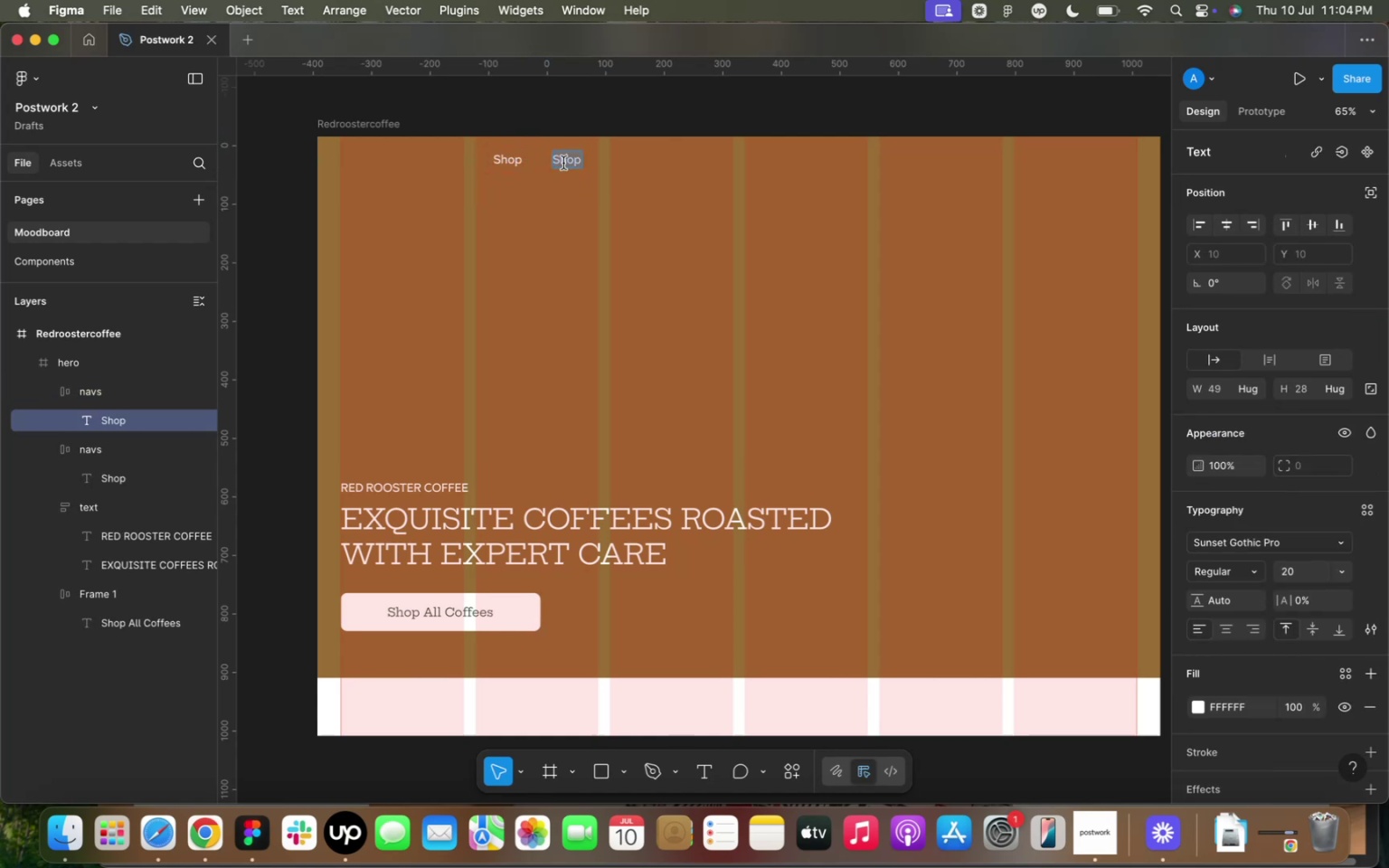 
left_click_drag(start_coordinate=[562, 162], to_coordinate=[586, 162])
 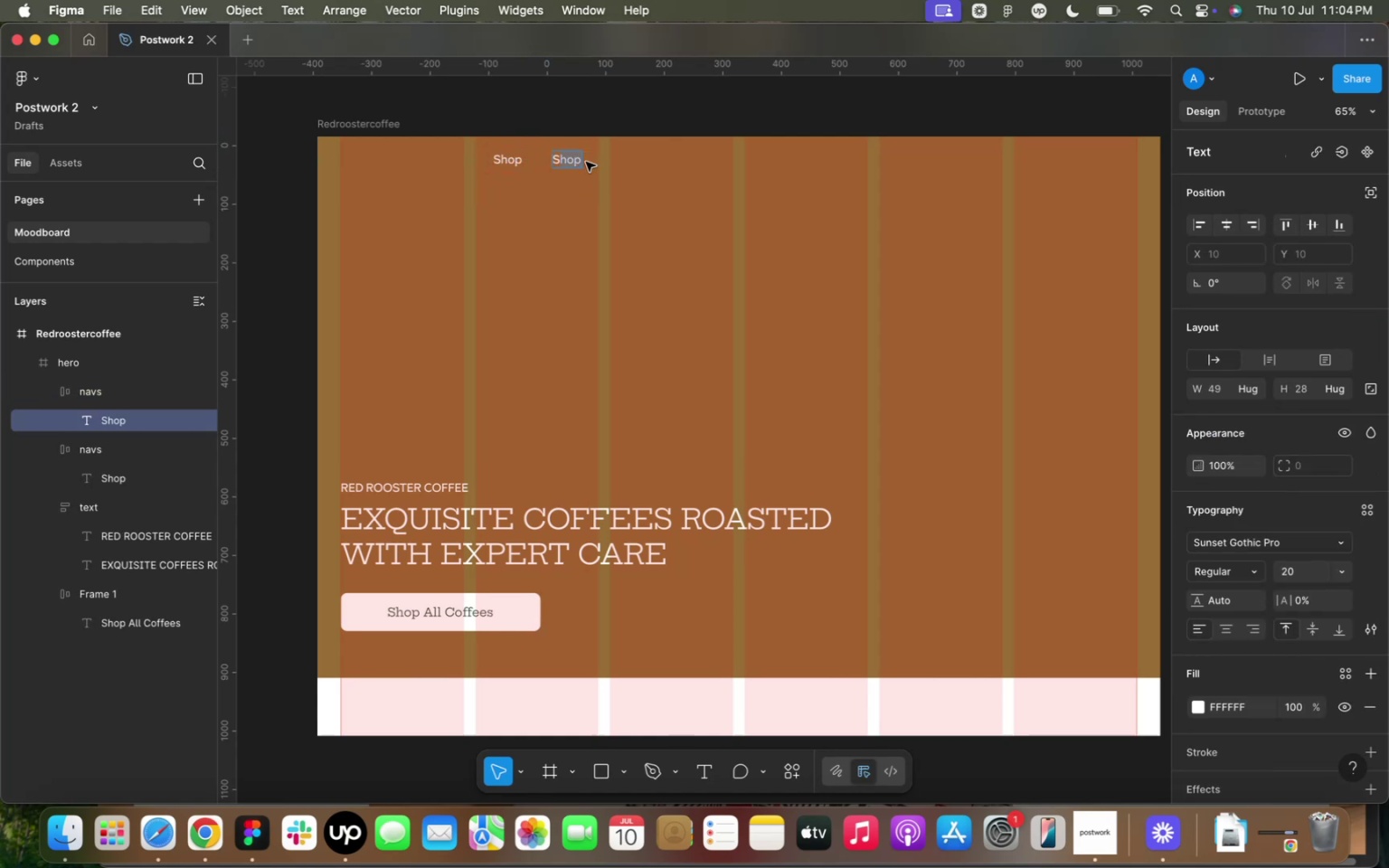 
type(ubscribe)
 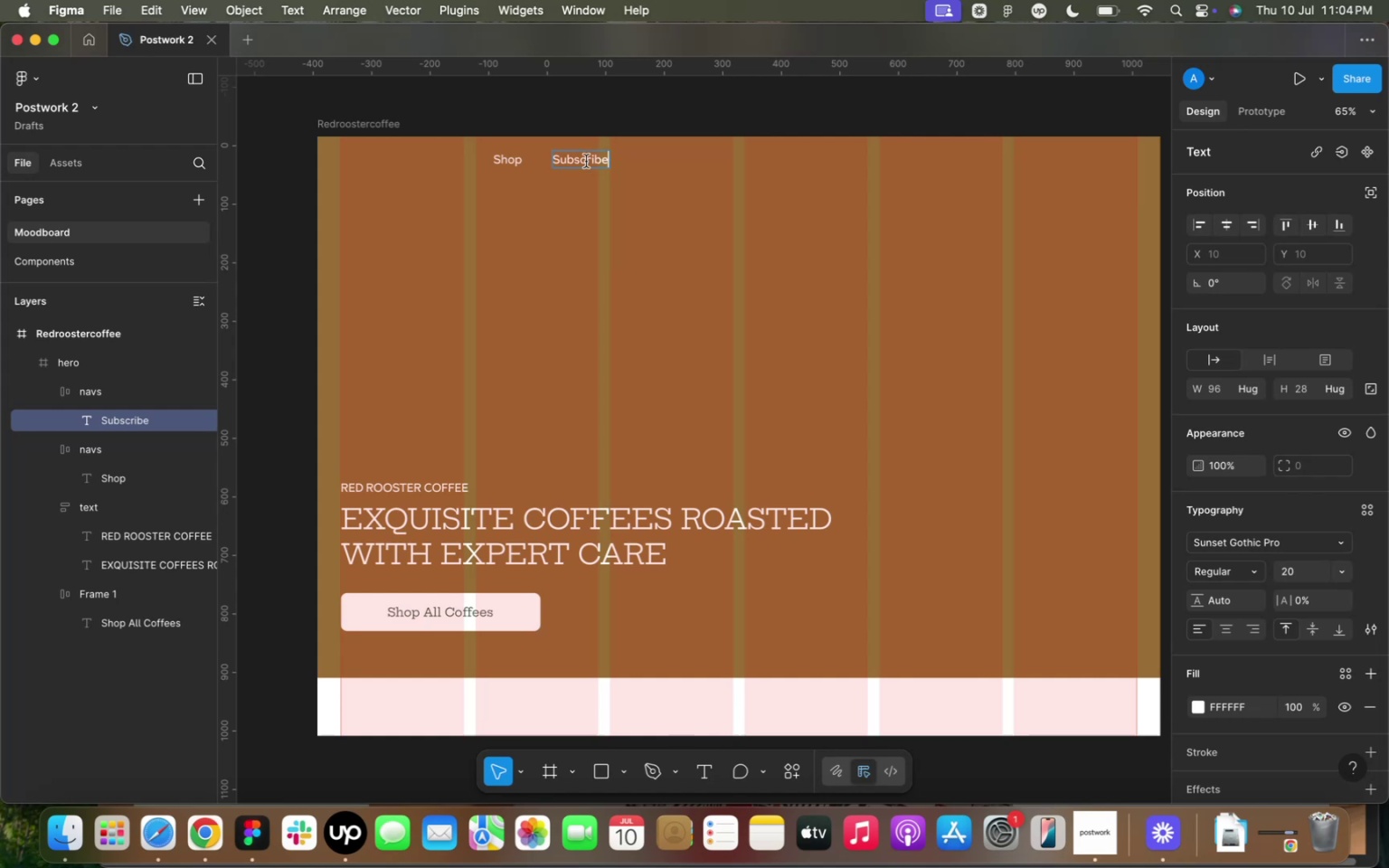 
left_click([602, 183])
 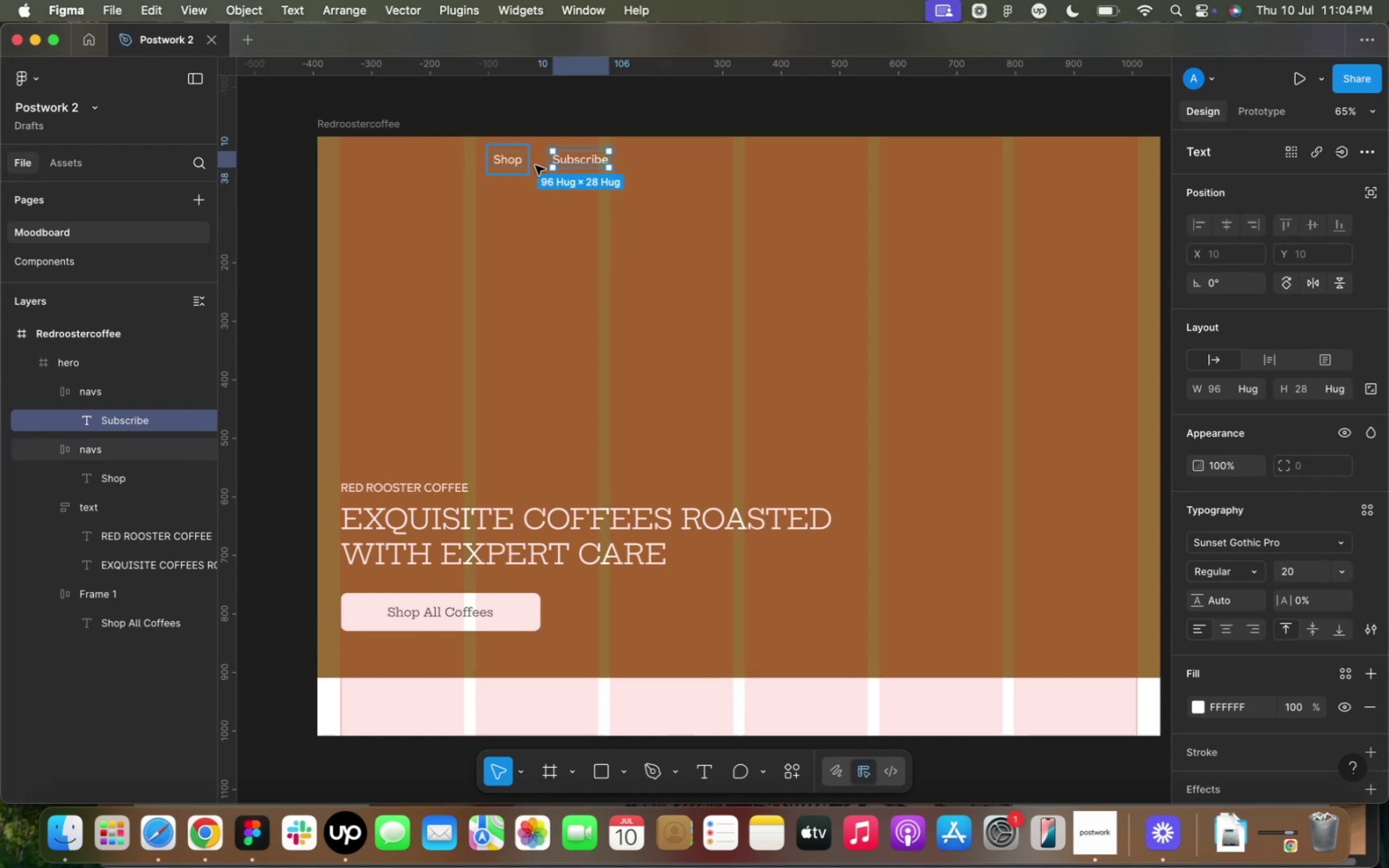 
double_click([577, 166])
 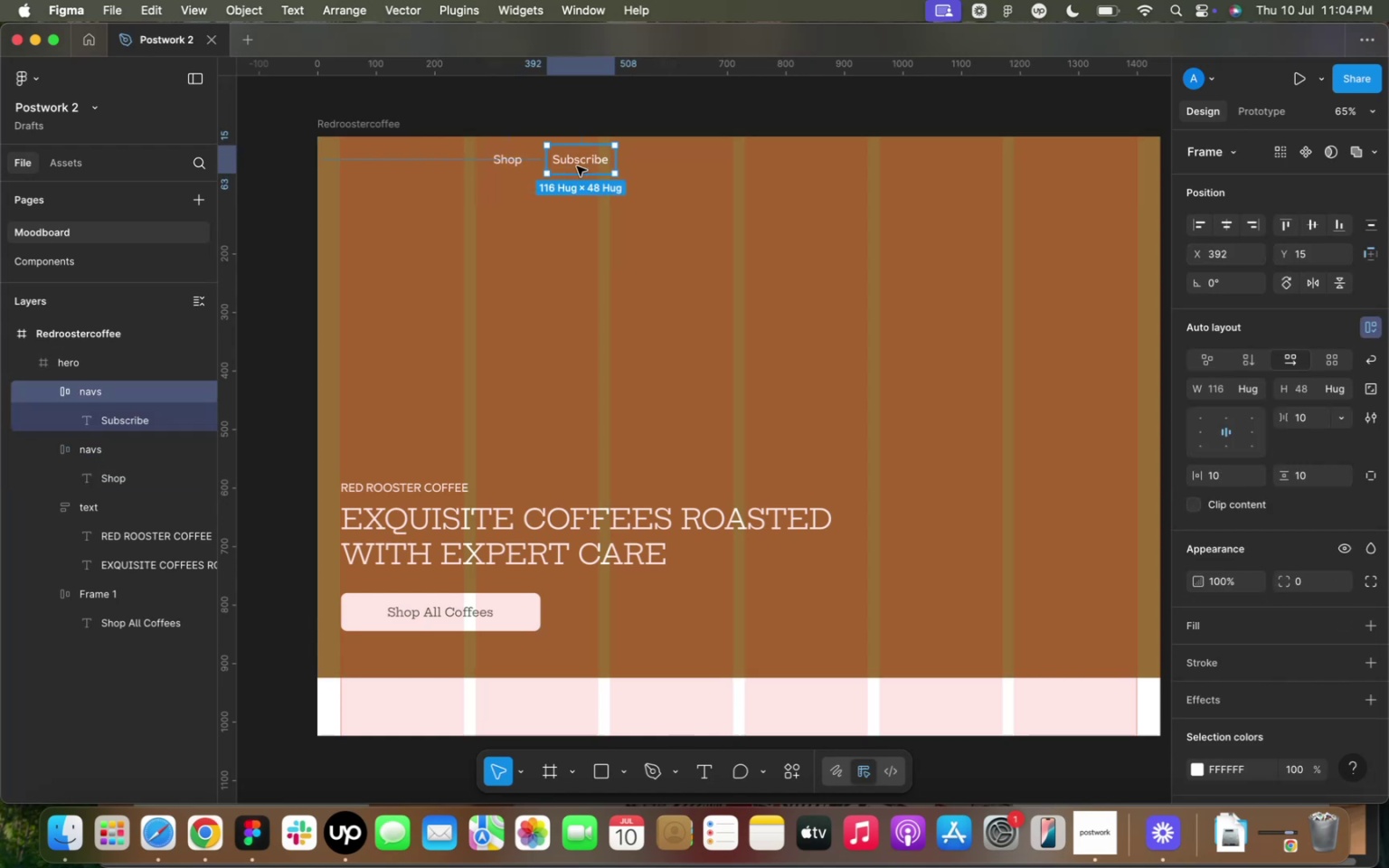 
key(Meta+D)
 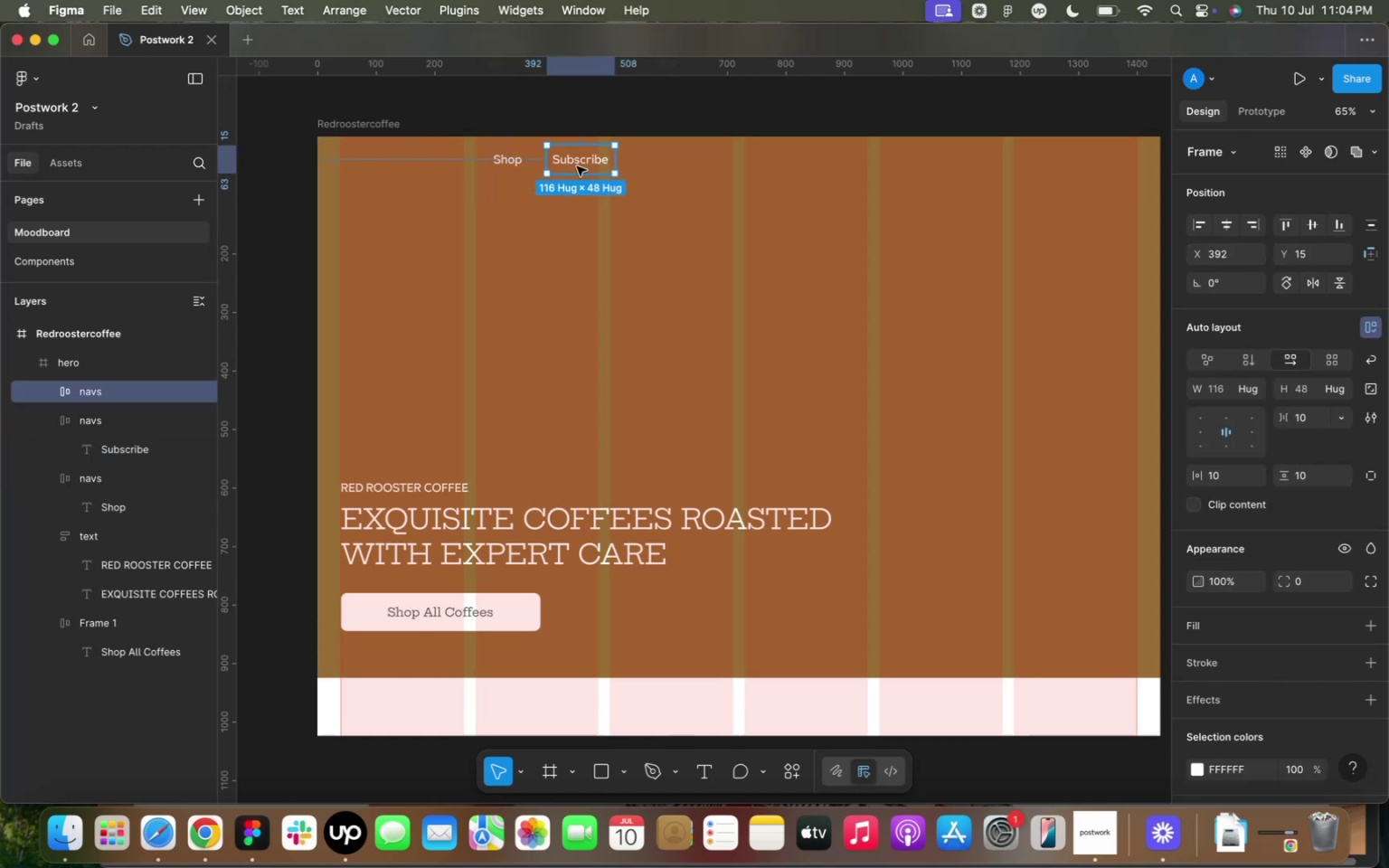 
left_click_drag(start_coordinate=[577, 166], to_coordinate=[661, 168])
 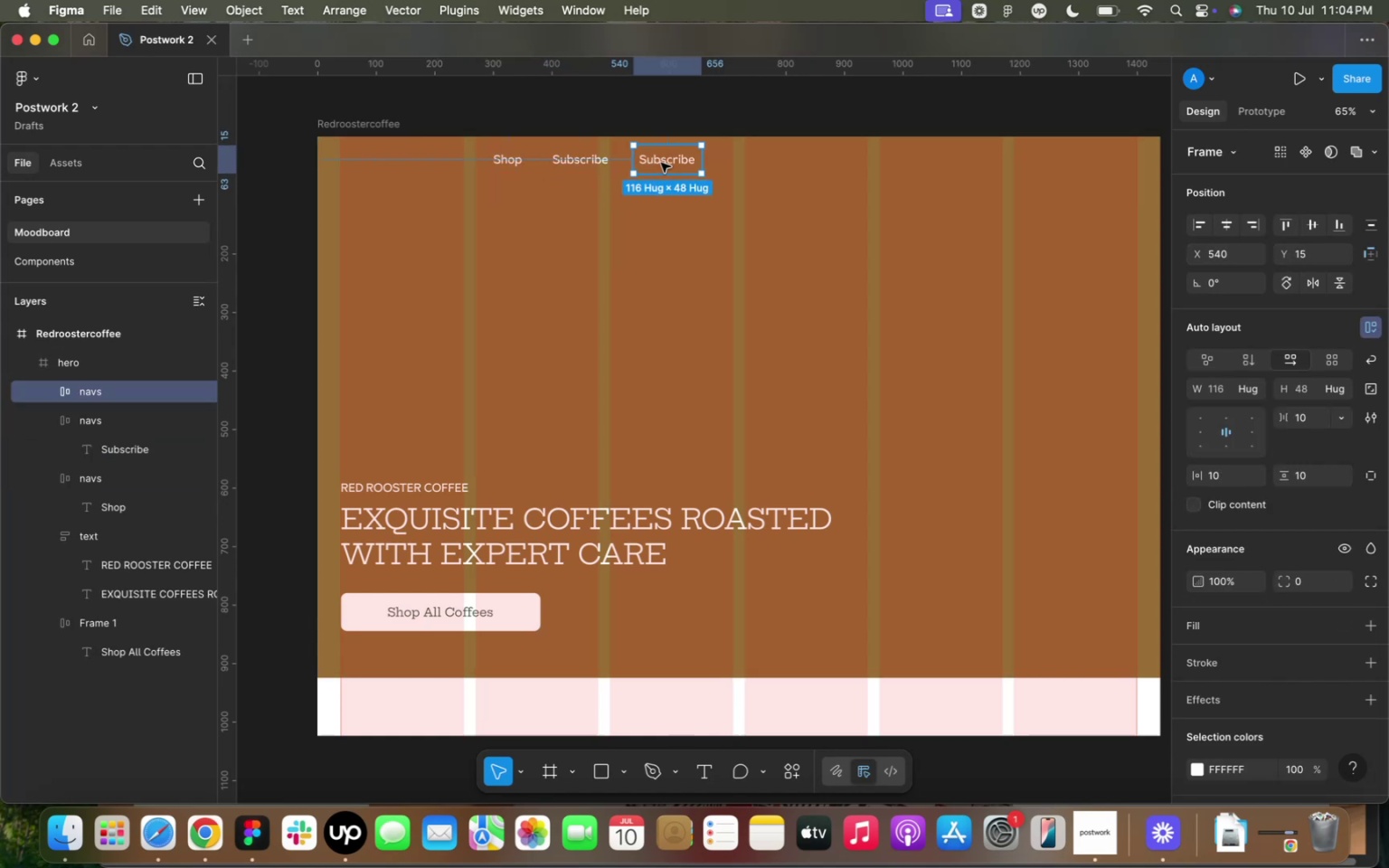 
double_click([661, 163])
 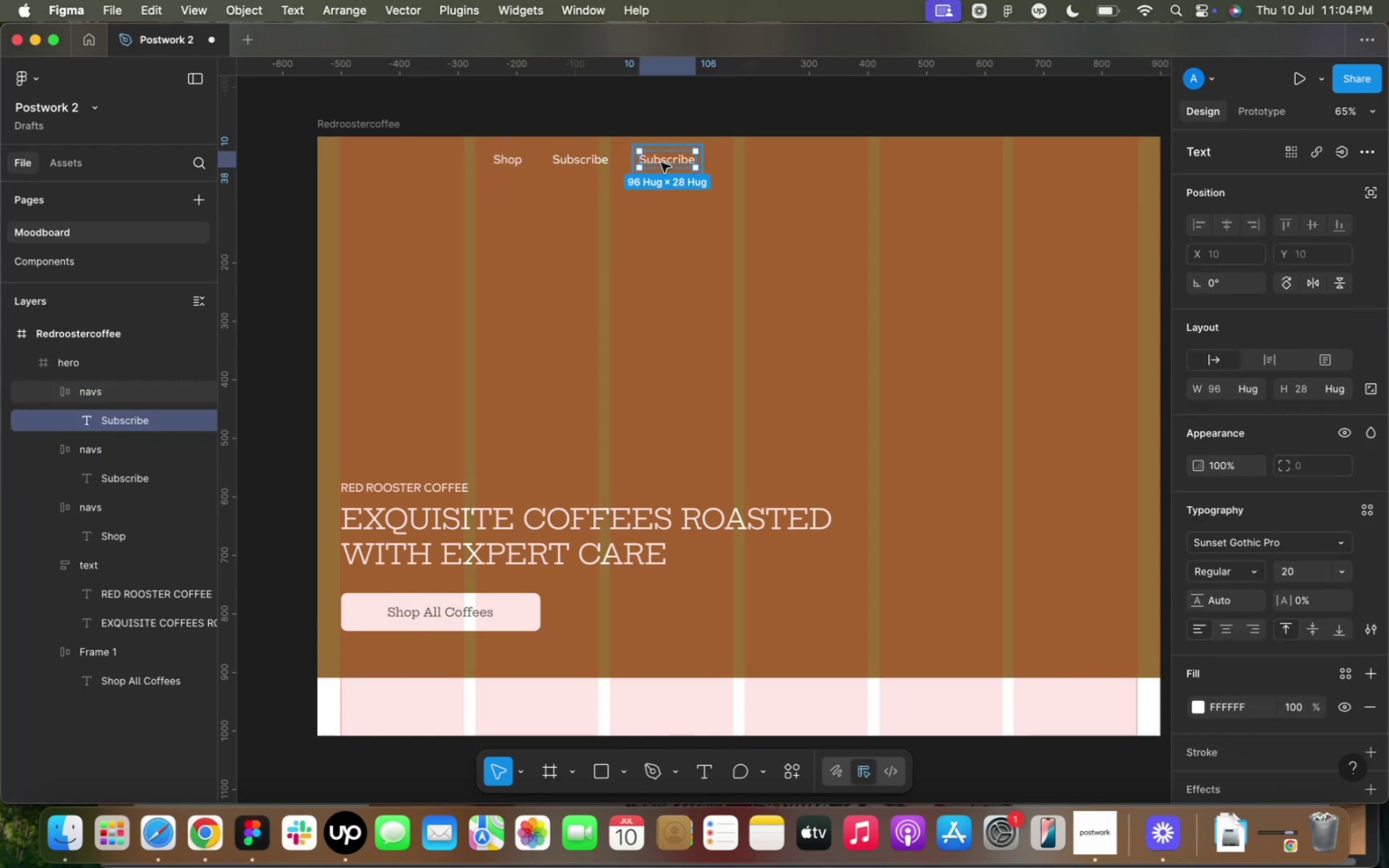 
triple_click([661, 163])
 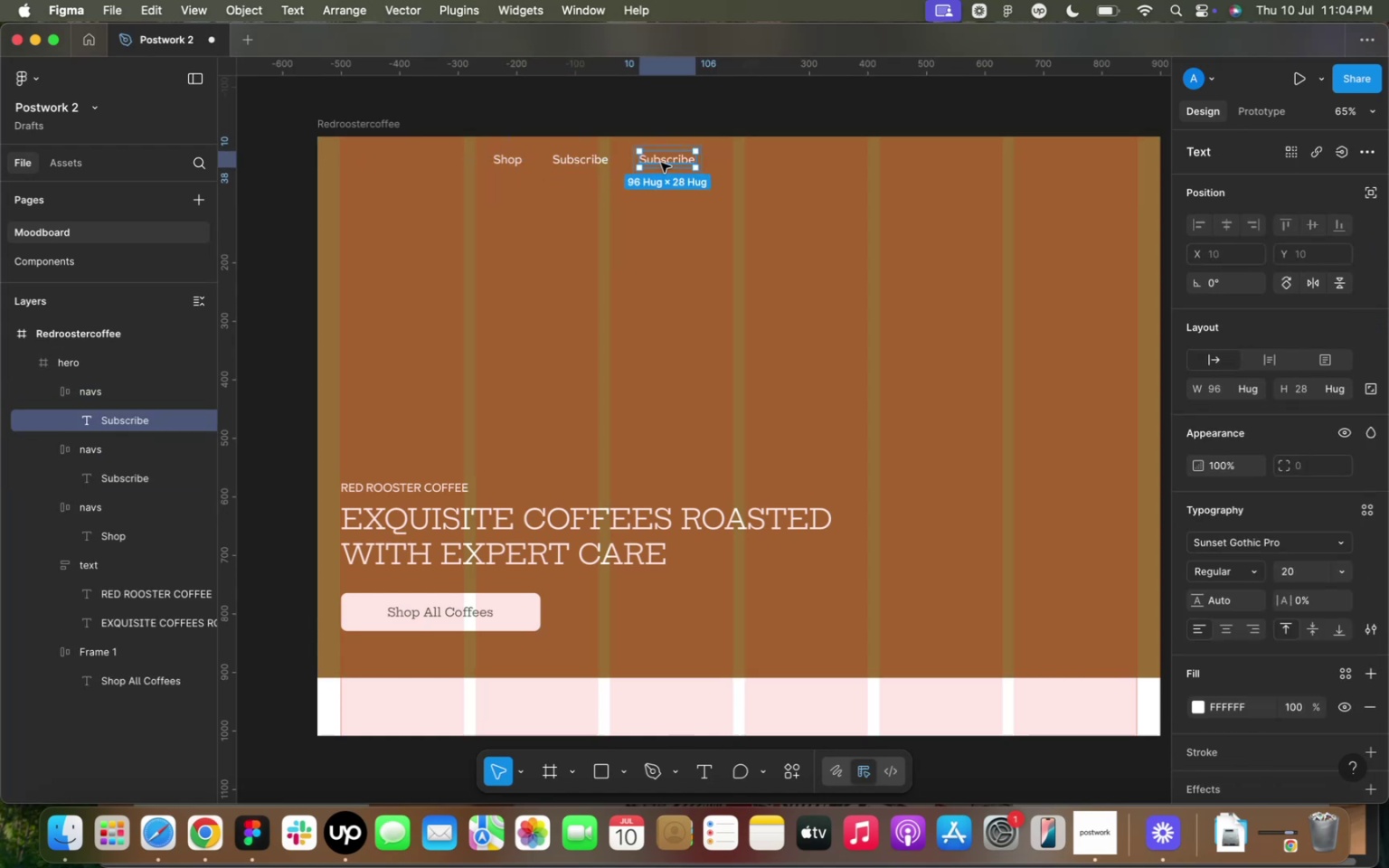 
triple_click([661, 163])
 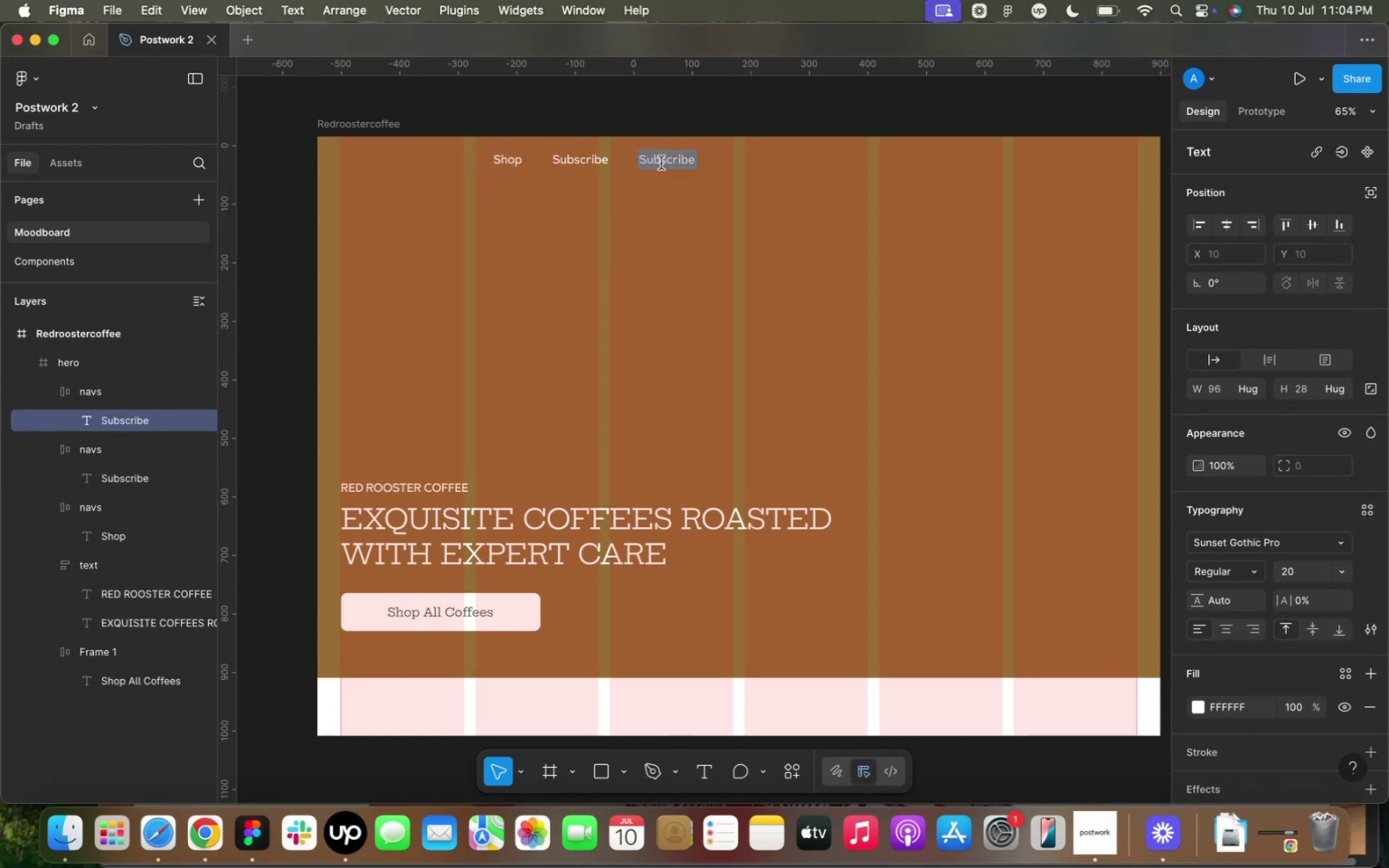 
type(The Fix)
 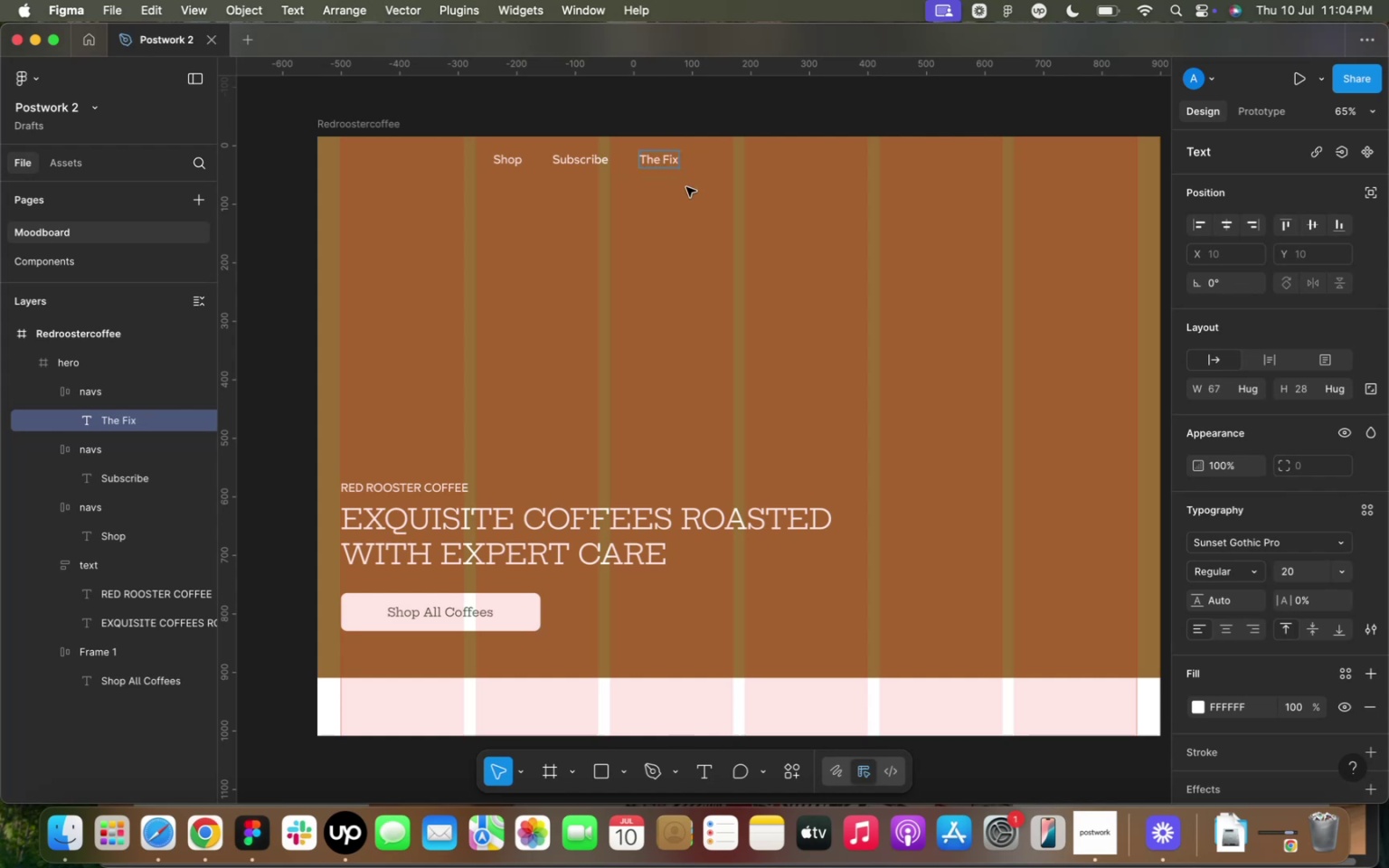 
left_click([685, 183])
 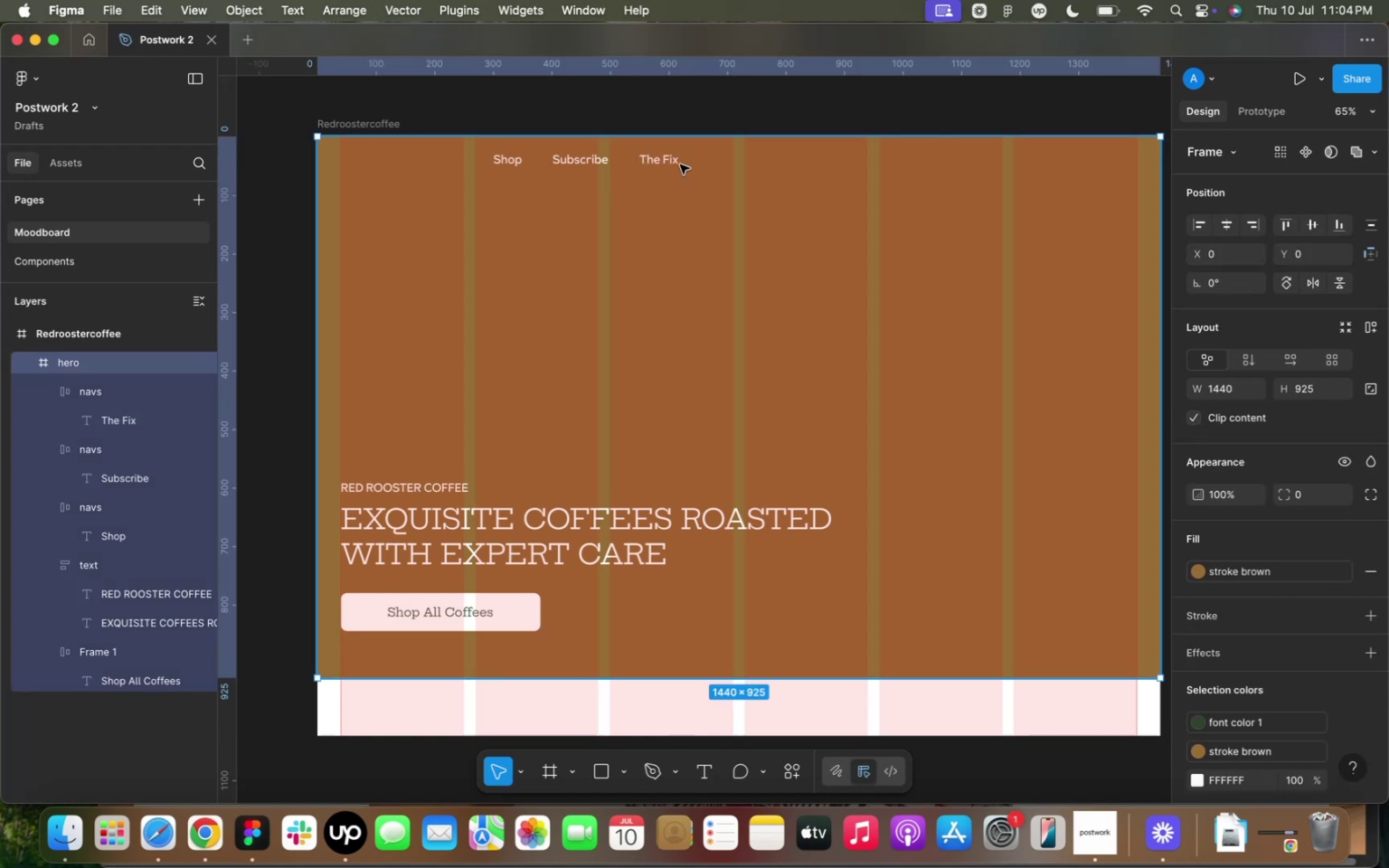 
double_click([679, 163])
 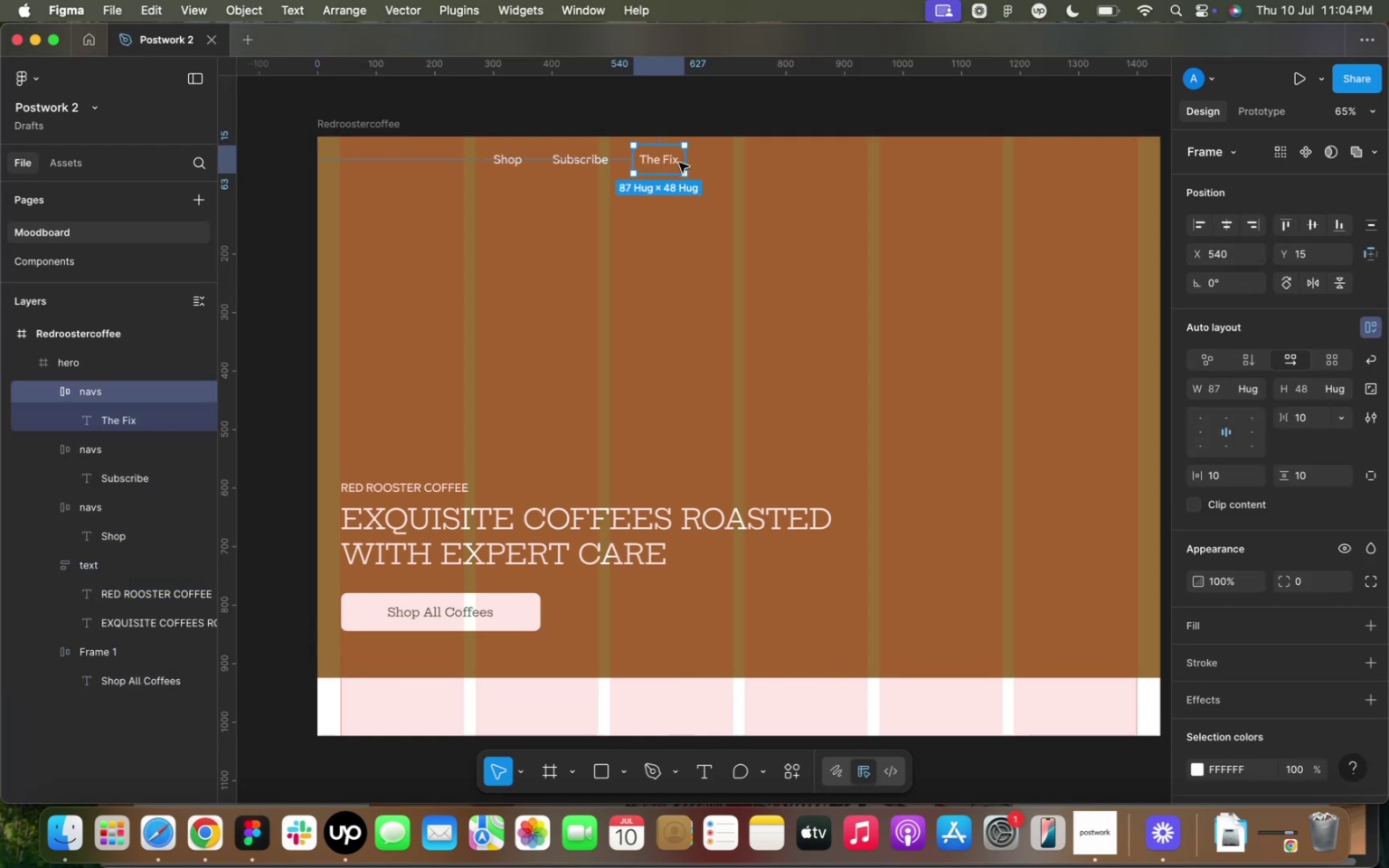 
triple_click([679, 163])
 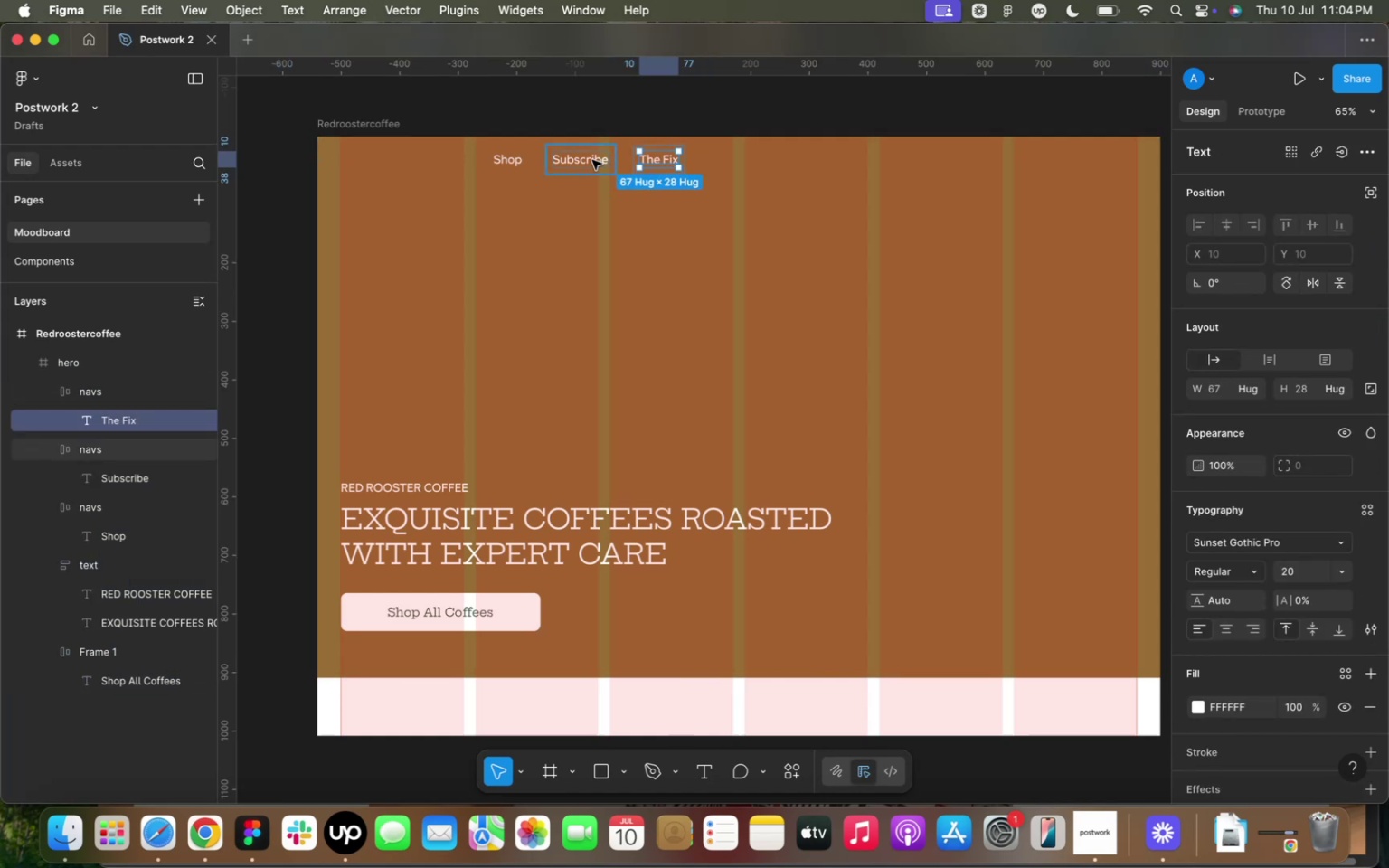 
left_click([581, 160])
 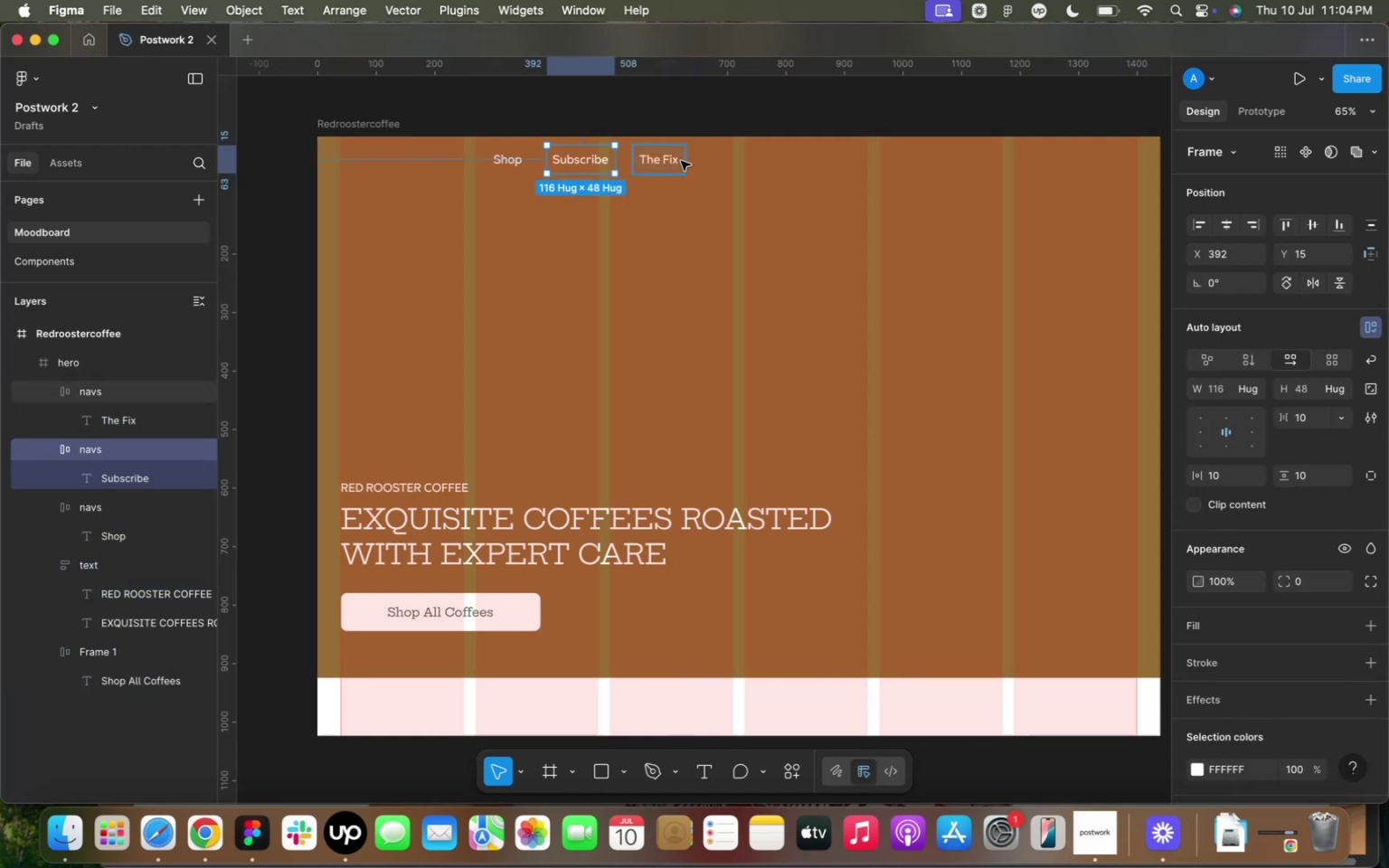 
left_click([681, 161])
 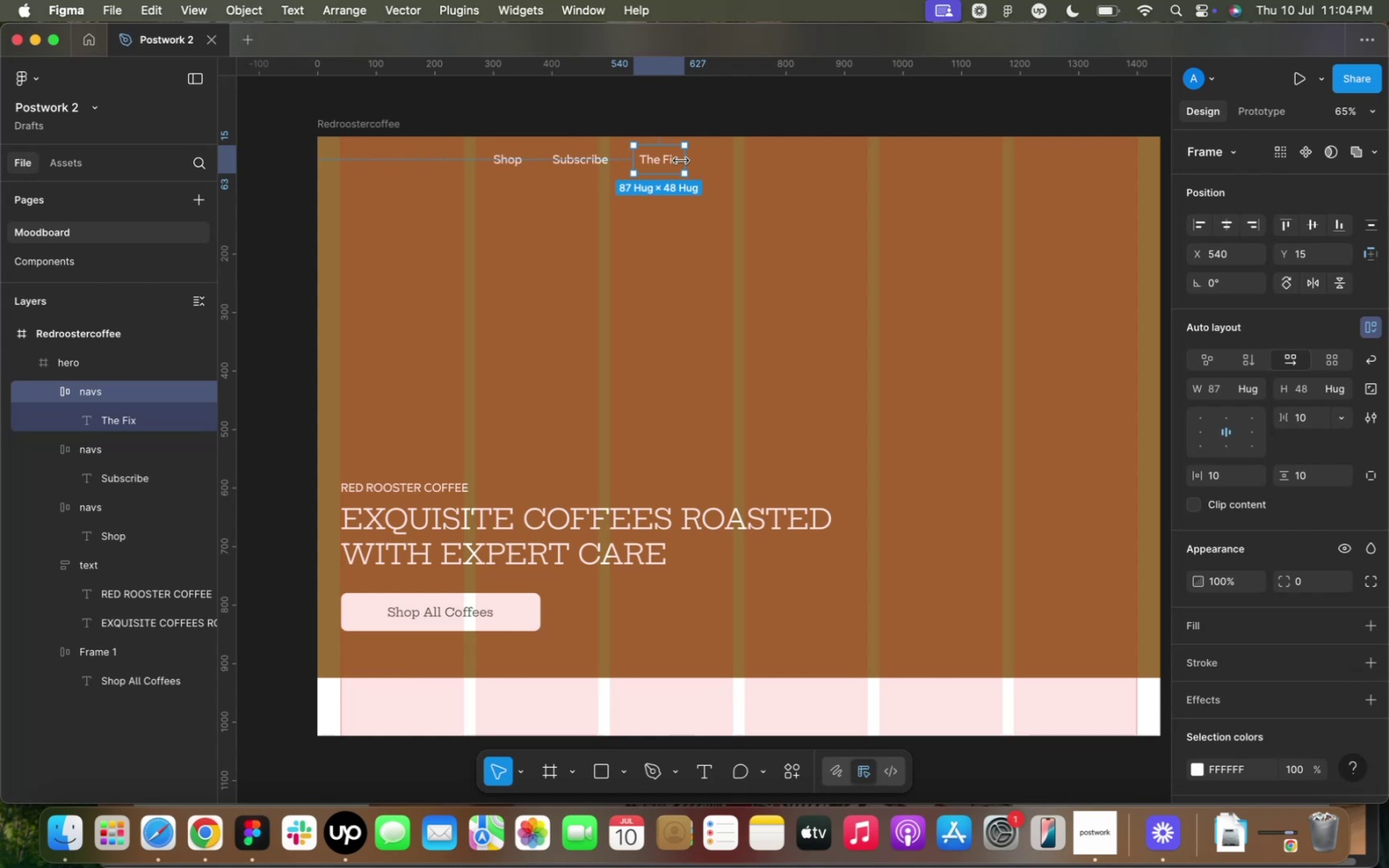 
key(Meta+D)
 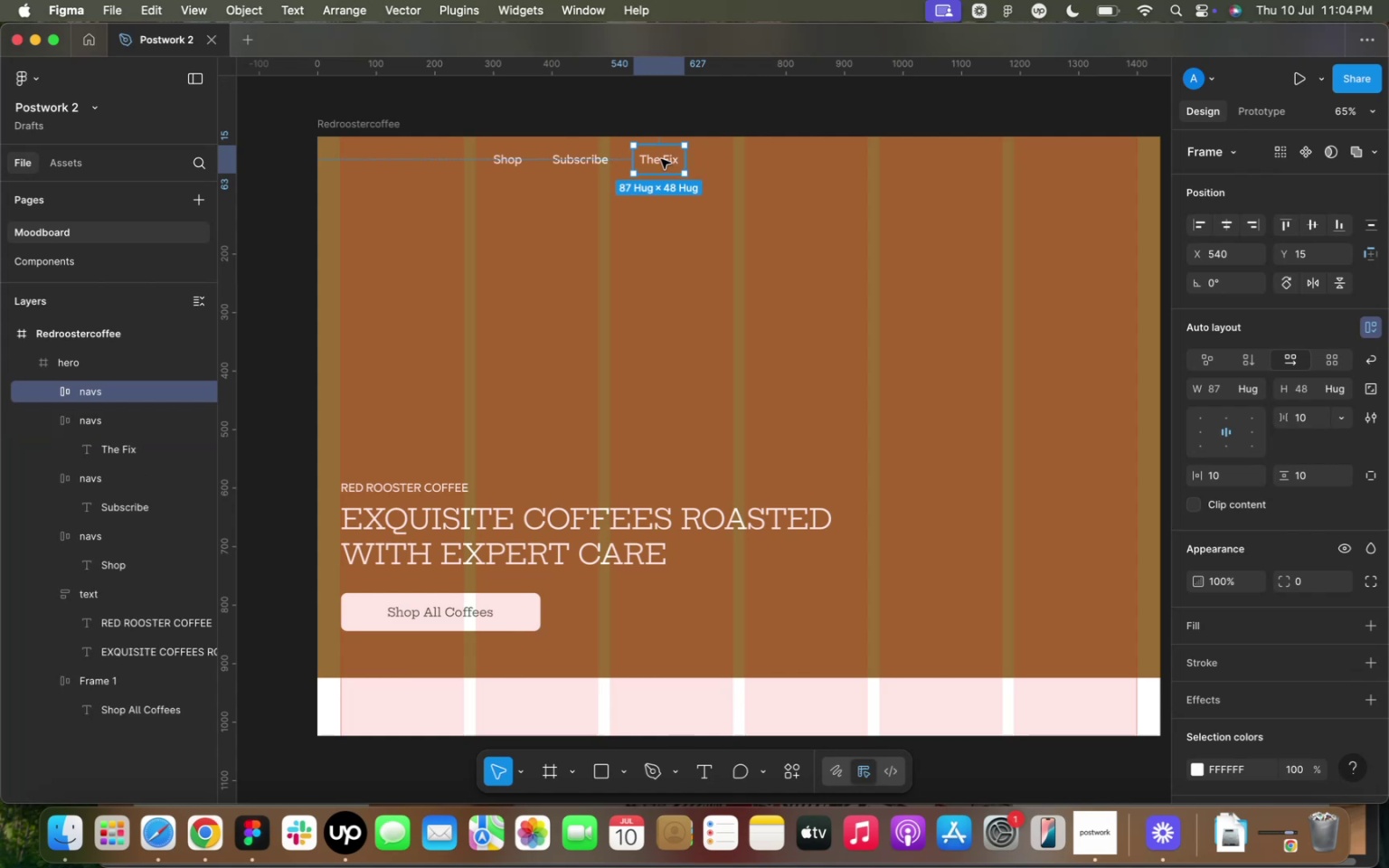 
left_click_drag(start_coordinate=[661, 159], to_coordinate=[733, 161])
 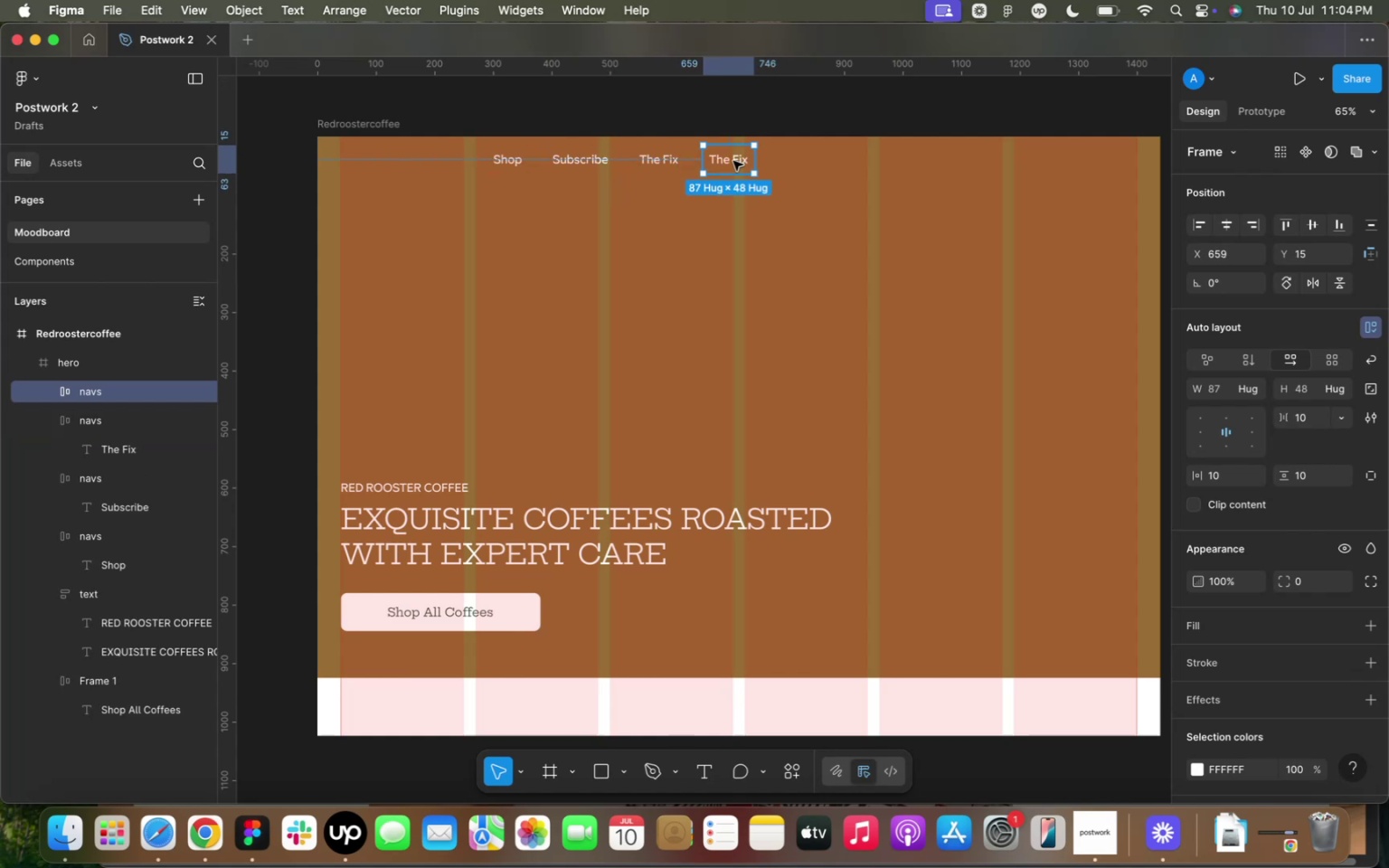 
key(Meta+D)
 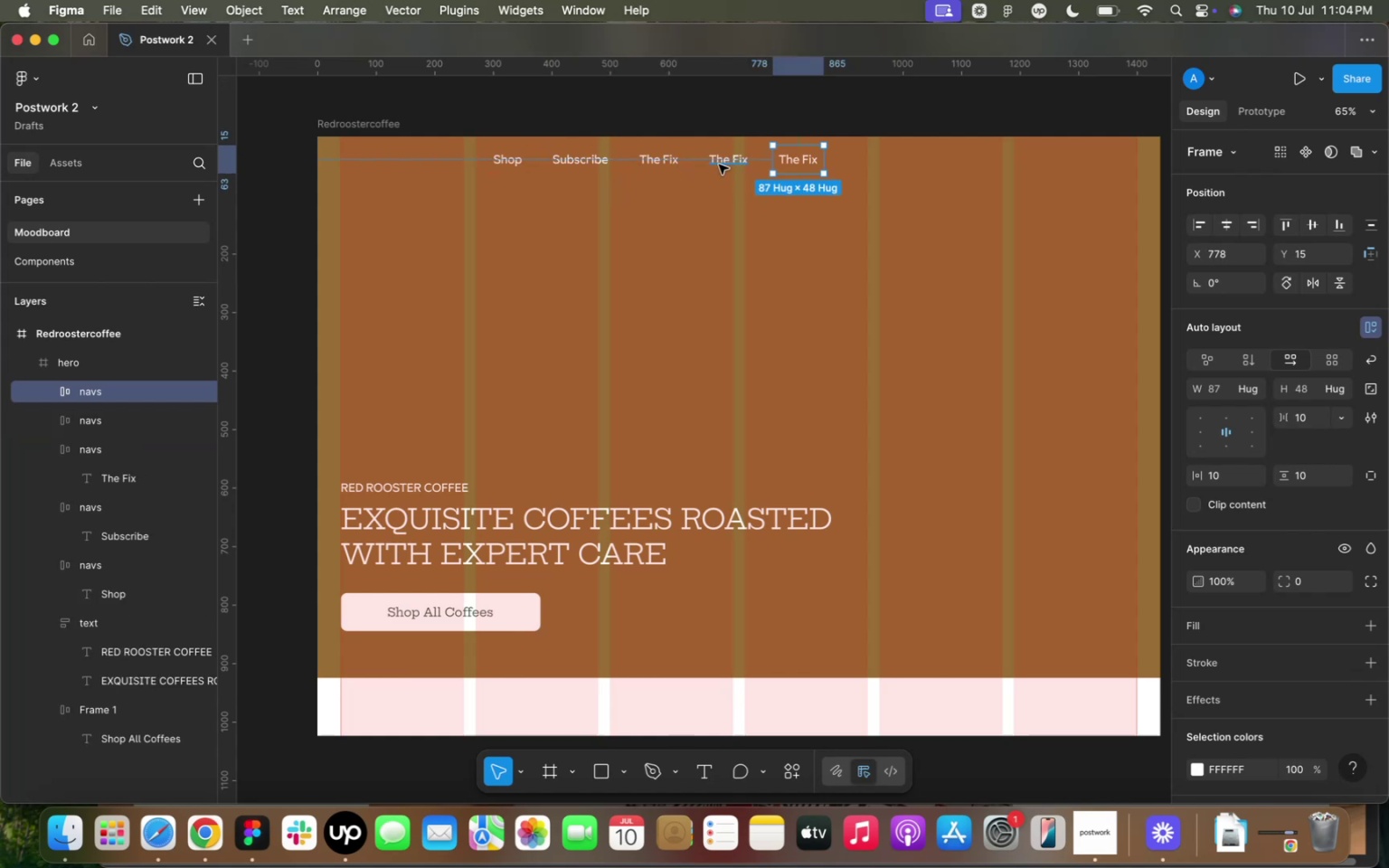 
key(Meta+D)
 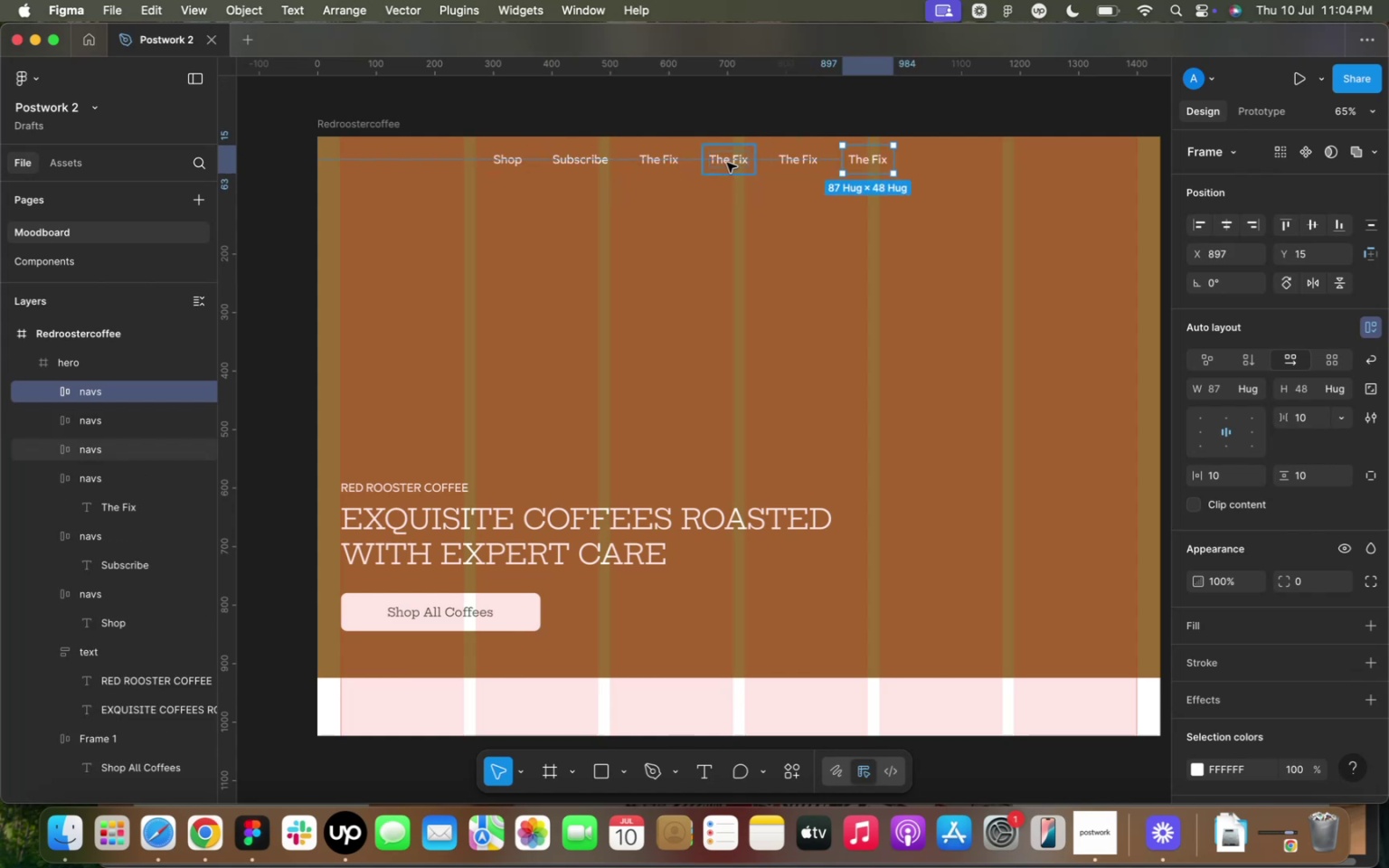 
double_click([727, 163])
 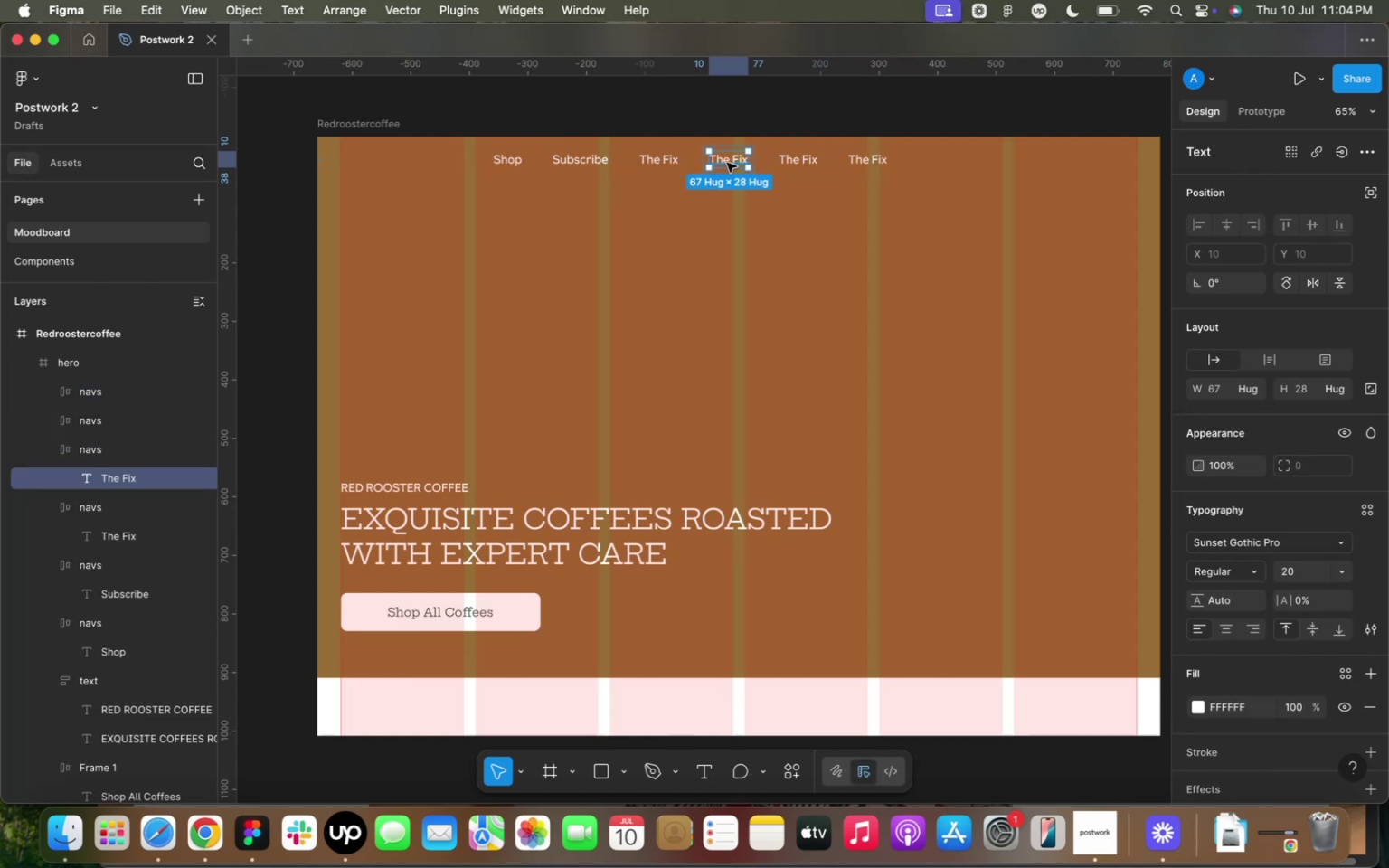 
triple_click([727, 163])
 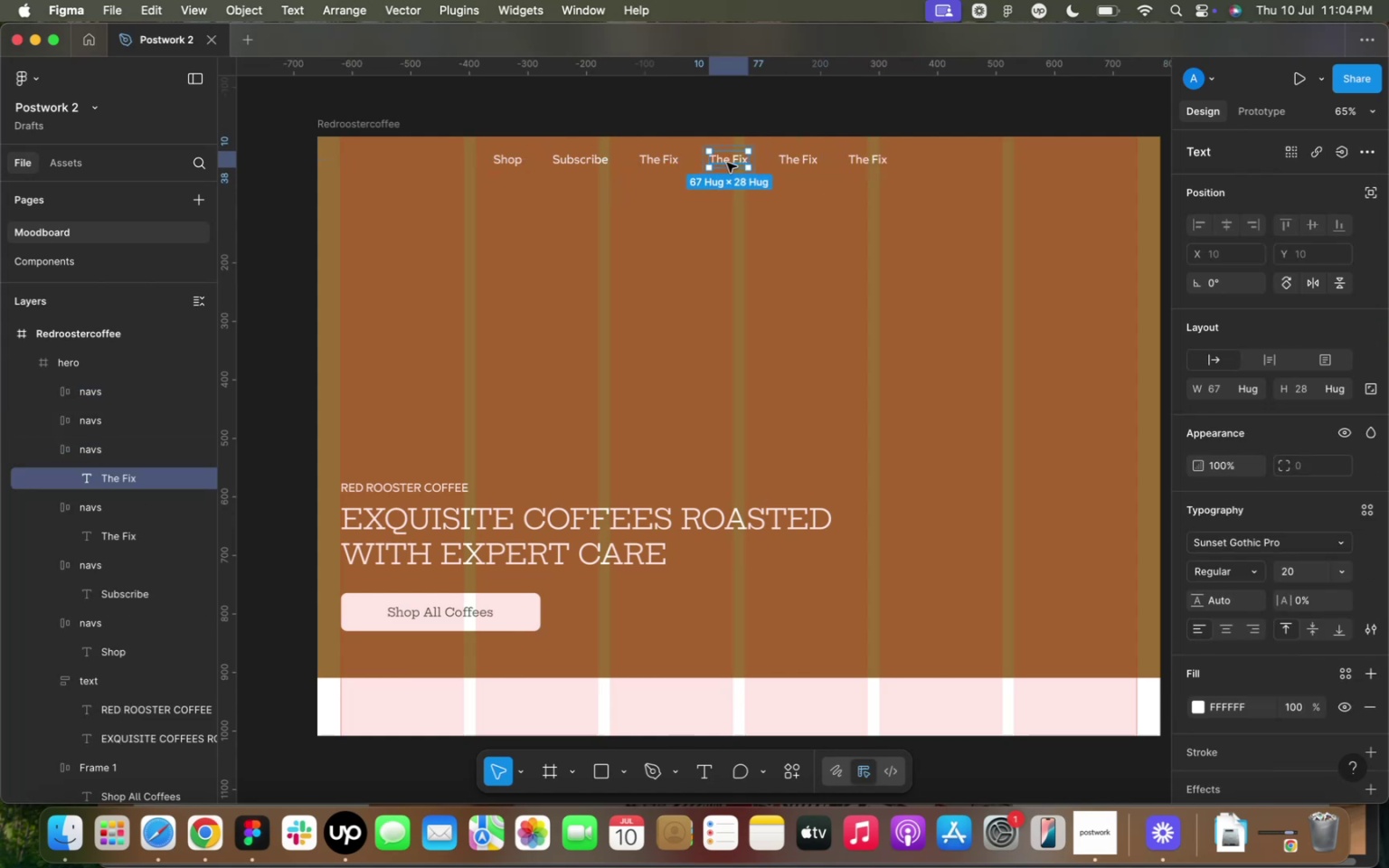 
left_click([727, 163])
 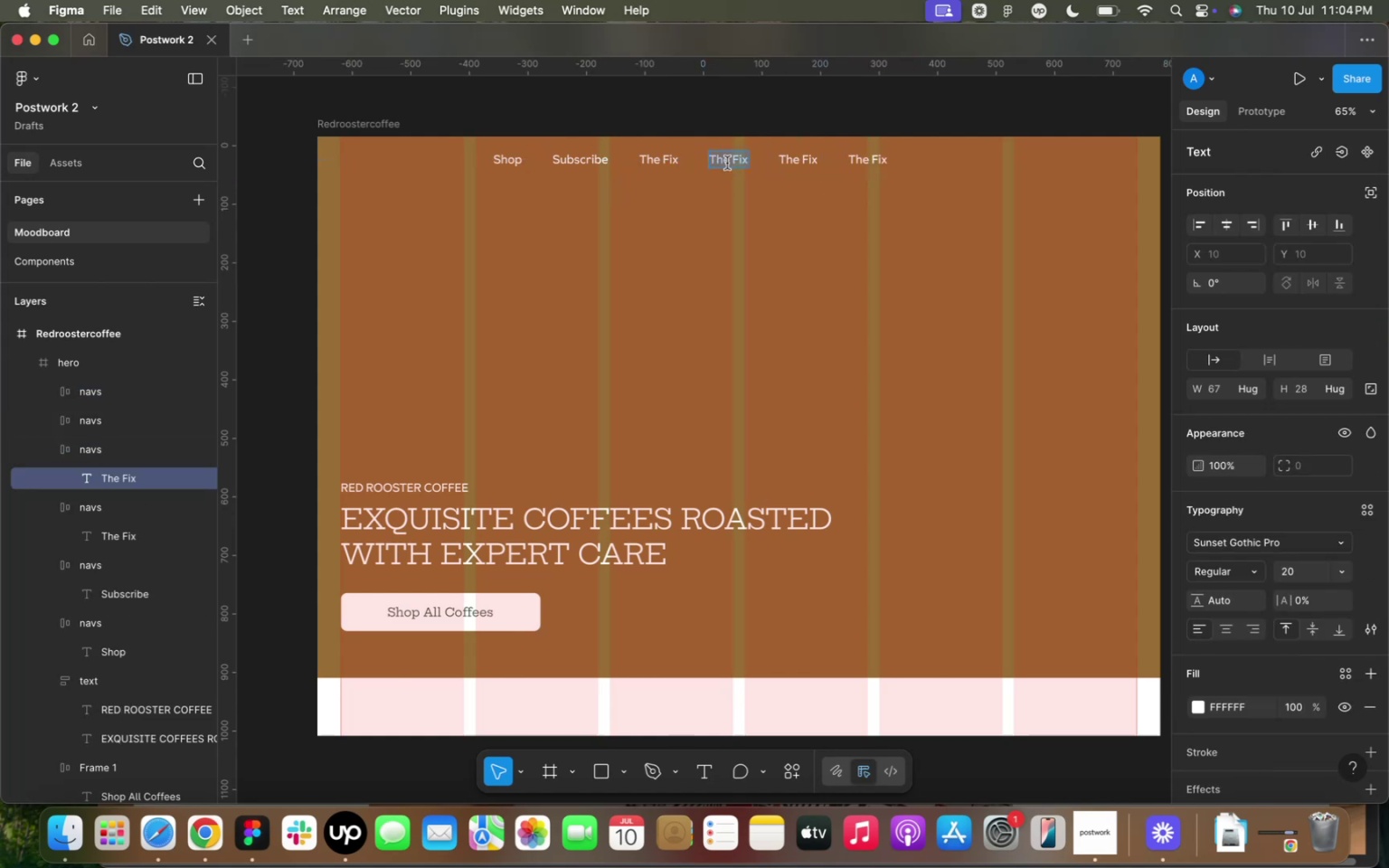 
type(About Us)
 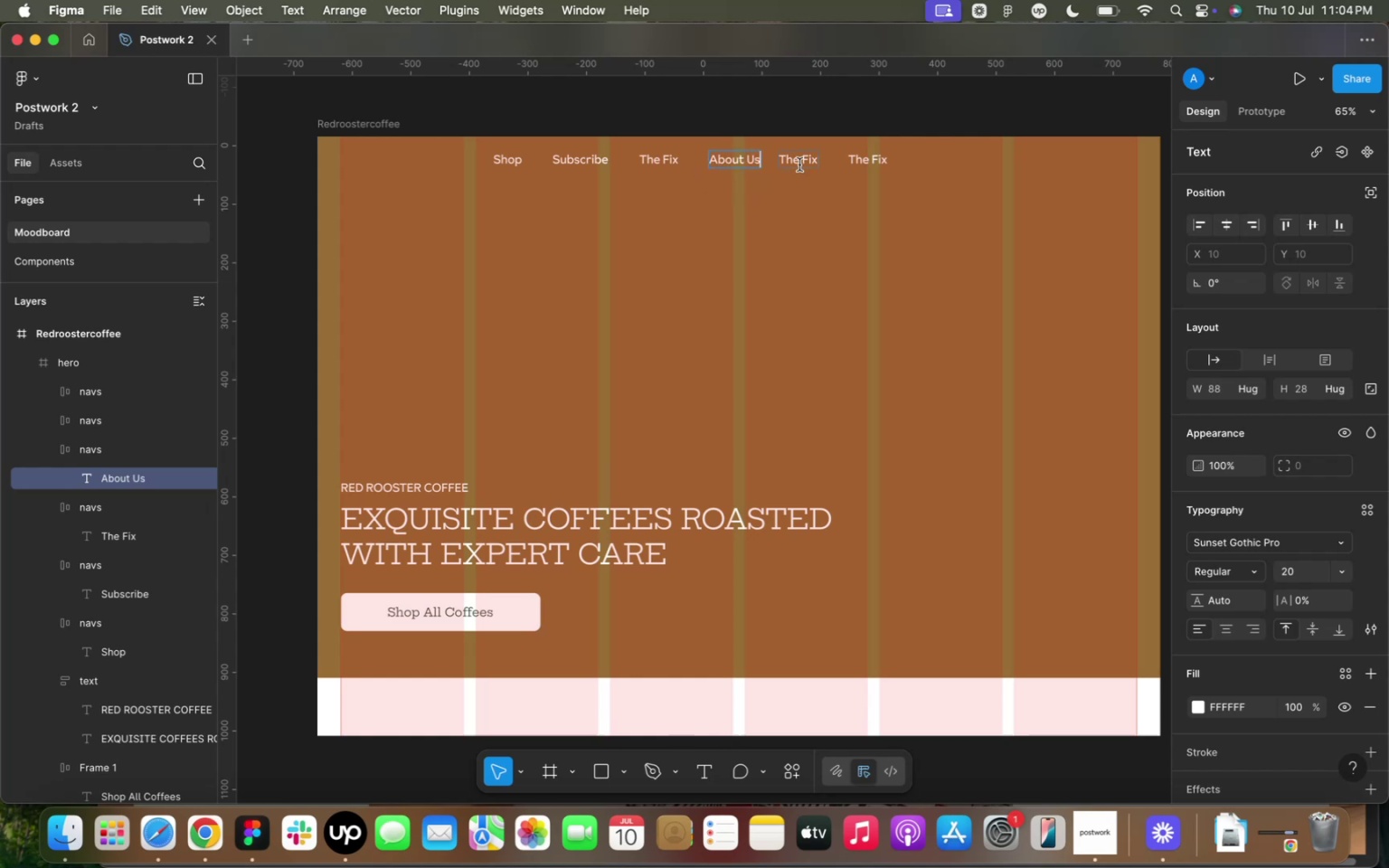 
double_click([805, 161])
 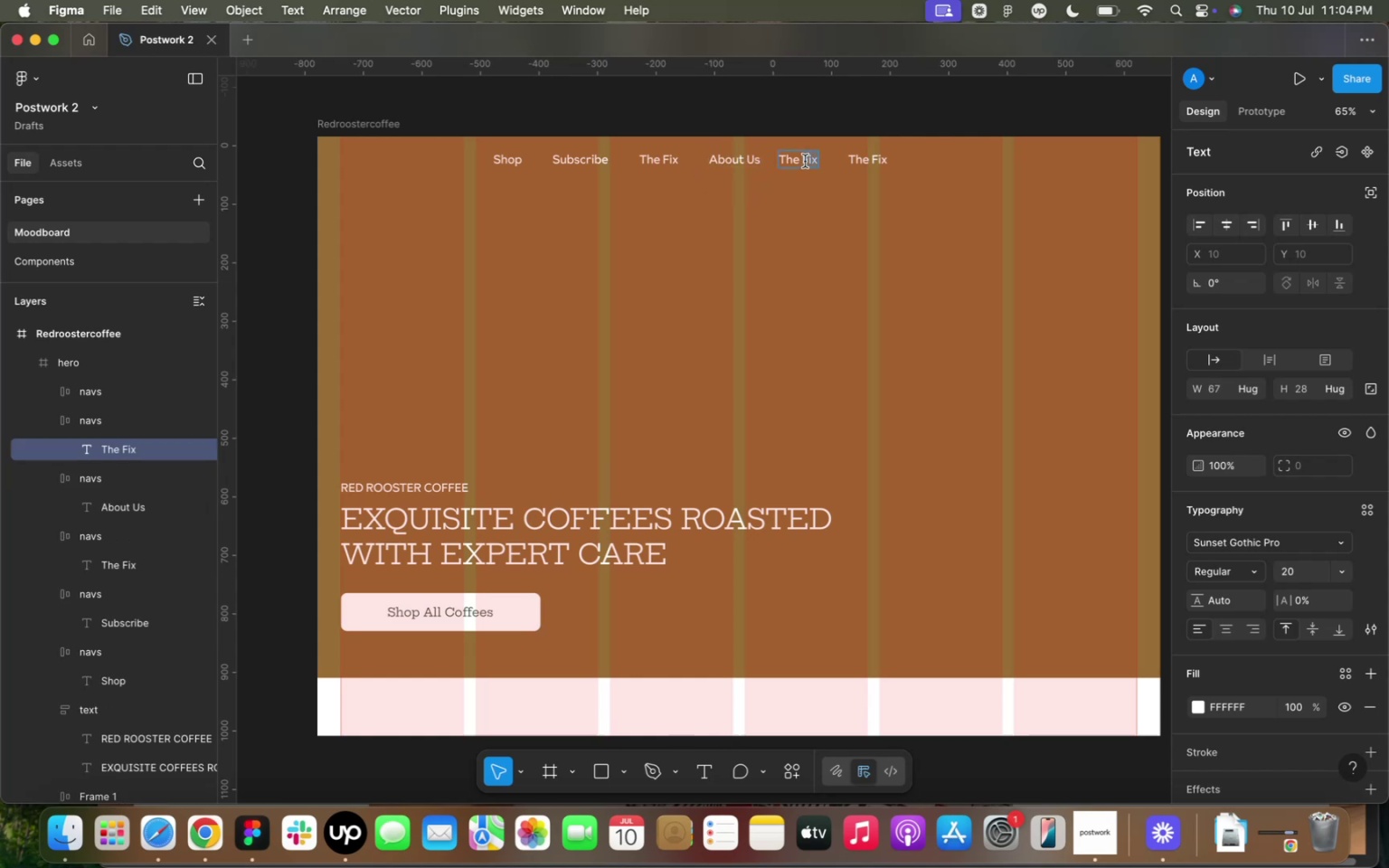 
triple_click([805, 161])
 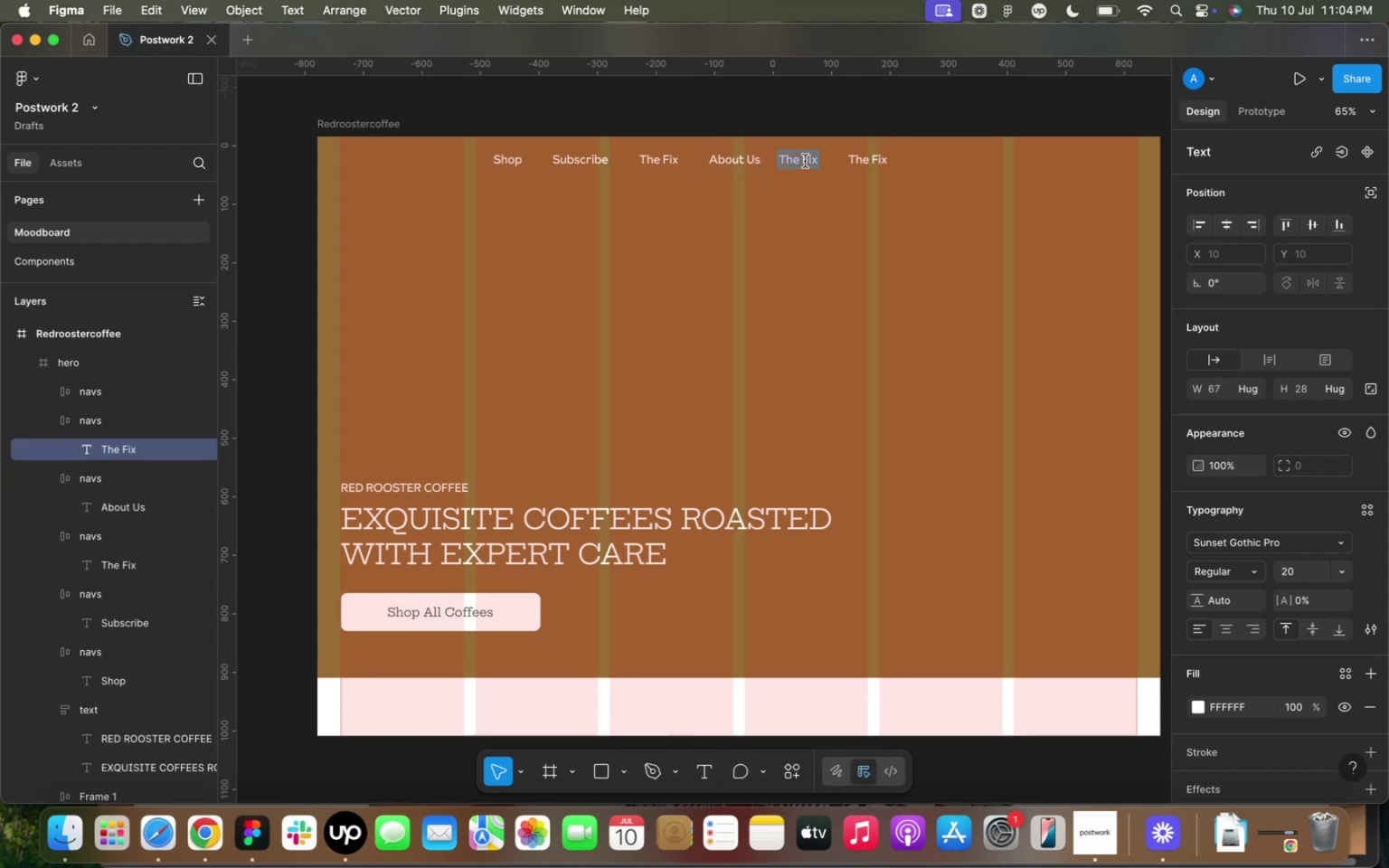 
type(Rewards)
 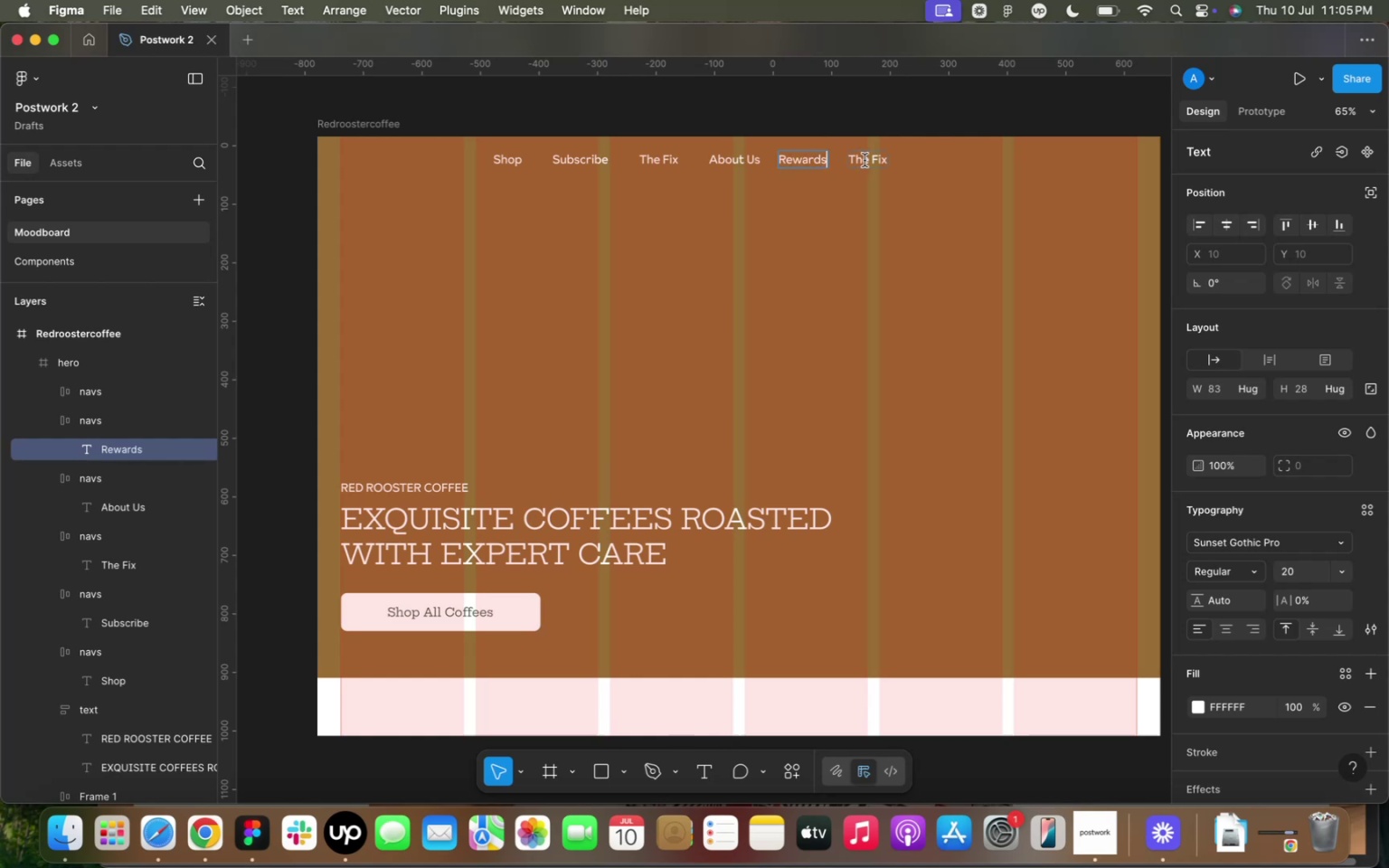 
double_click([865, 160])
 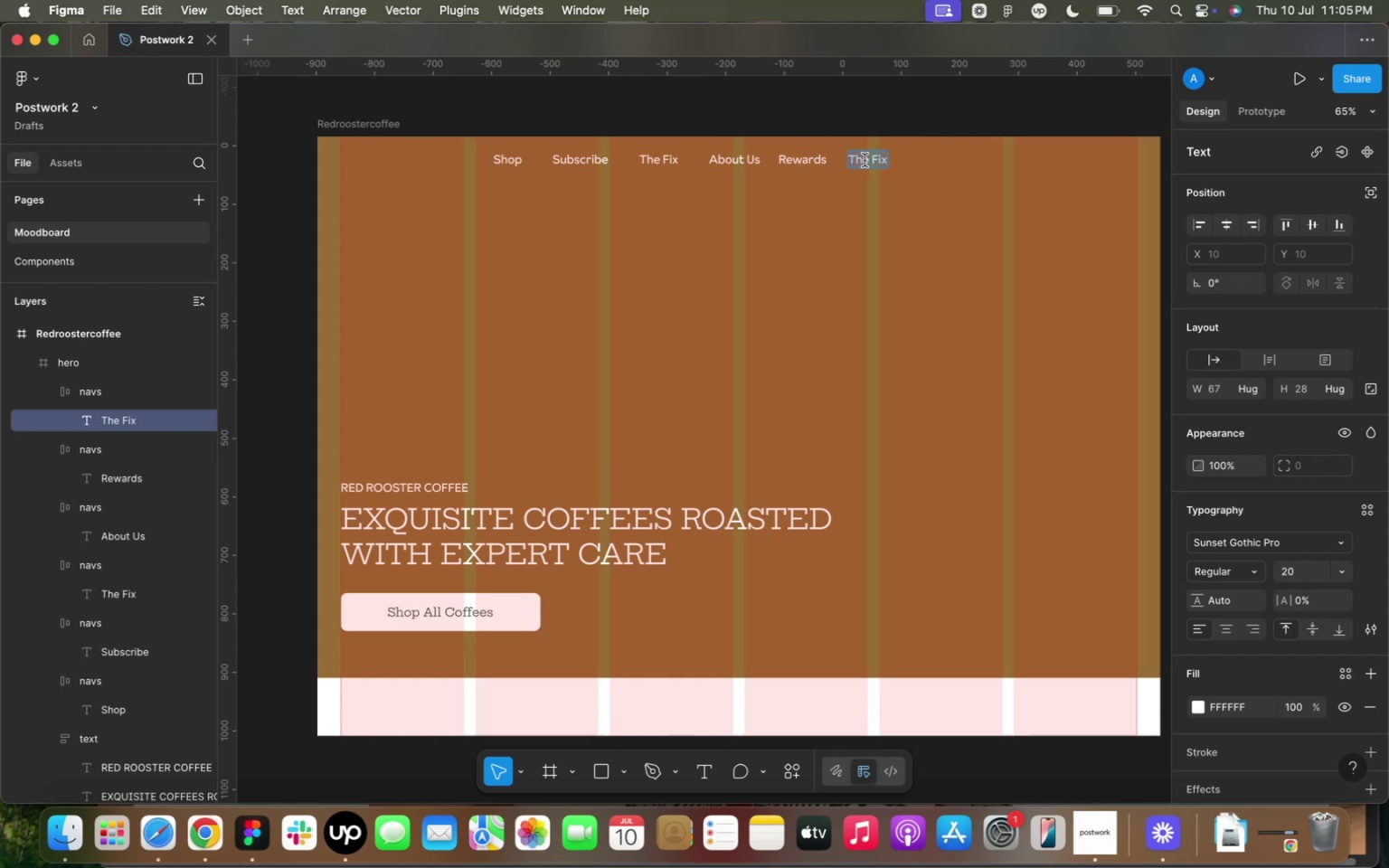 
triple_click([865, 160])
 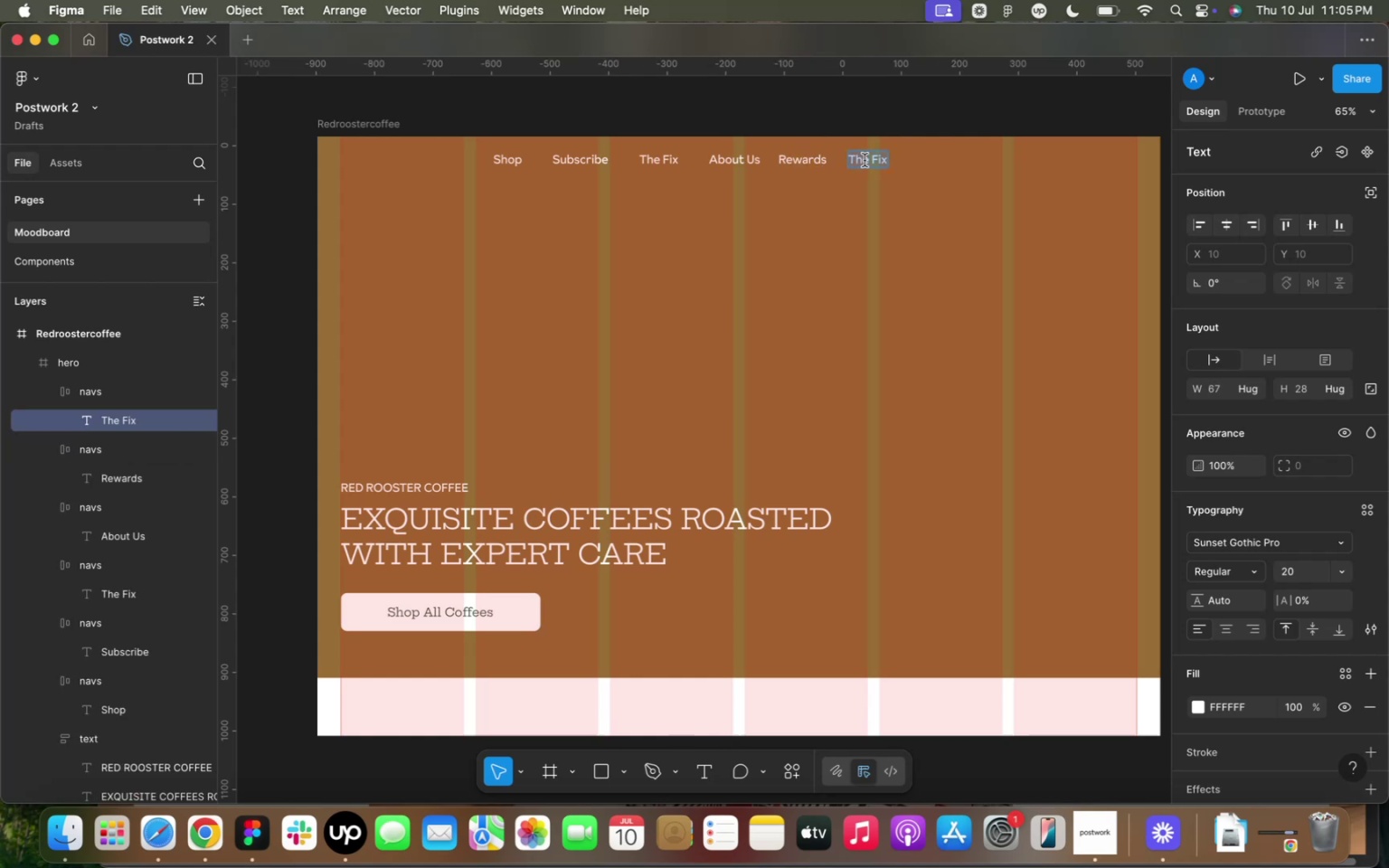 
type(Wholesale)
 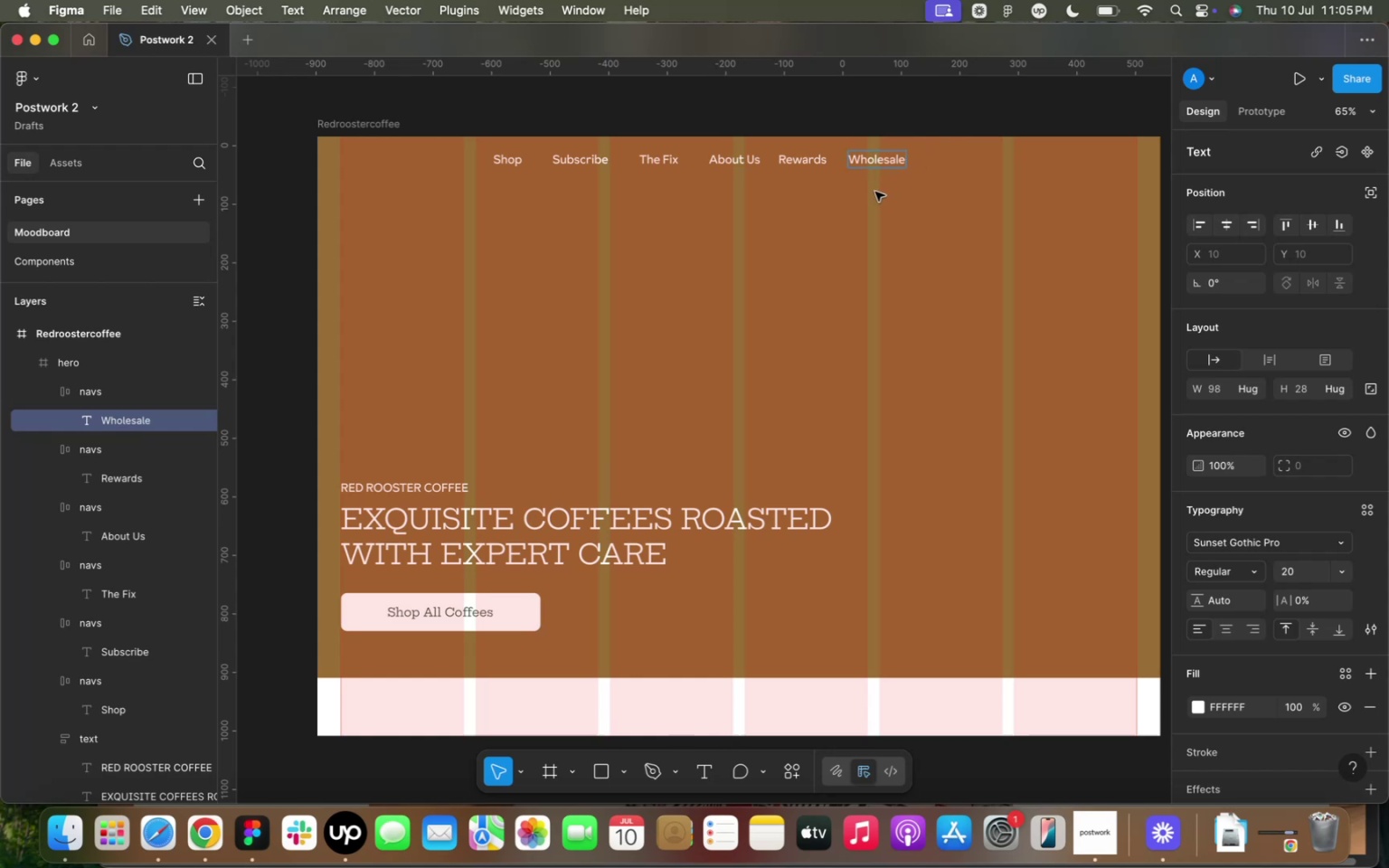 
left_click([851, 201])
 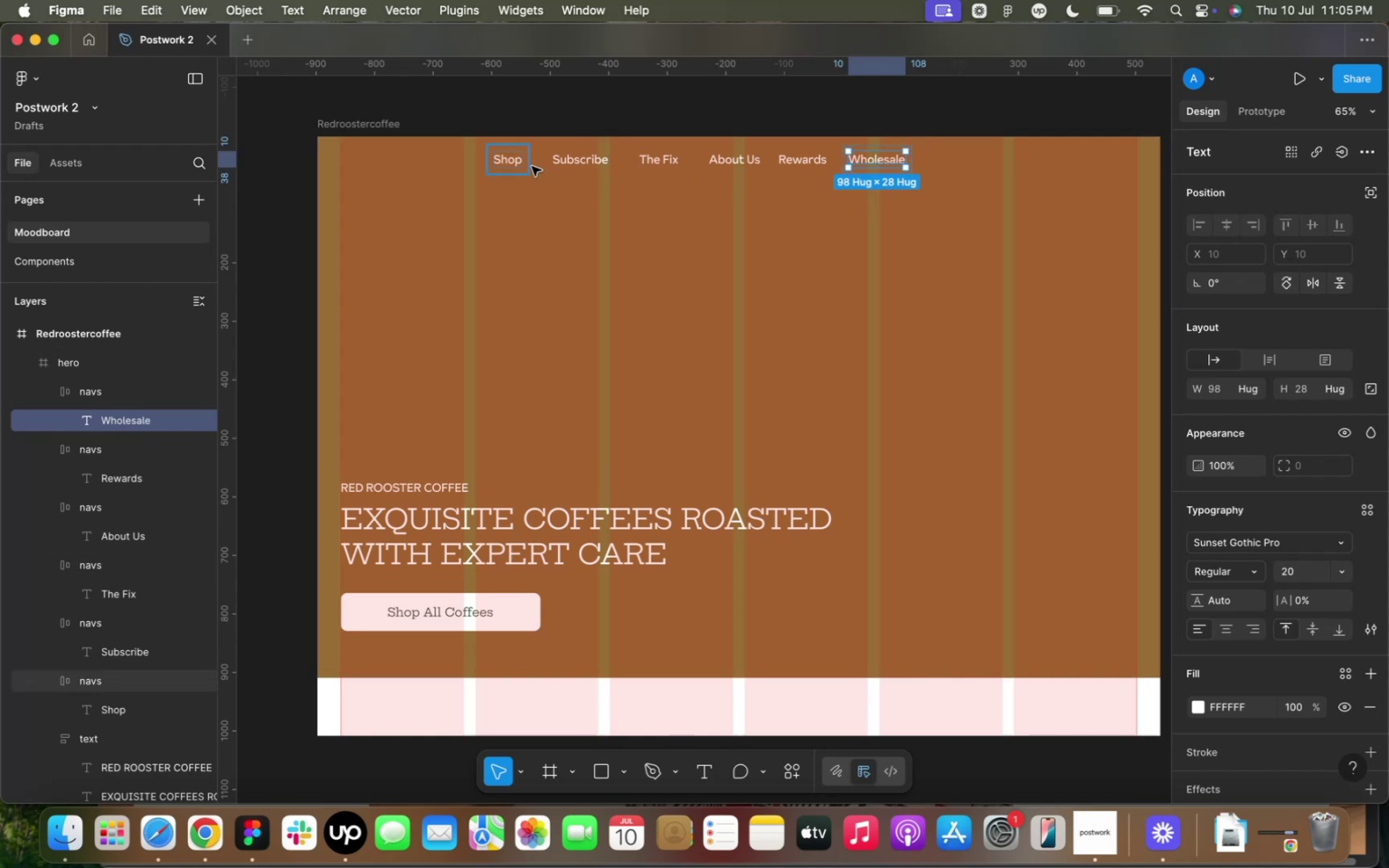 
left_click([523, 167])
 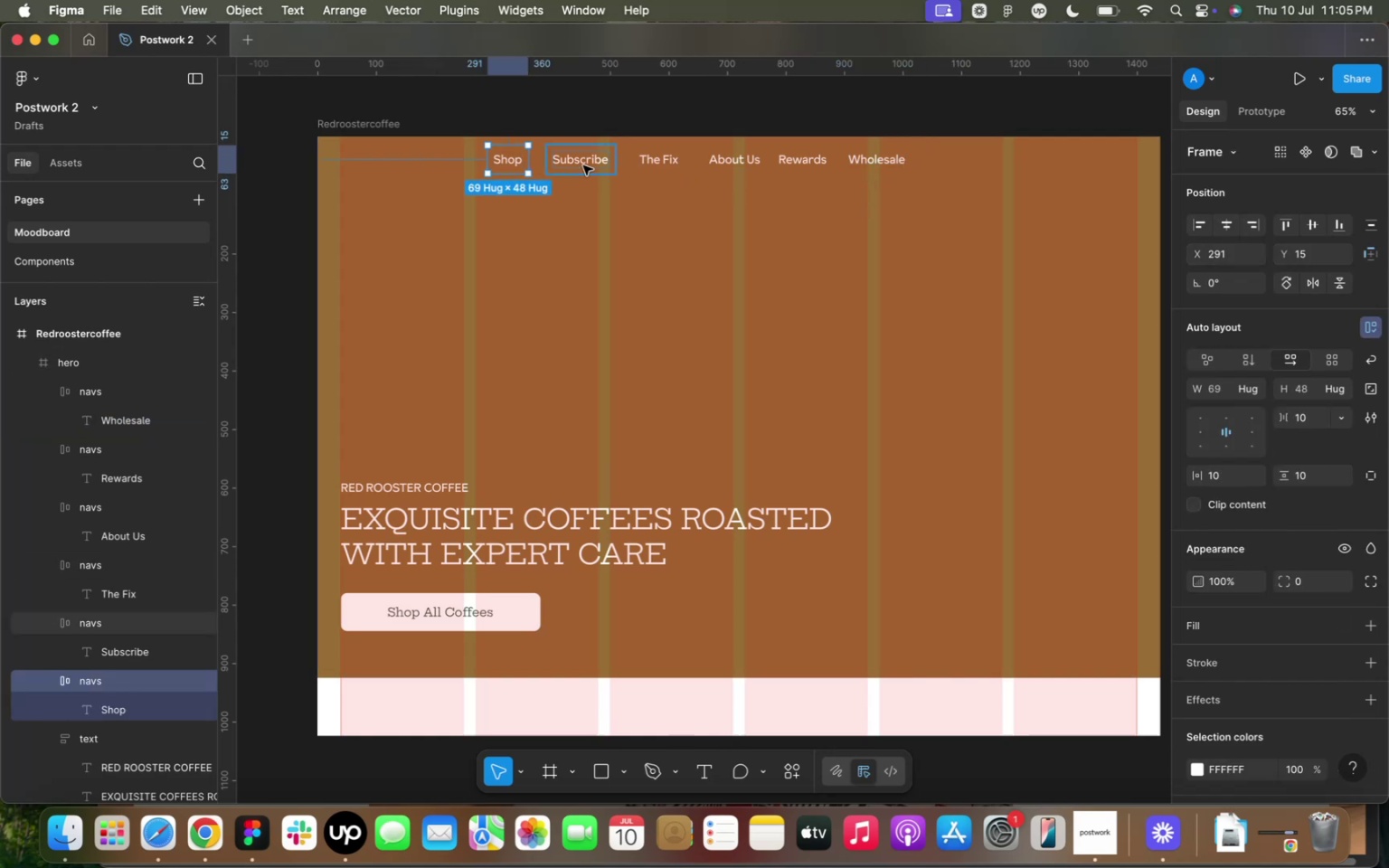 
hold_key(key=ShiftLeft, duration=2.86)
left_click([583, 165])
 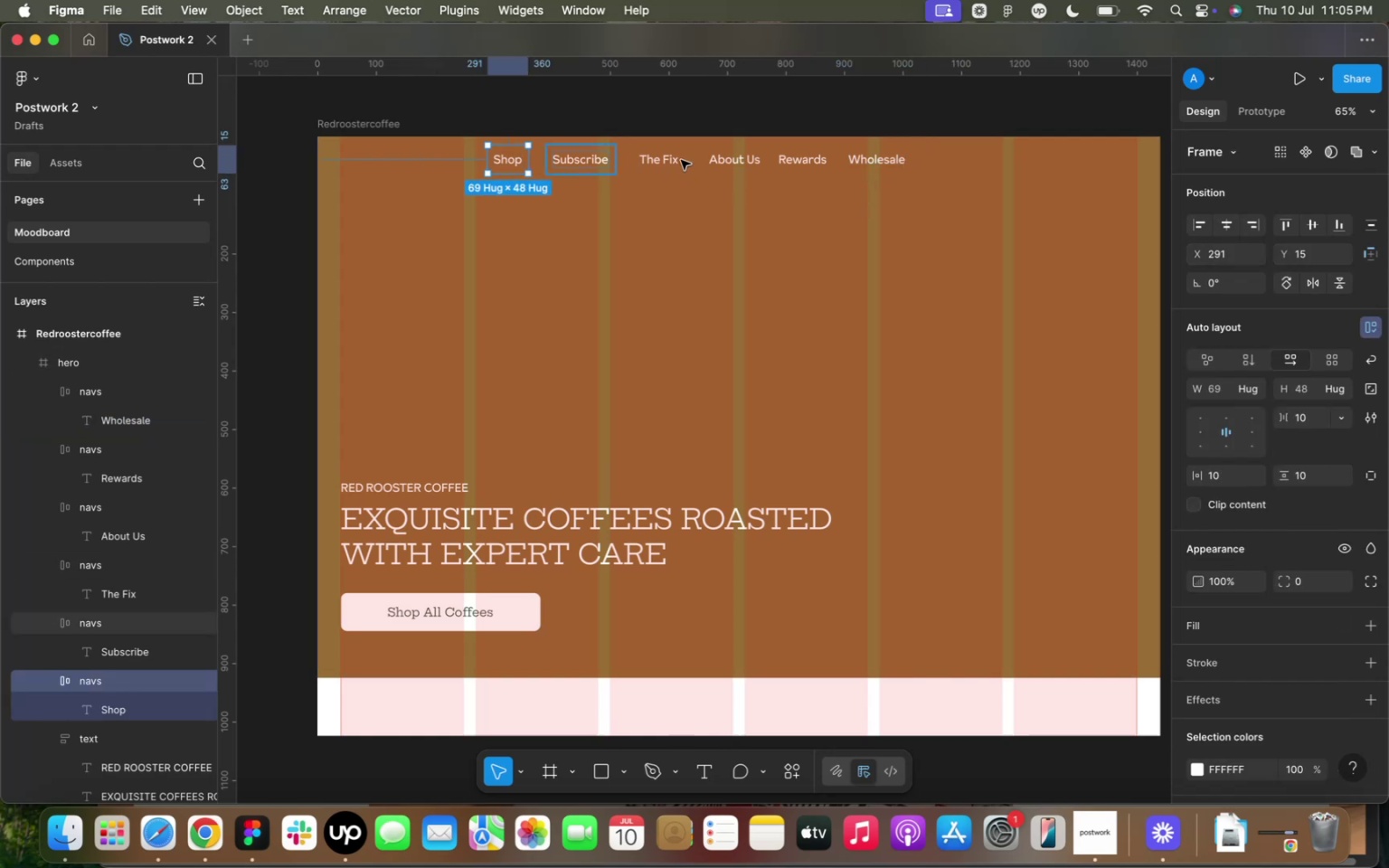 
left_click([681, 160])
 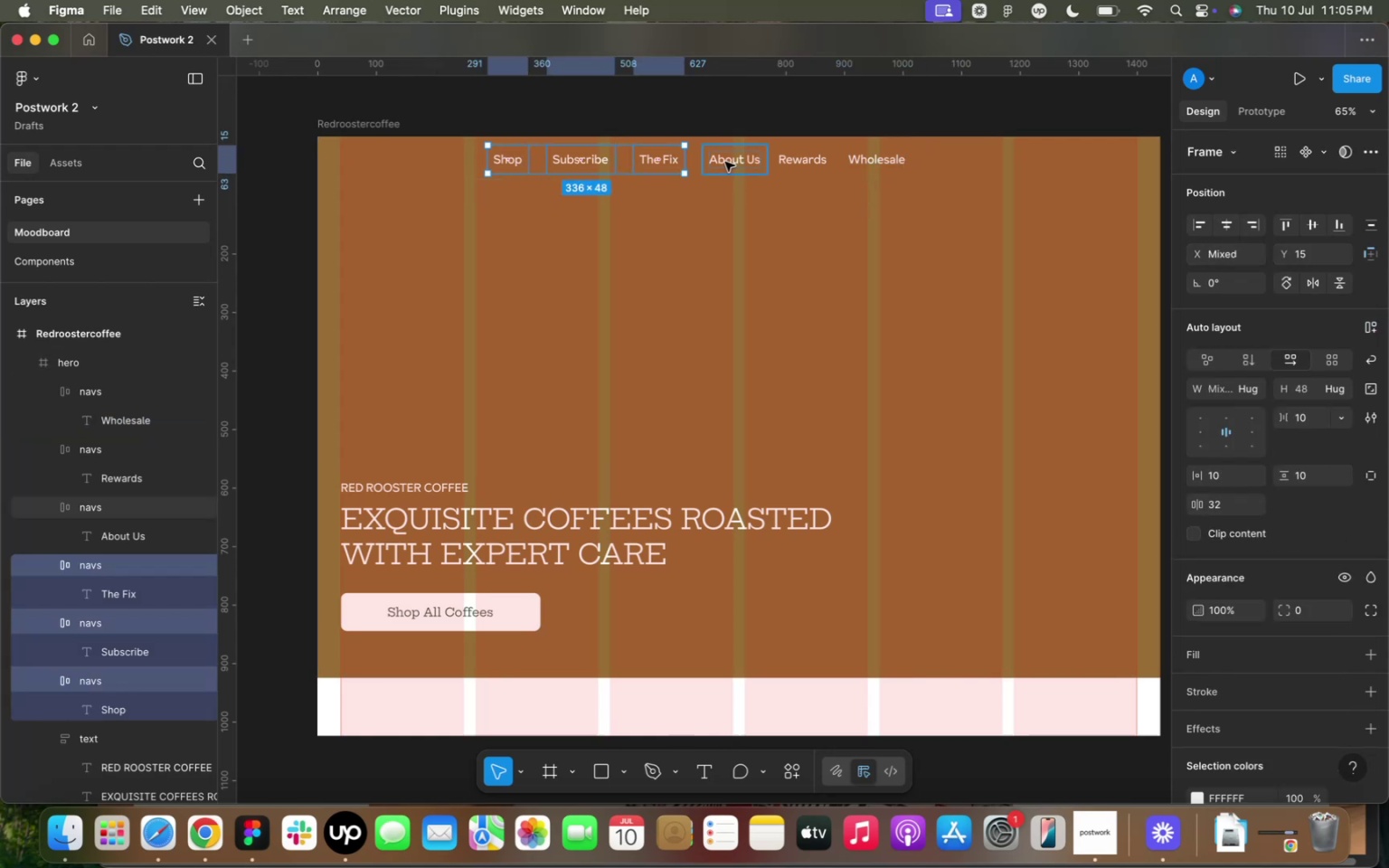 
left_click([729, 162])
 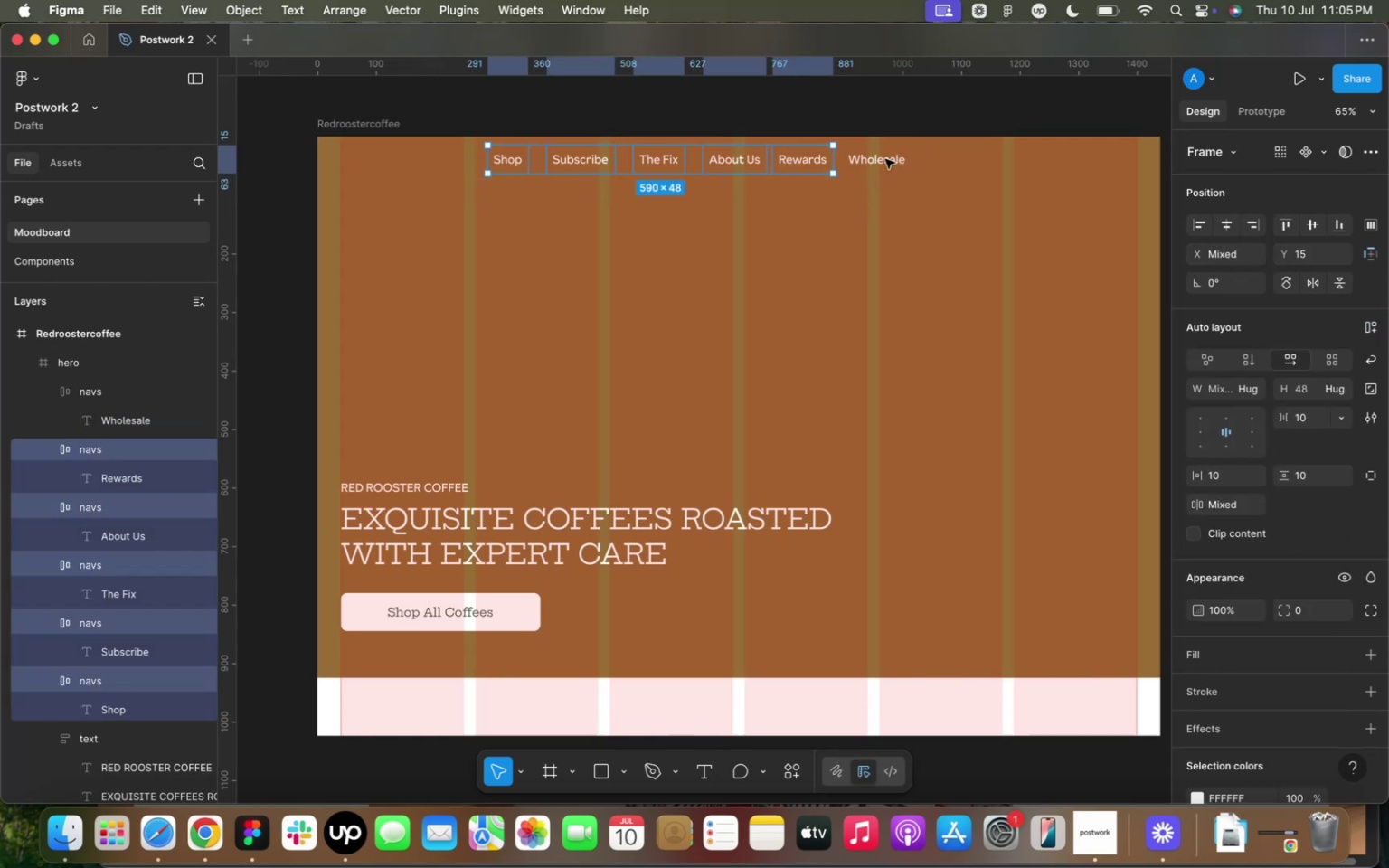 
double_click([888, 159])
 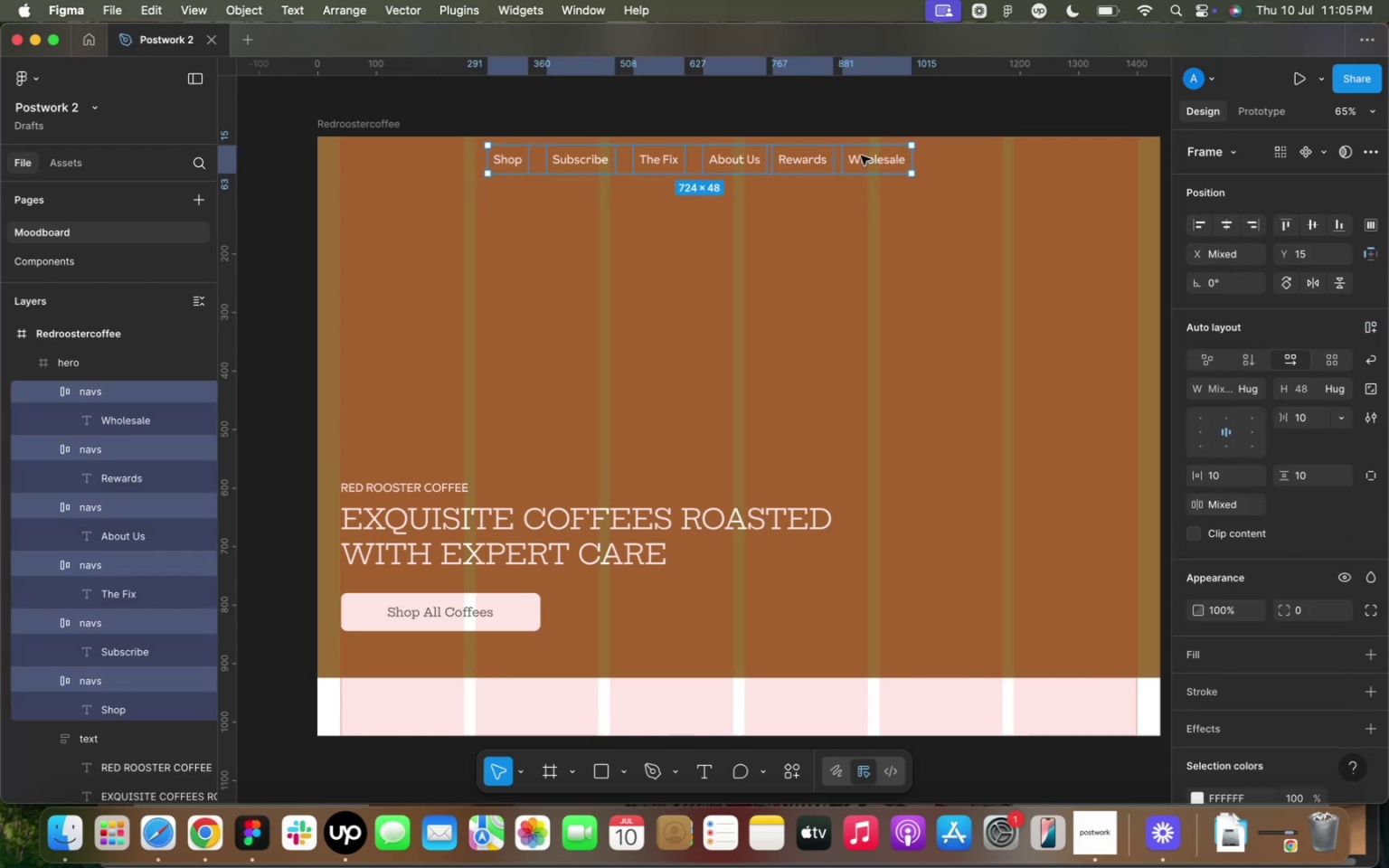 
key(Shift+A)
 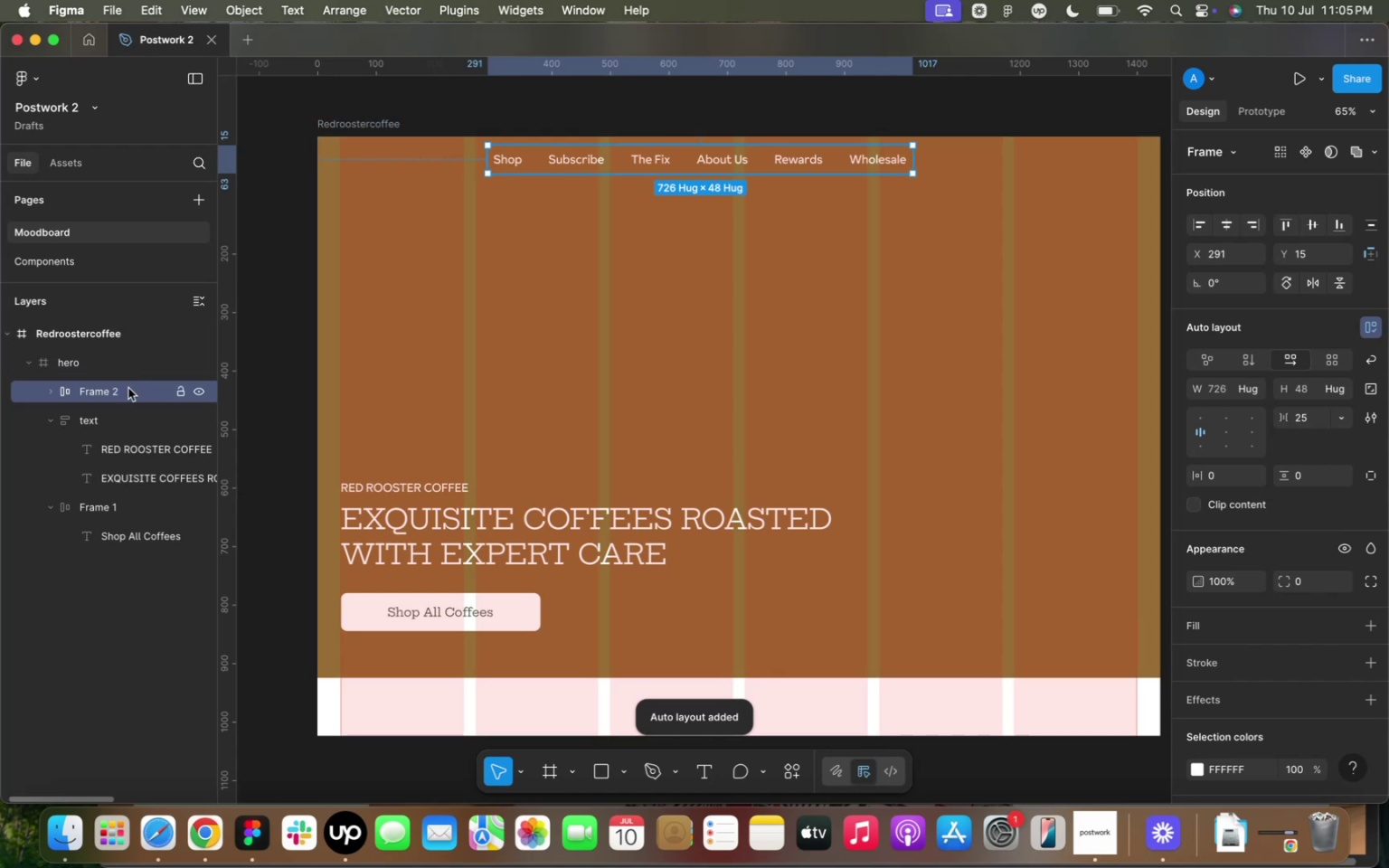 
double_click([115, 386])
 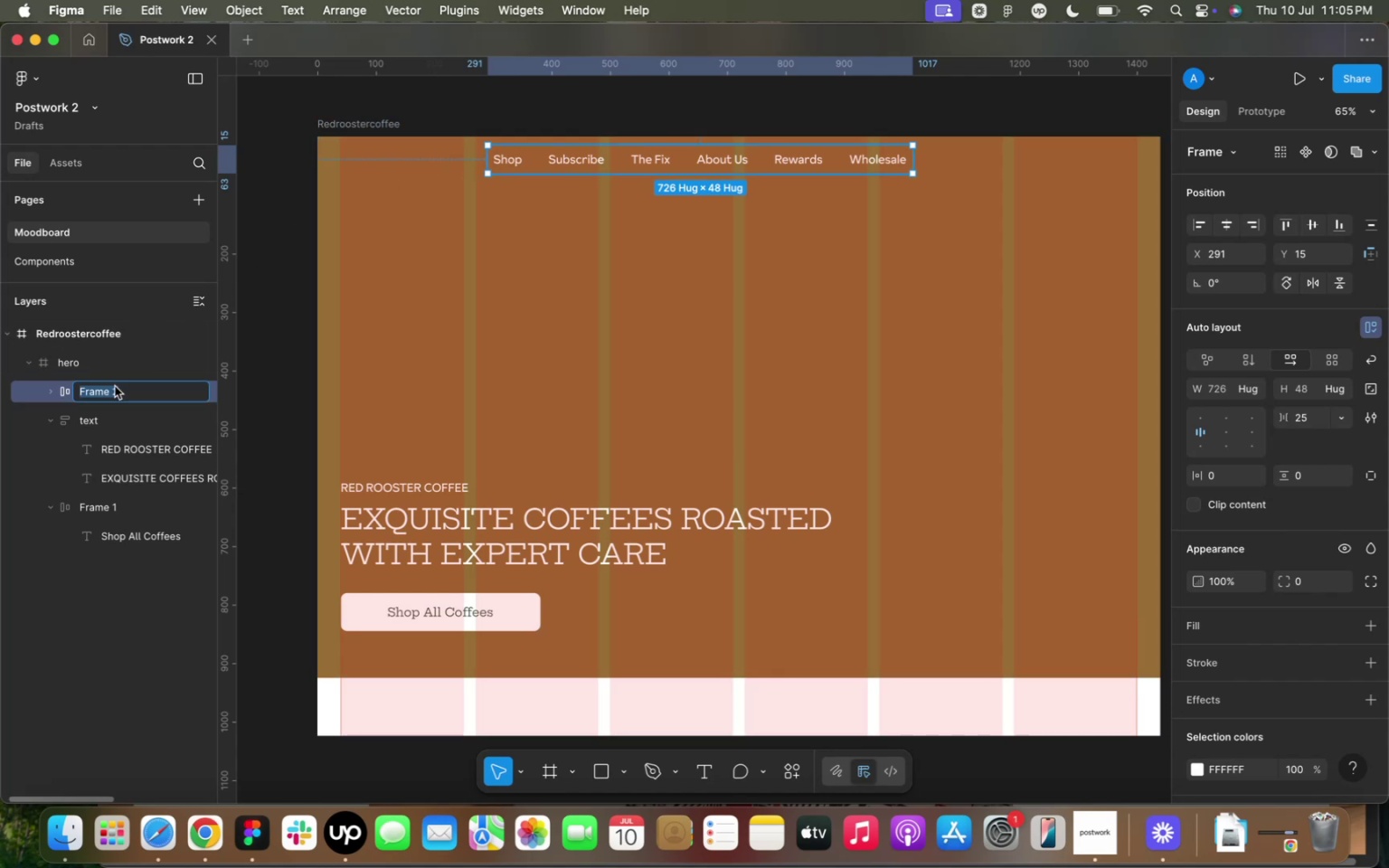 
type(navs)
 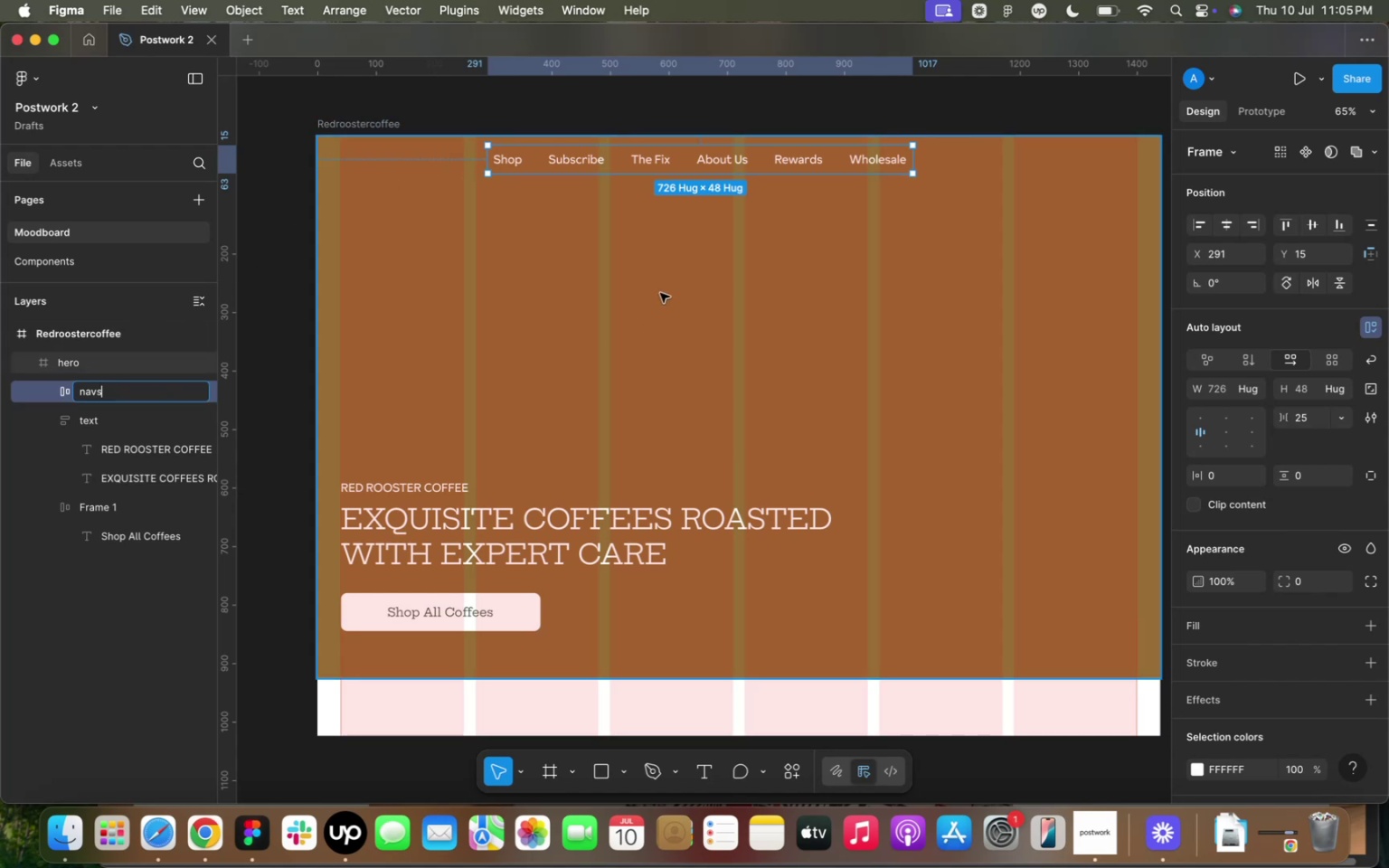 
left_click([706, 251])
 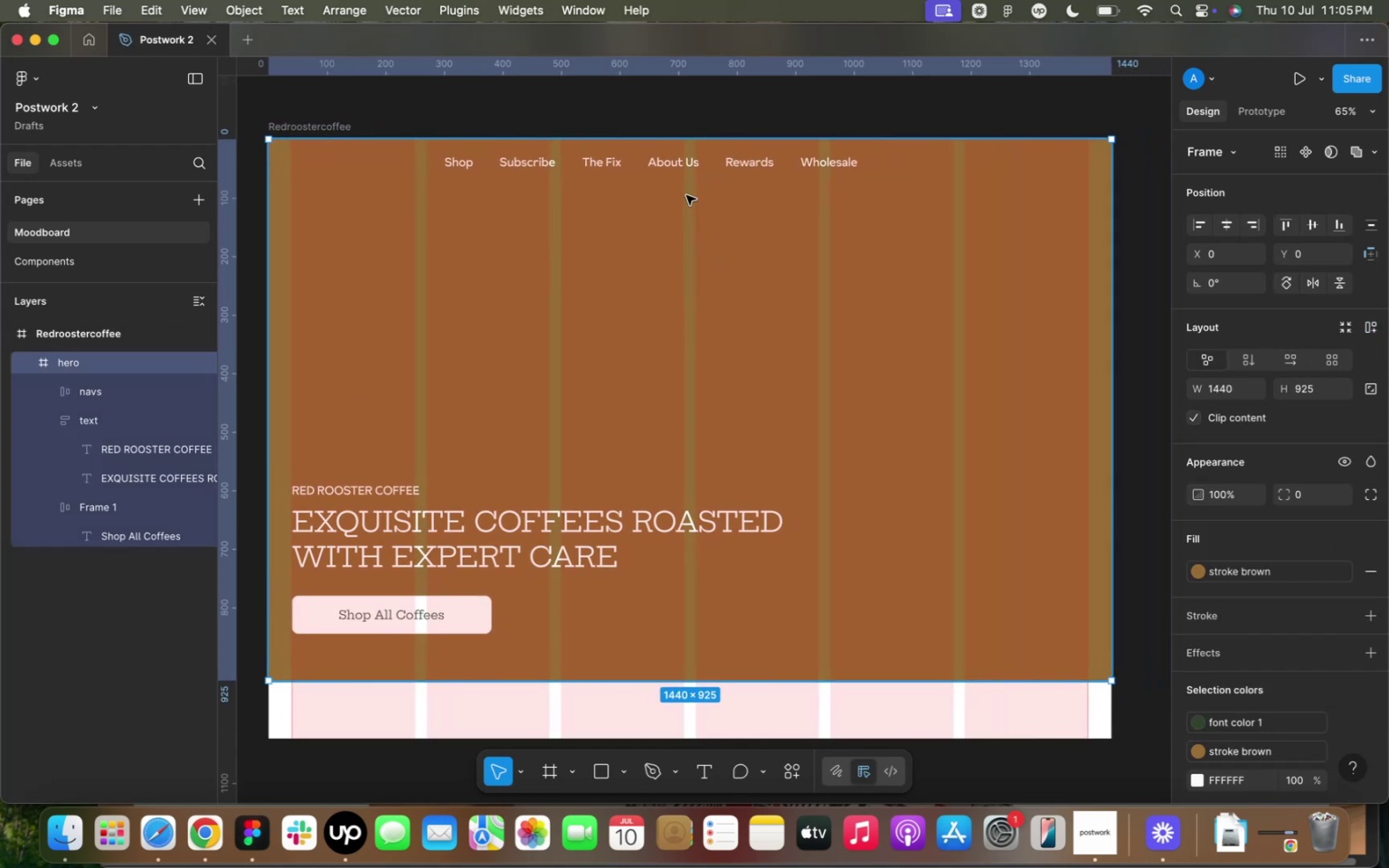 
double_click([694, 171])
 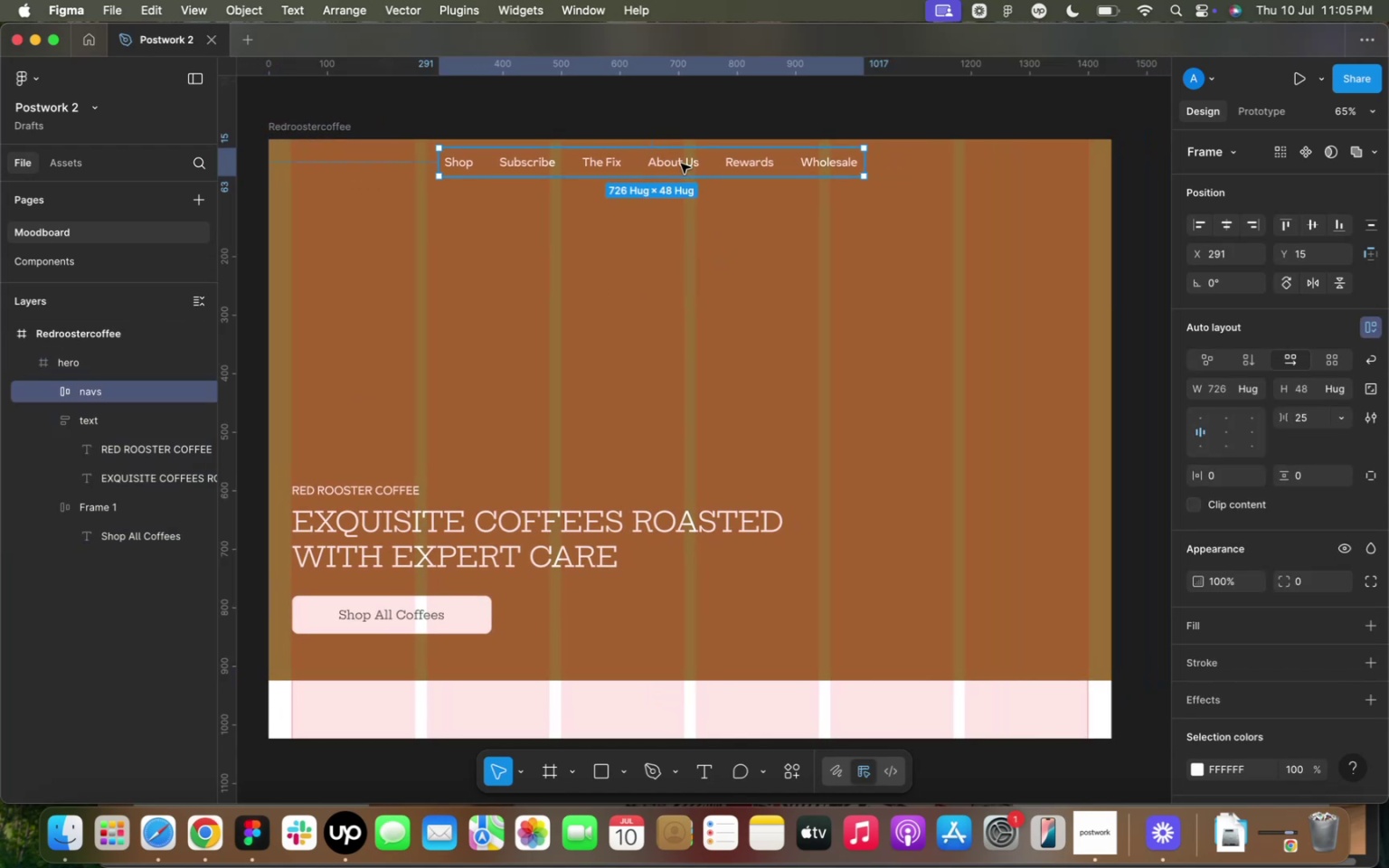 
left_click_drag(start_coordinate=[681, 164], to_coordinate=[664, 172])
 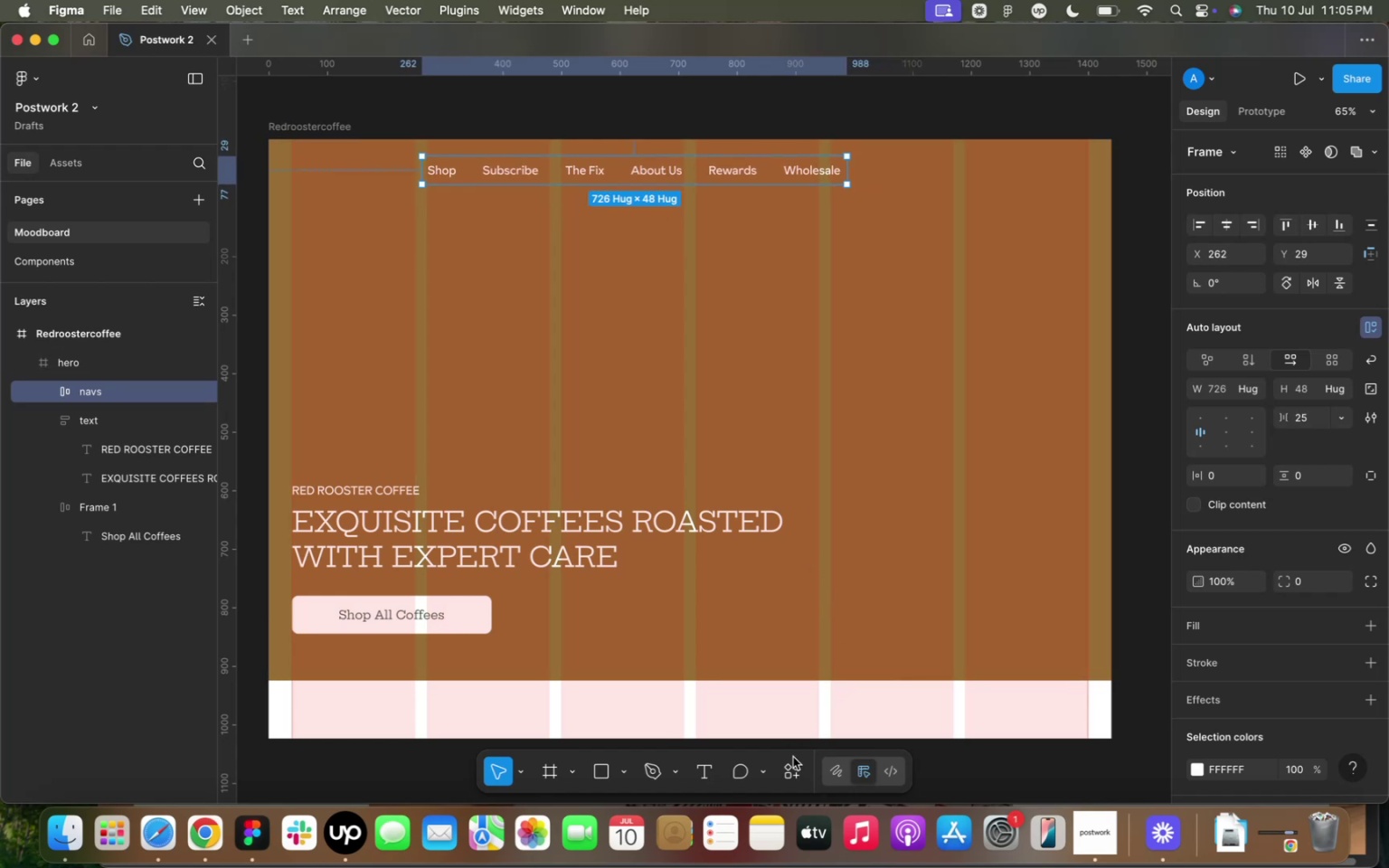 
left_click([787, 769])
 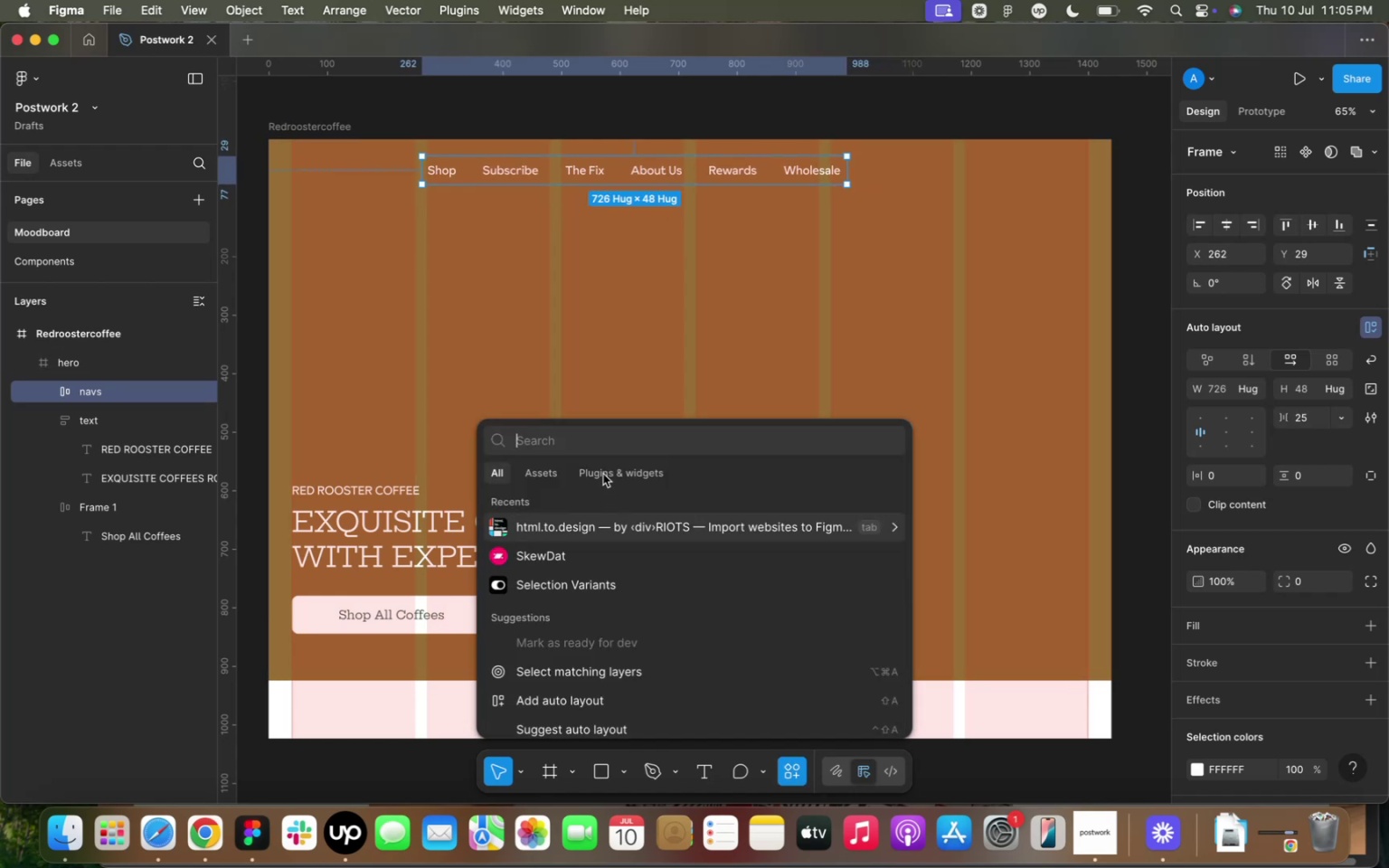 
type(pho)
 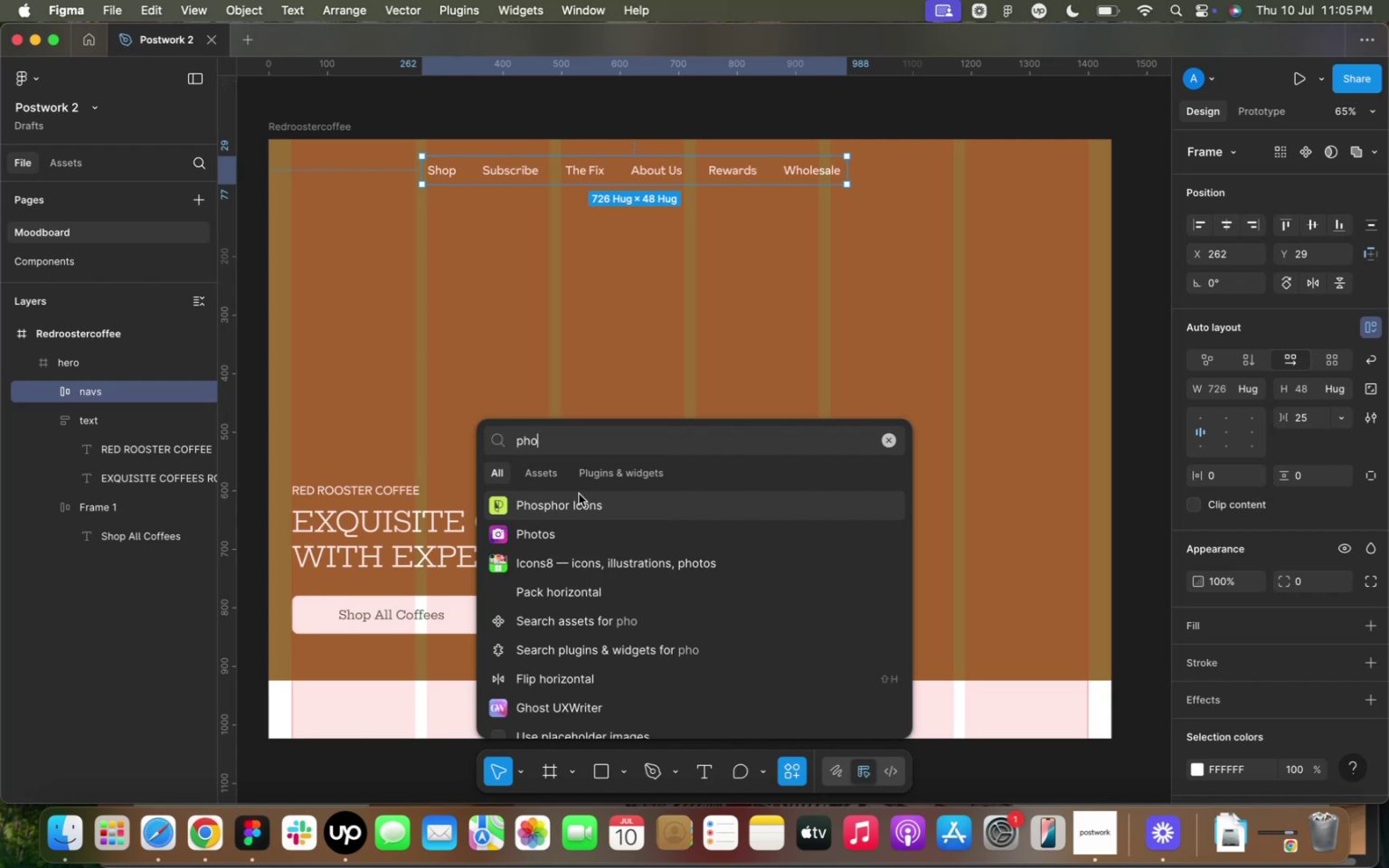 
left_click([583, 510])
 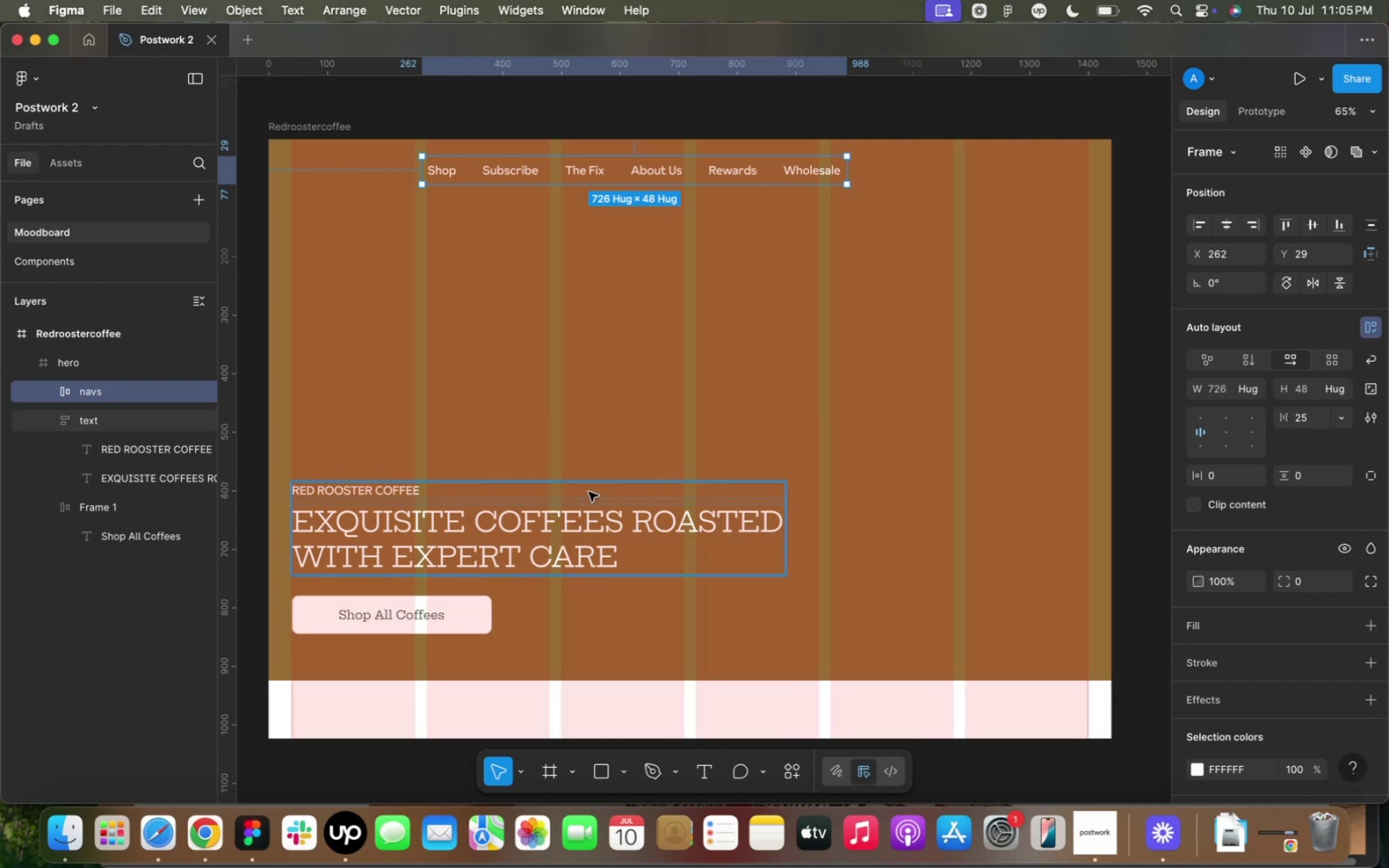 
mouse_move([561, 403])
 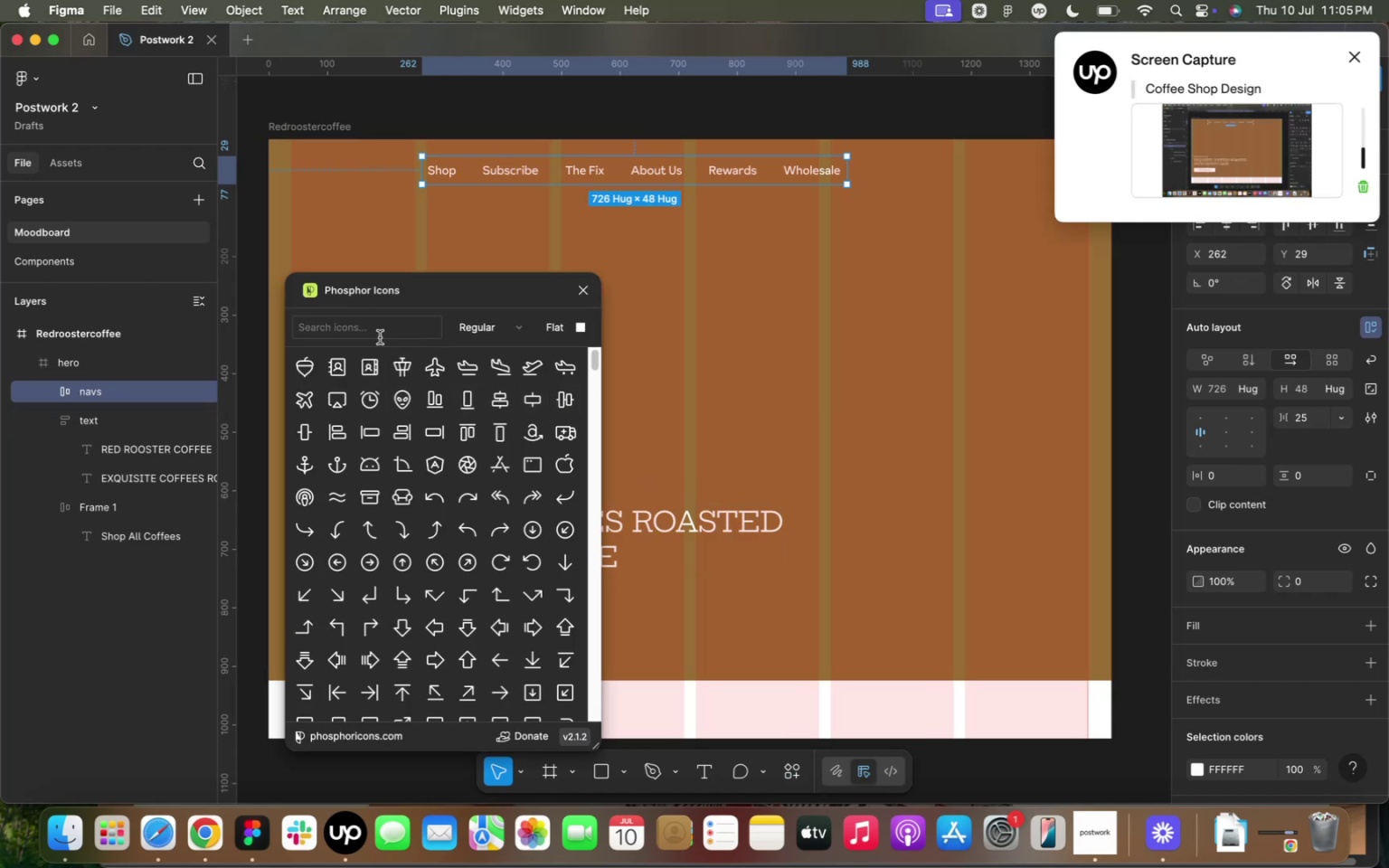 
left_click([380, 337])
 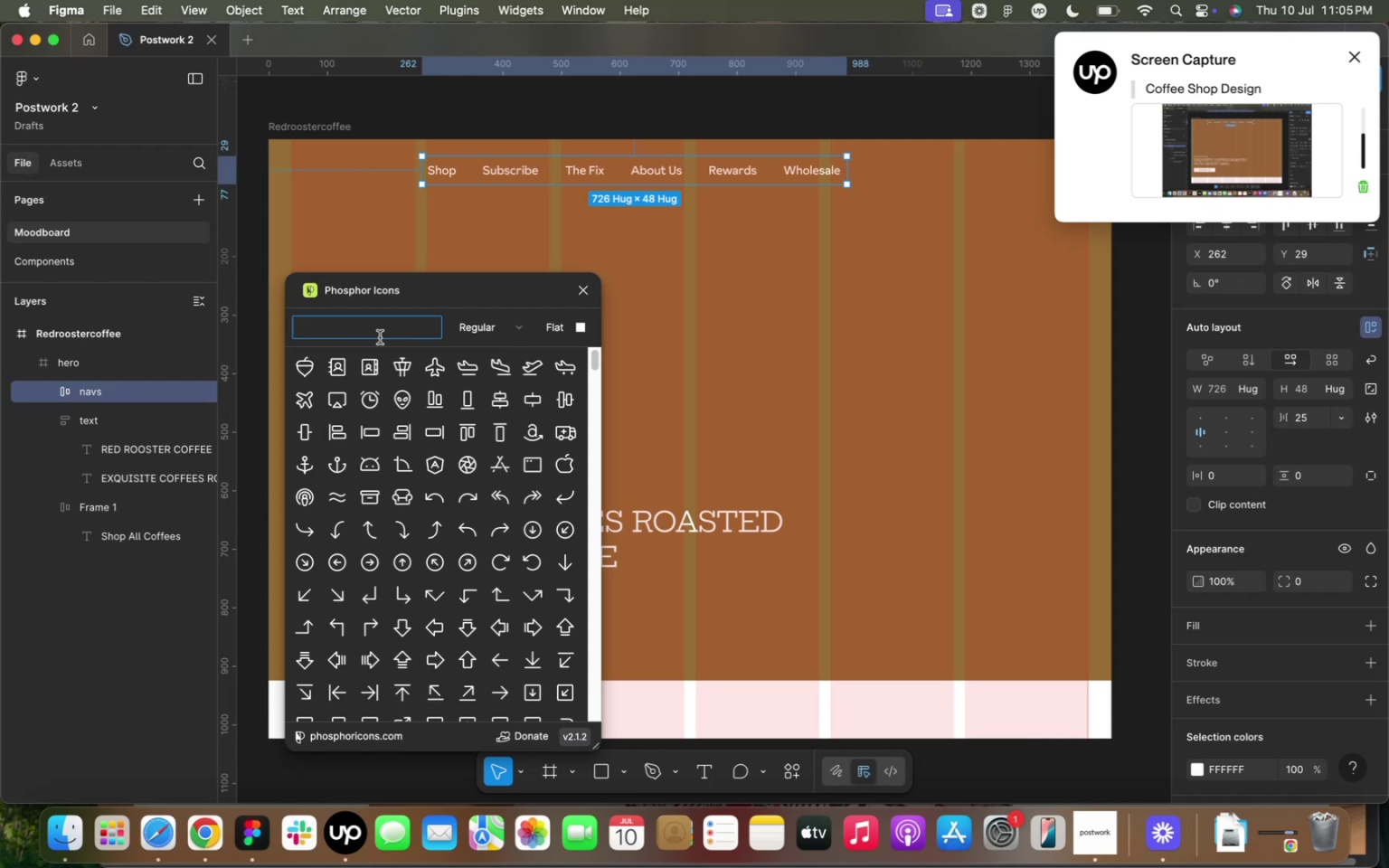 
type(profi)
 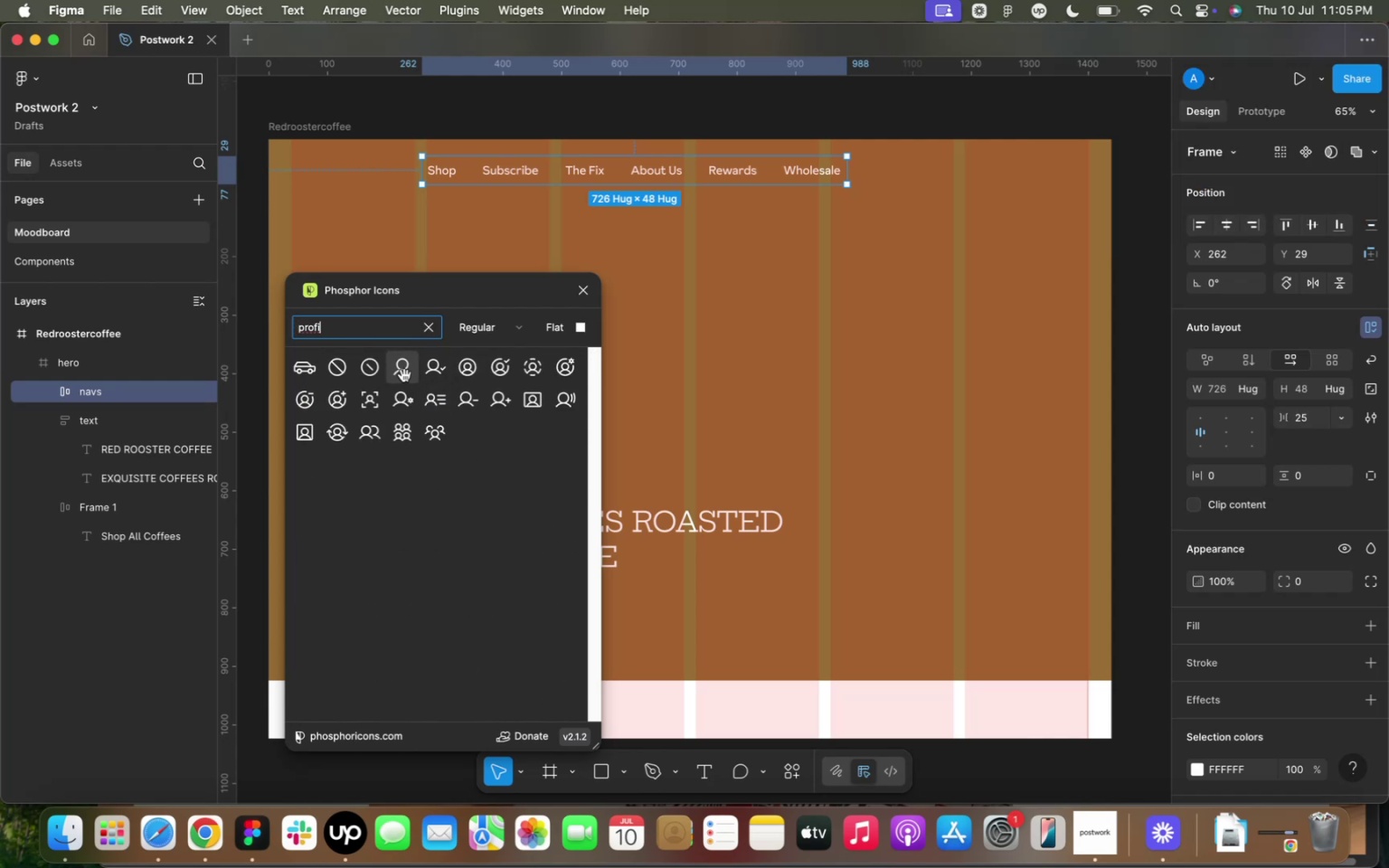 
wait(6.83)
 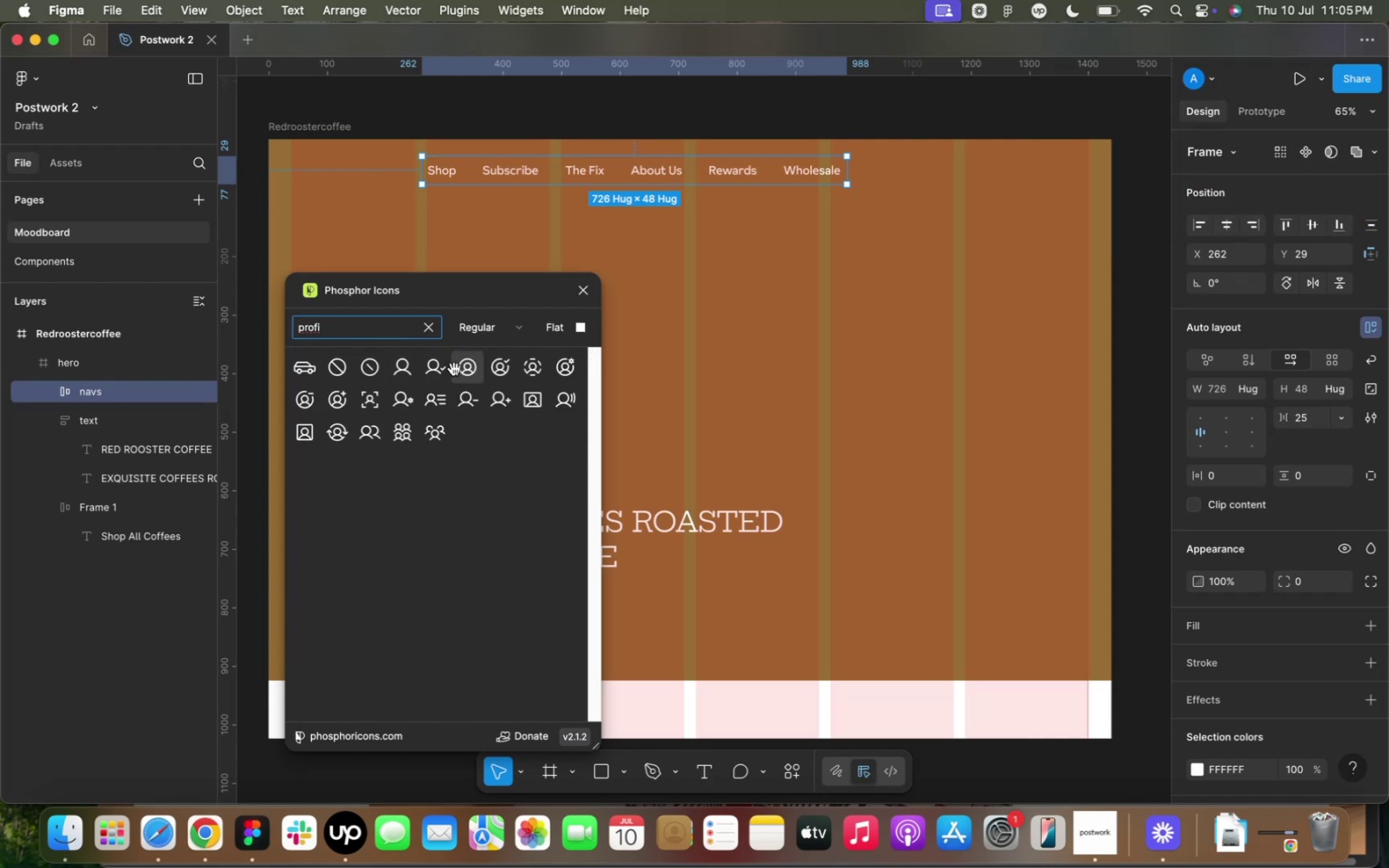 
left_click_drag(start_coordinate=[404, 375], to_coordinate=[812, 312])
 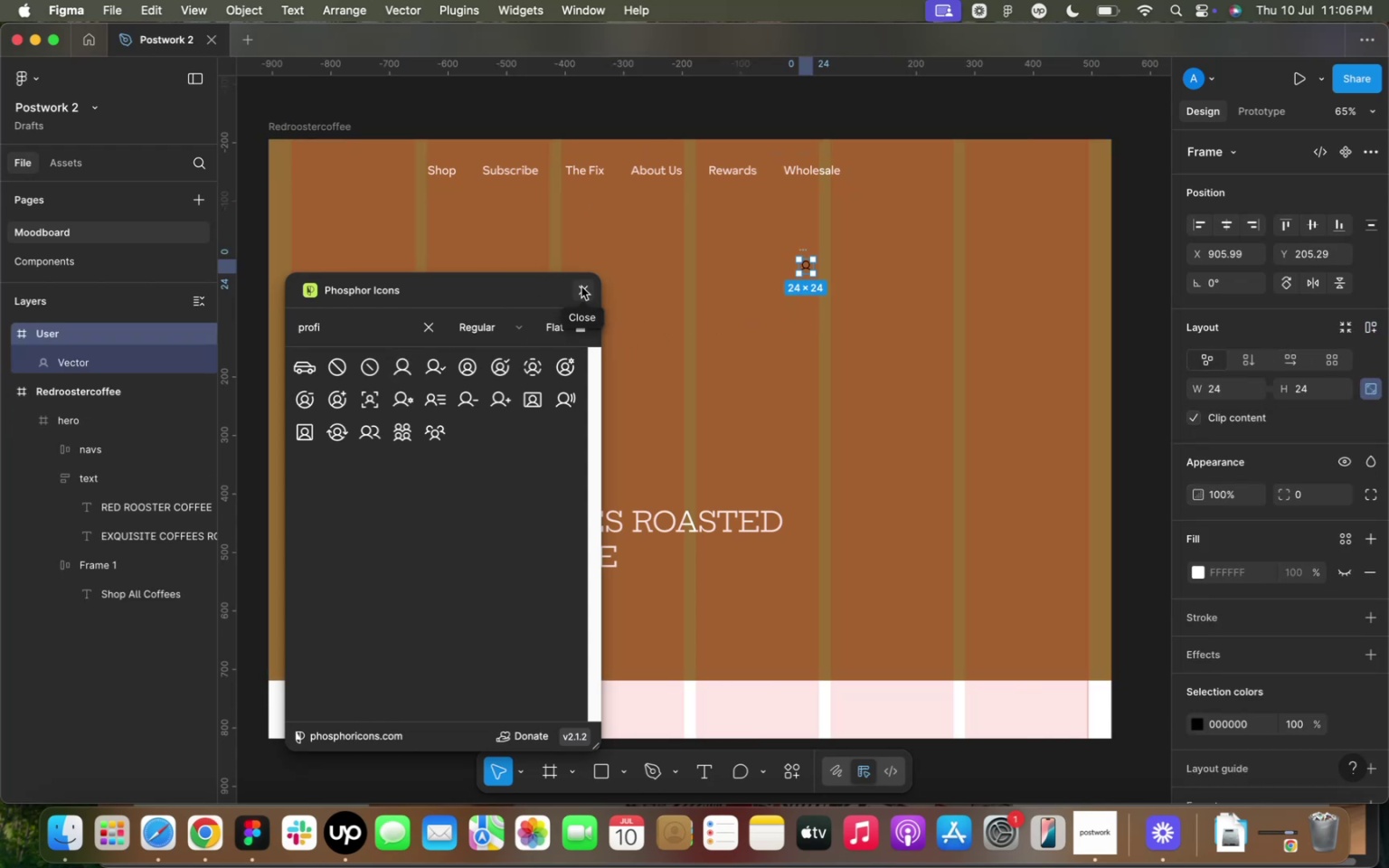 
wait(7.34)
 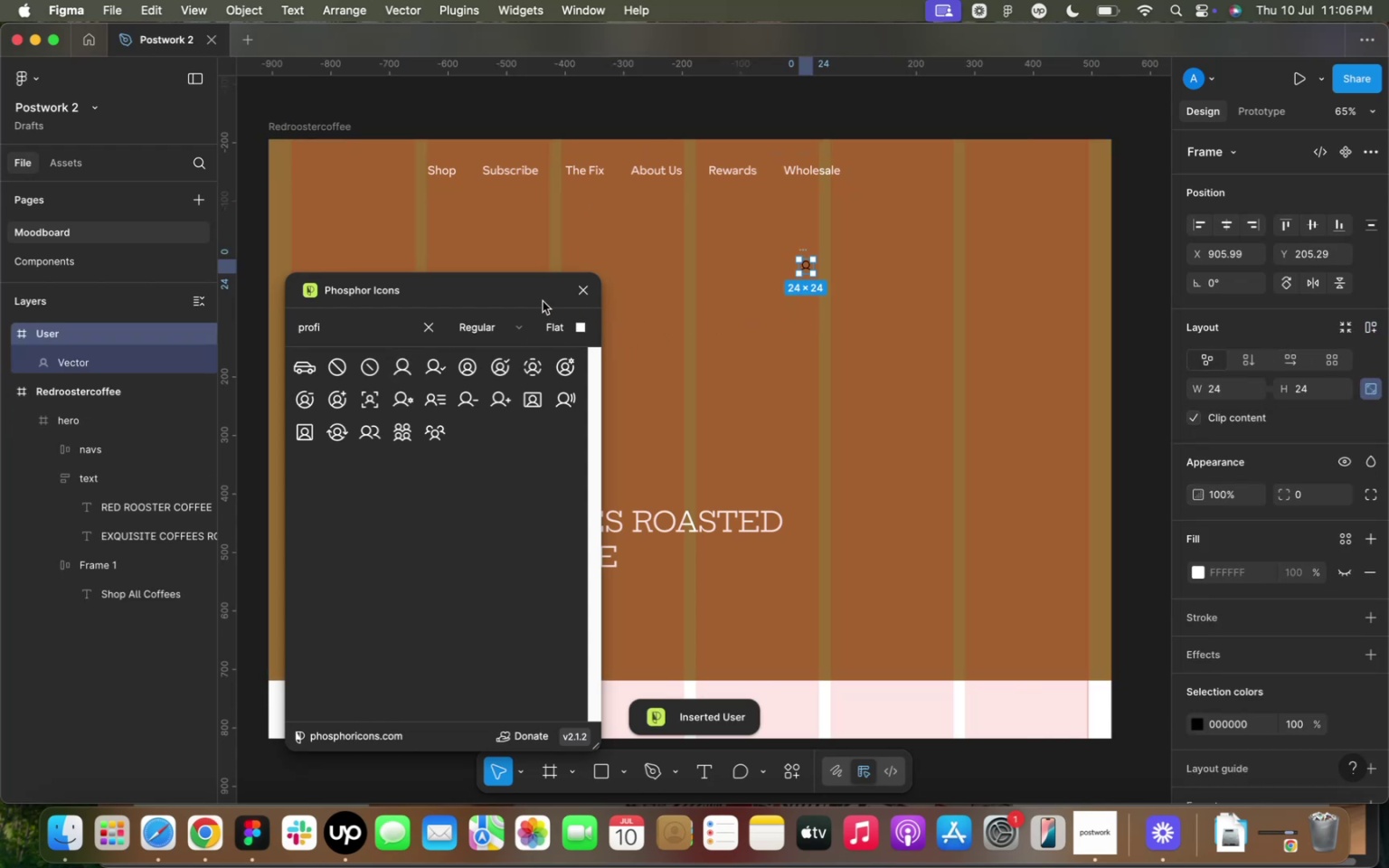 
double_click([370, 338])
 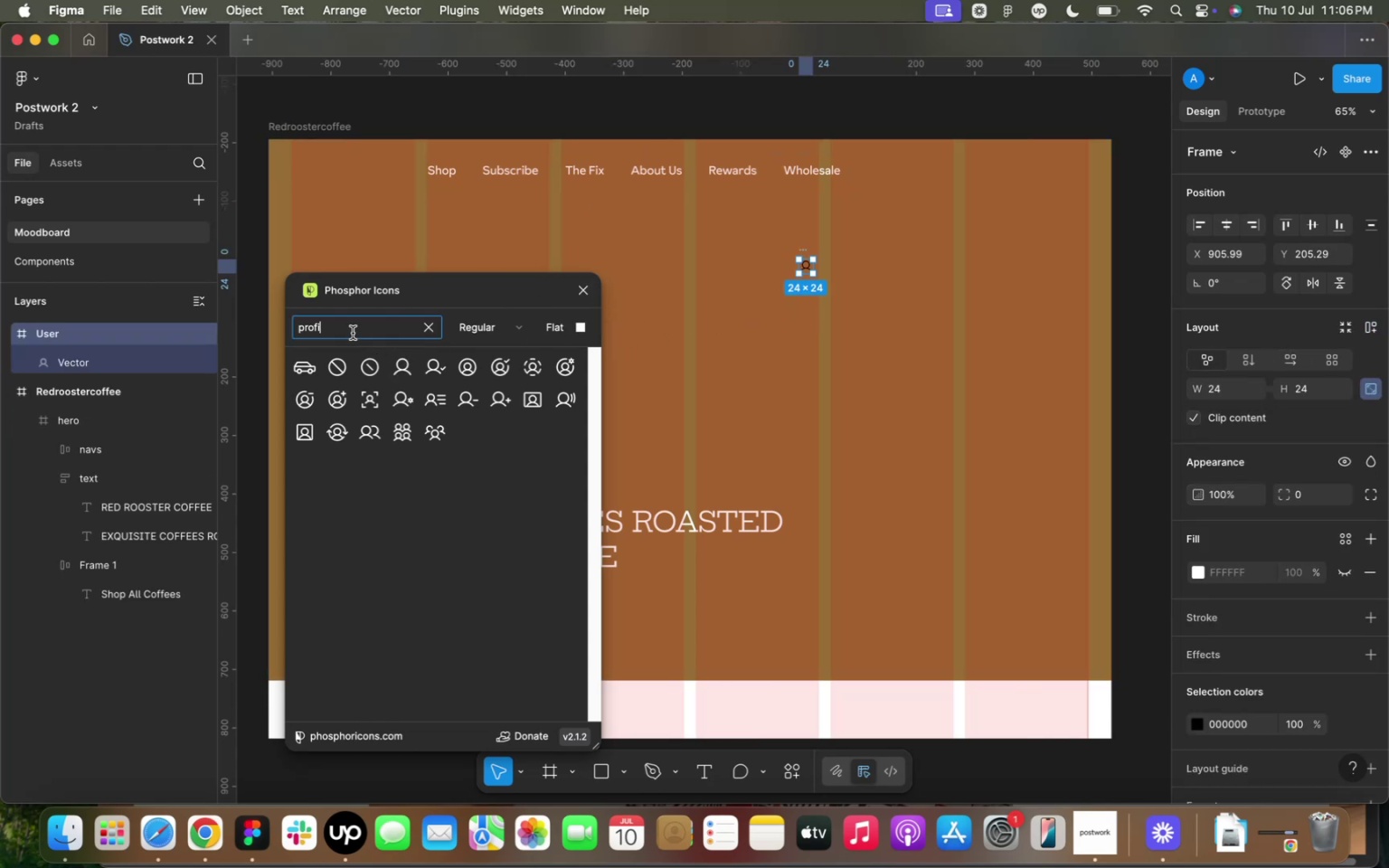 
double_click([353, 333])
 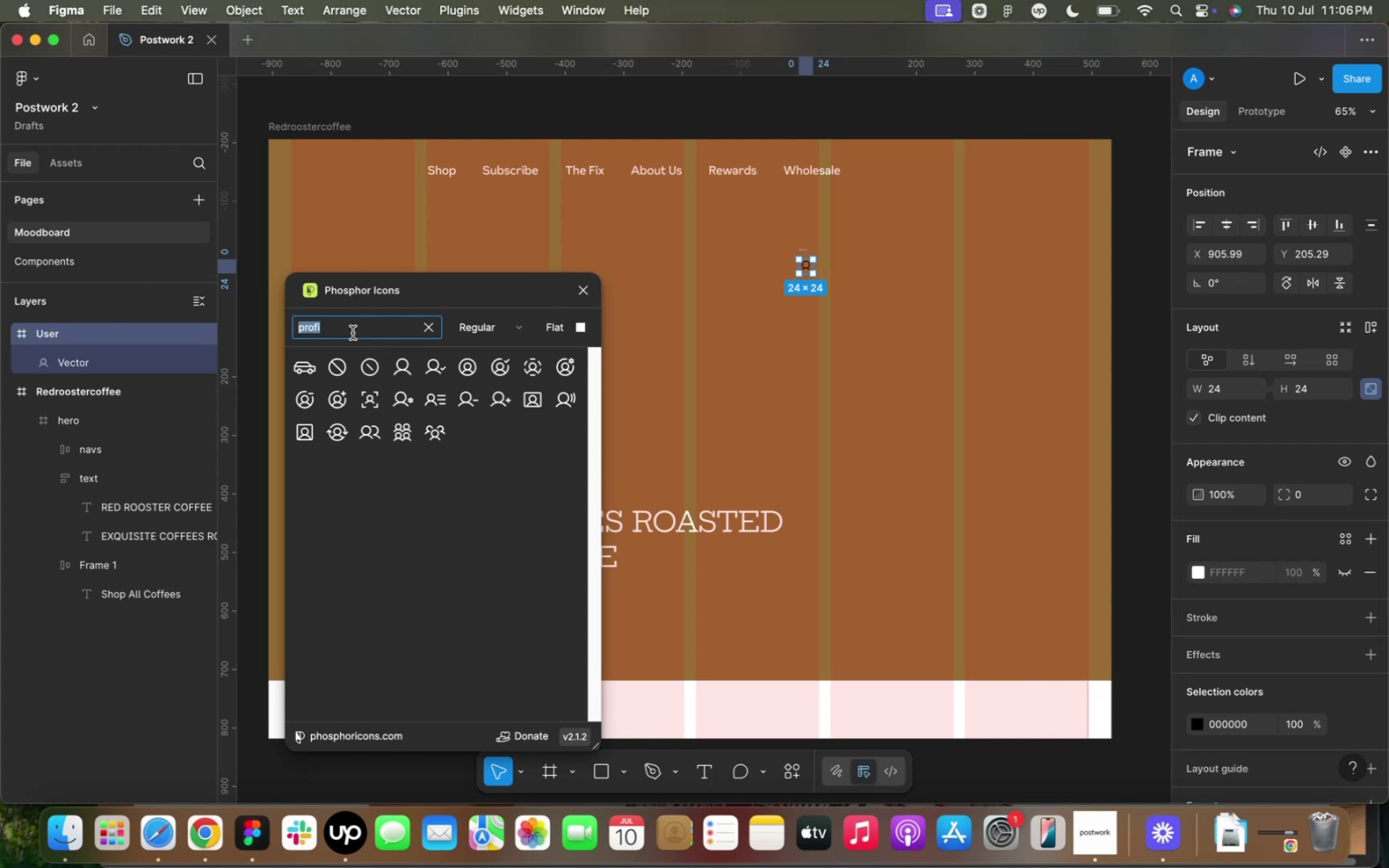 
type(arr)
 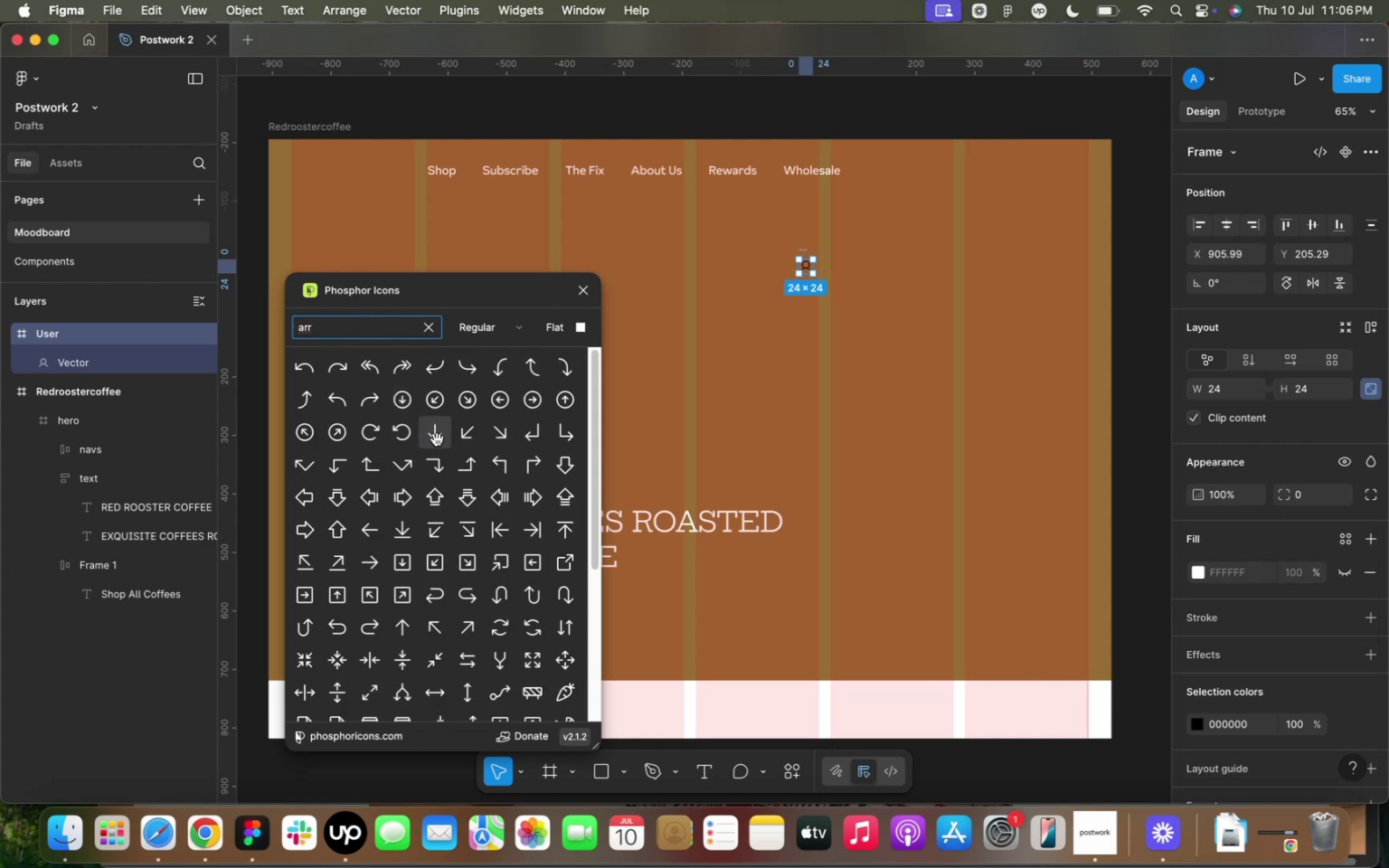 
left_click_drag(start_coordinate=[438, 439], to_coordinate=[794, 359])
 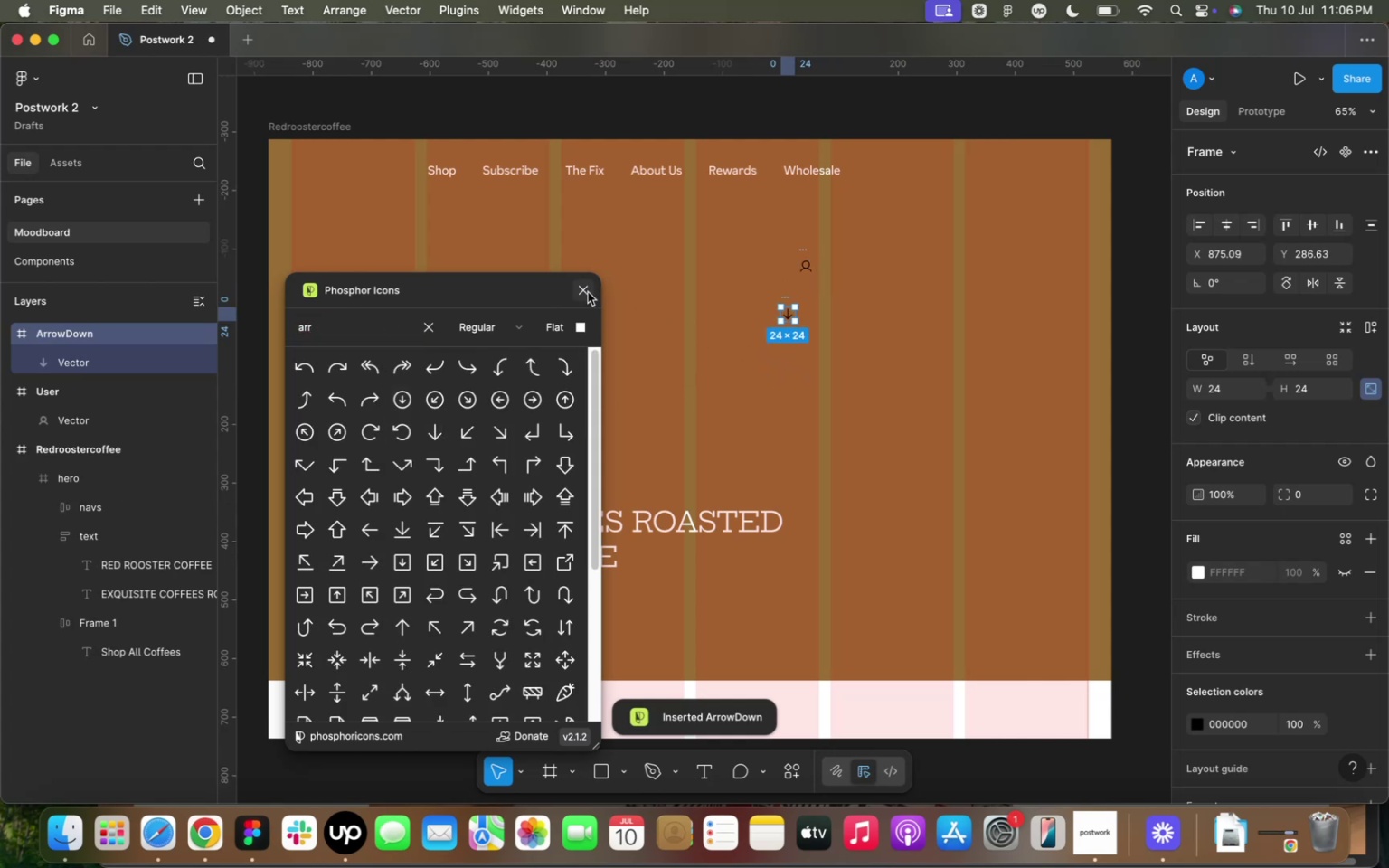 
left_click([586, 292])
 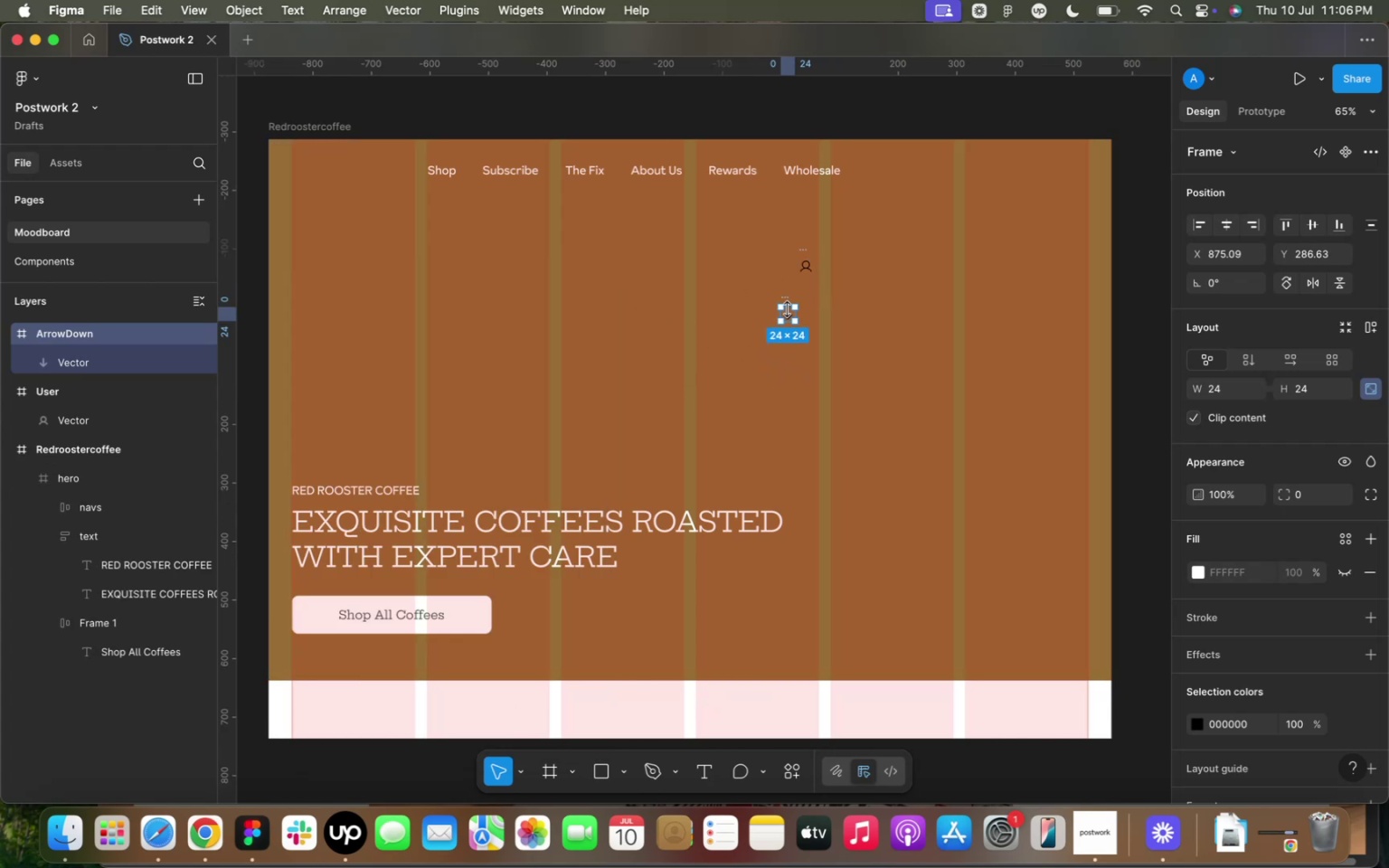 
left_click_drag(start_coordinate=[789, 312], to_coordinate=[780, 84])
 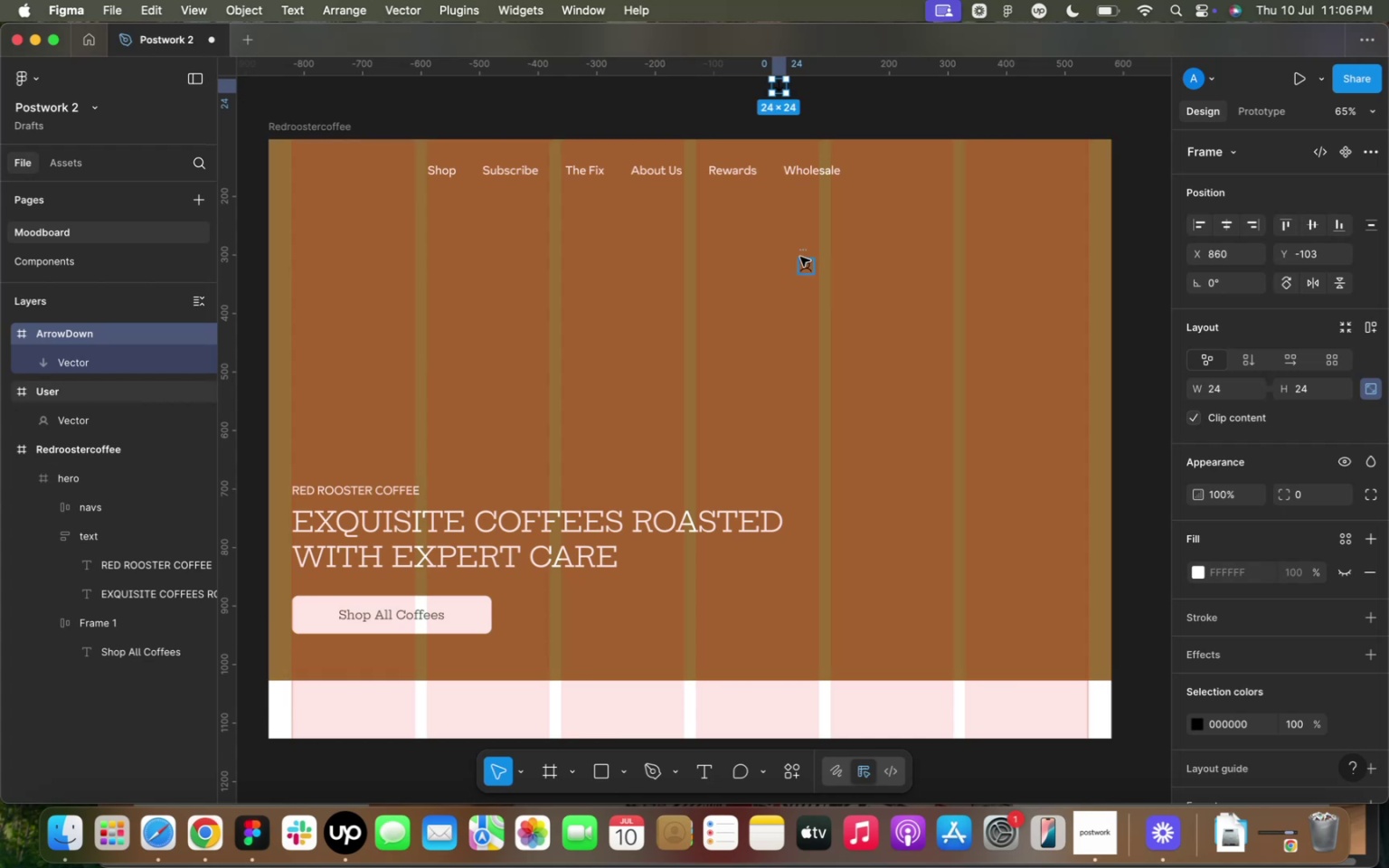 
left_click_drag(start_coordinate=[802, 257], to_coordinate=[847, 109])
 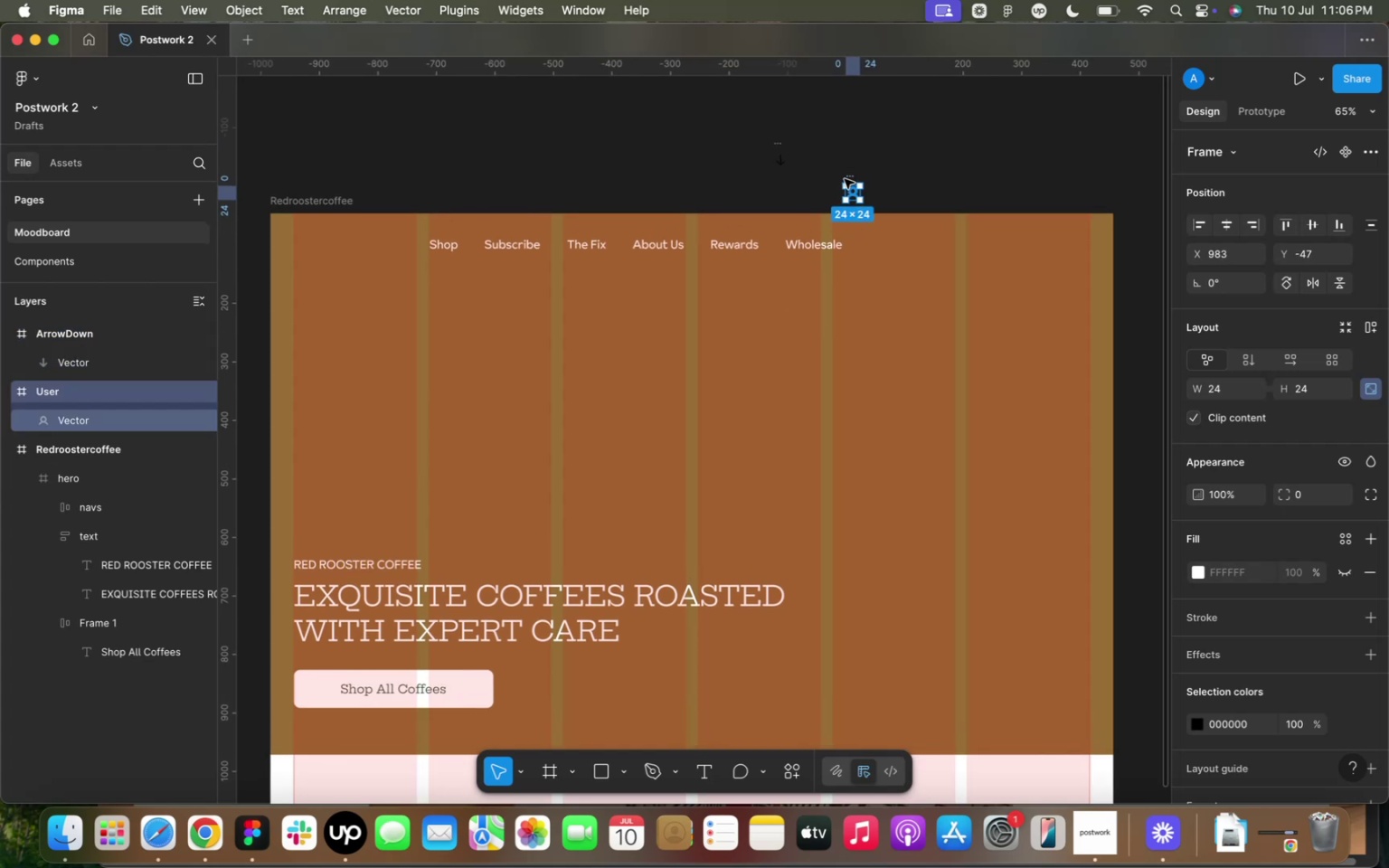 
left_click([864, 163])
 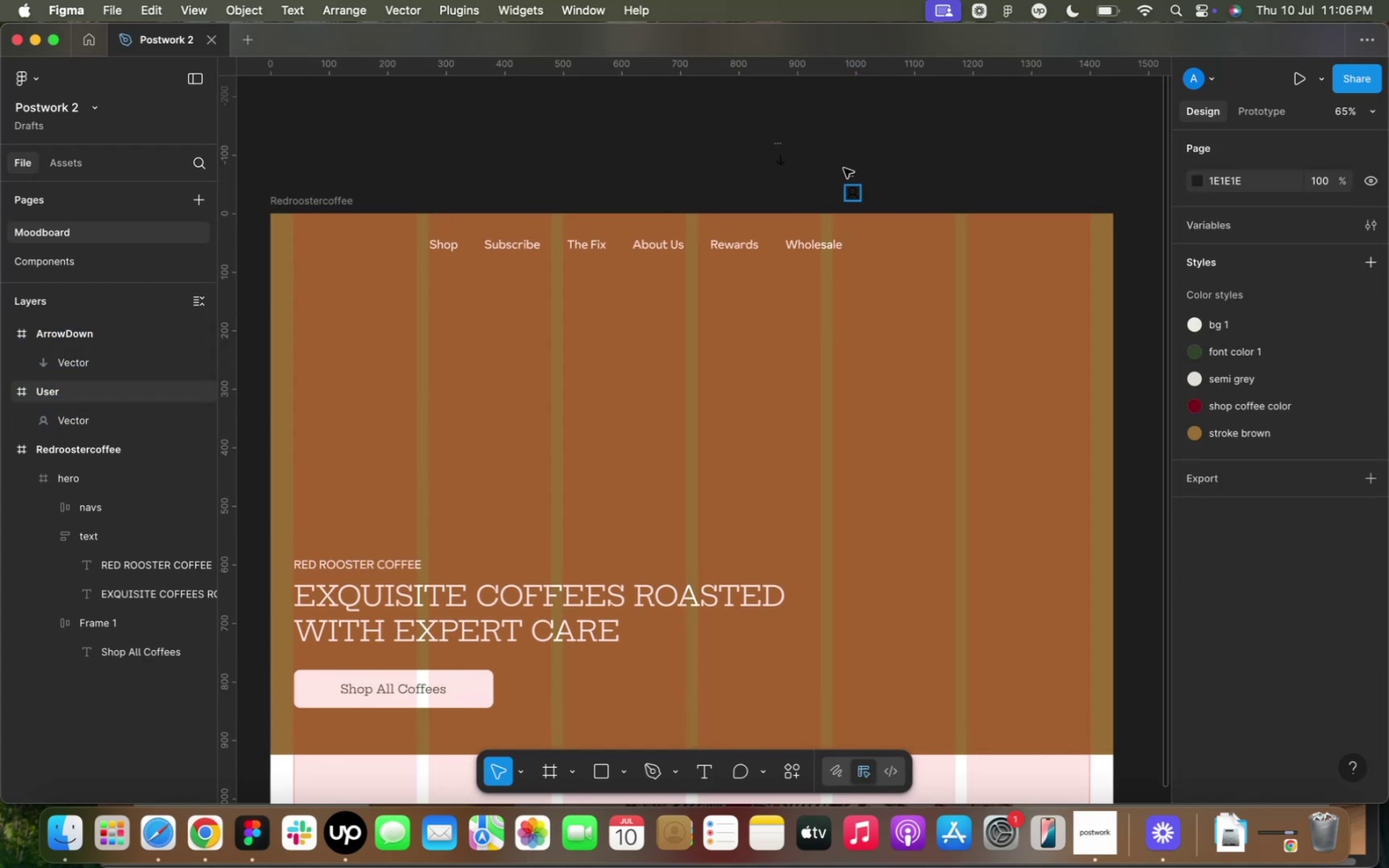 
left_click_drag(start_coordinate=[844, 168], to_coordinate=[948, 237])
 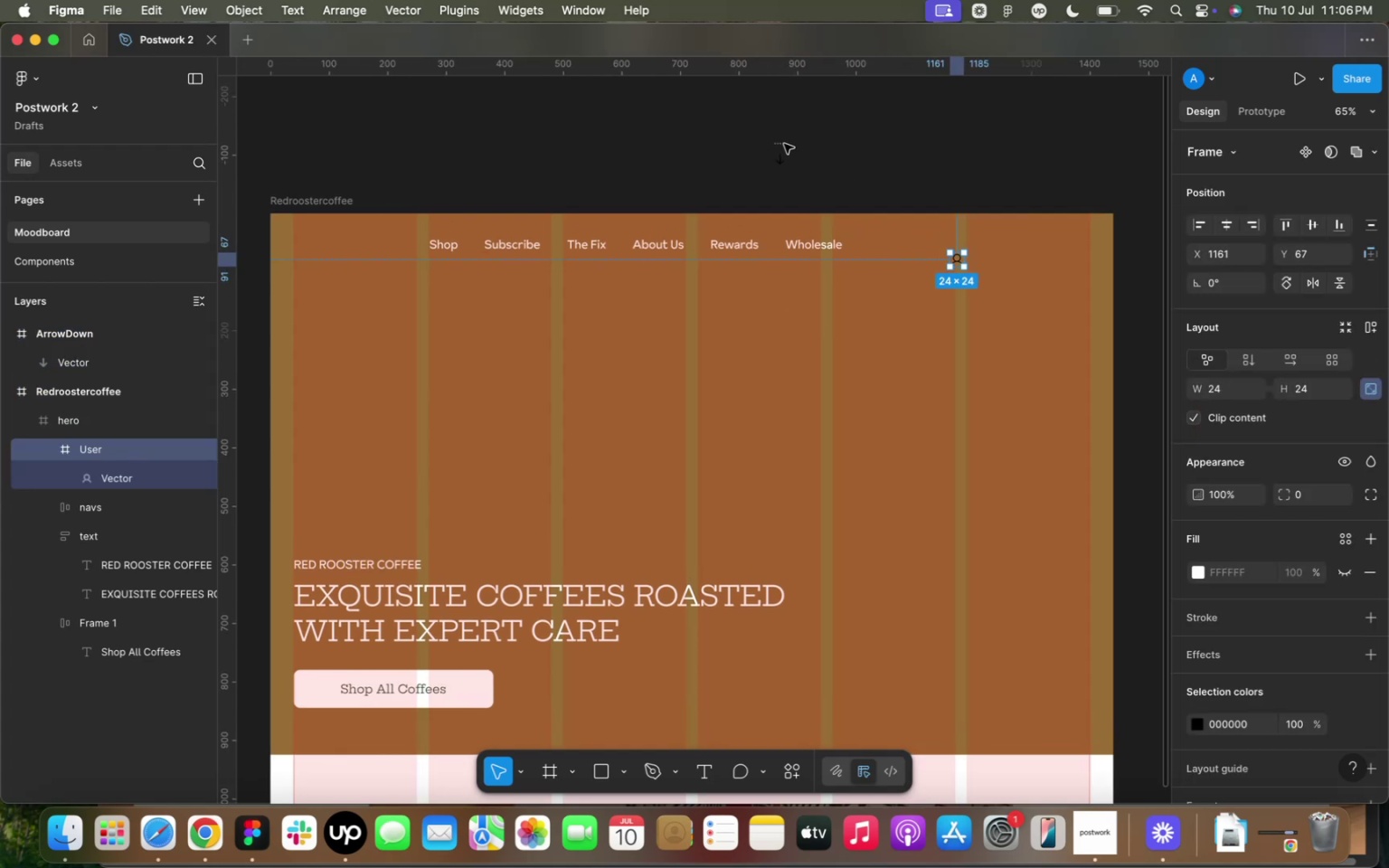 
left_click_drag(start_coordinate=[780, 142], to_coordinate=[450, 234])
 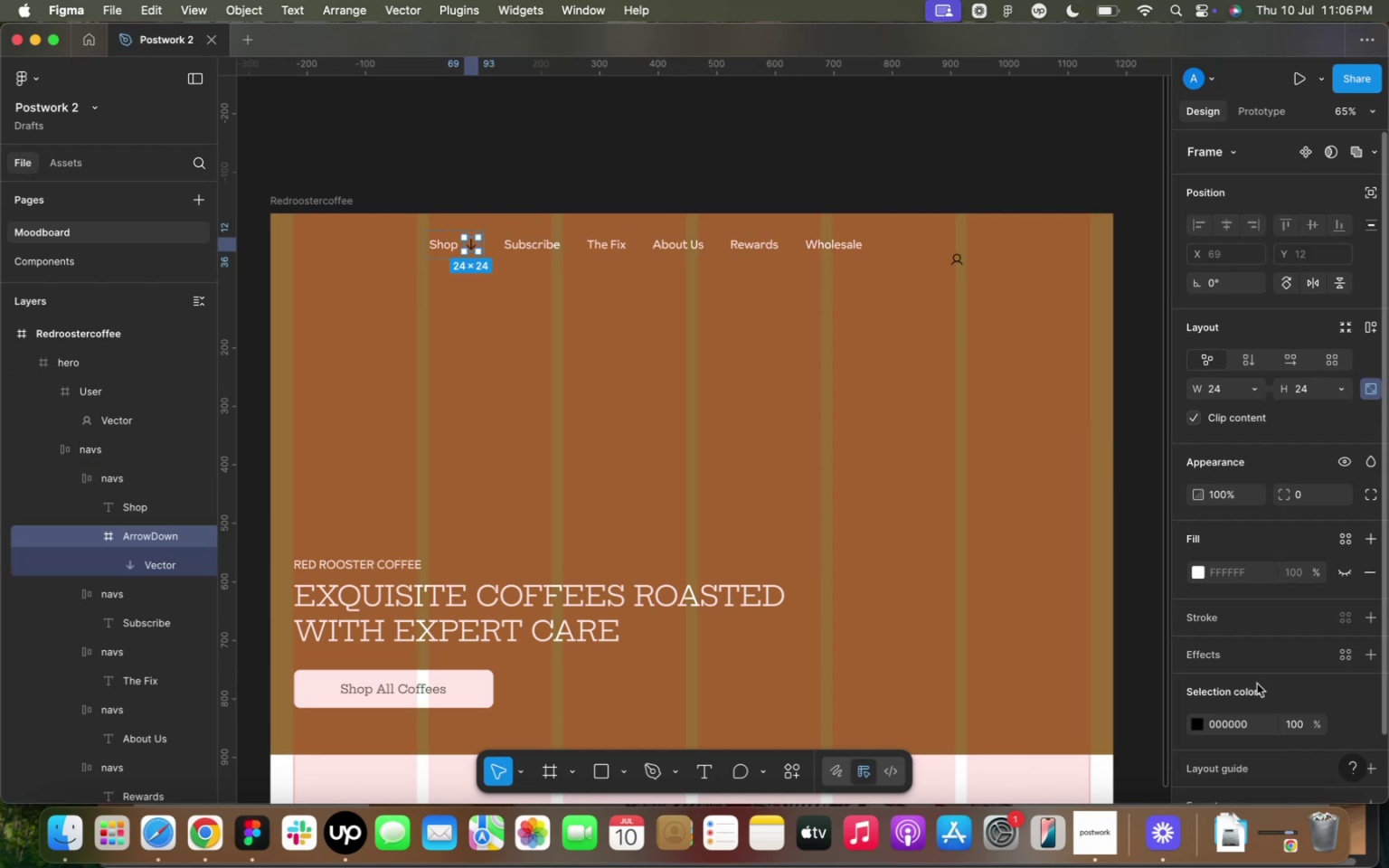 
left_click([1238, 724])
 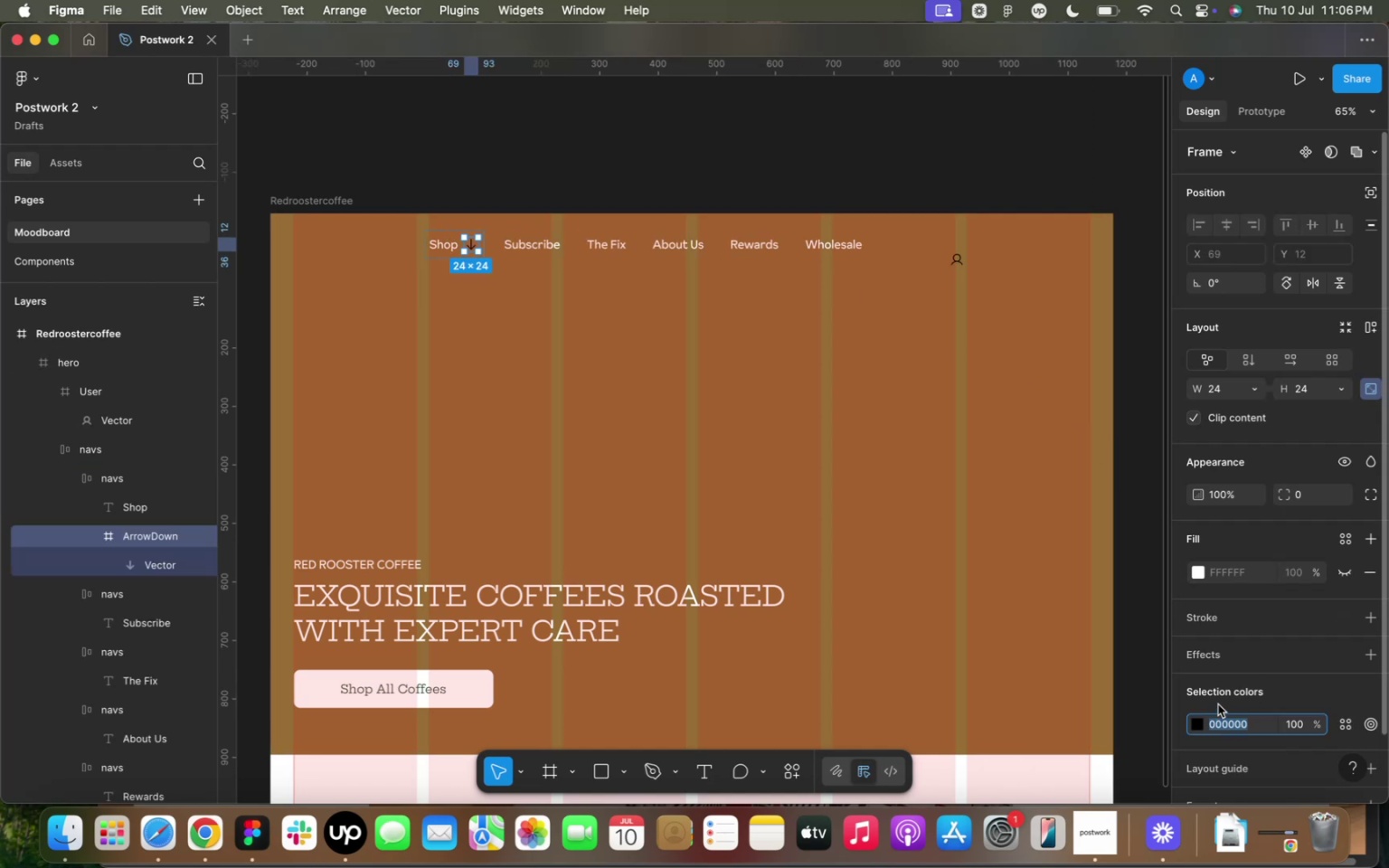 
type(fff)
 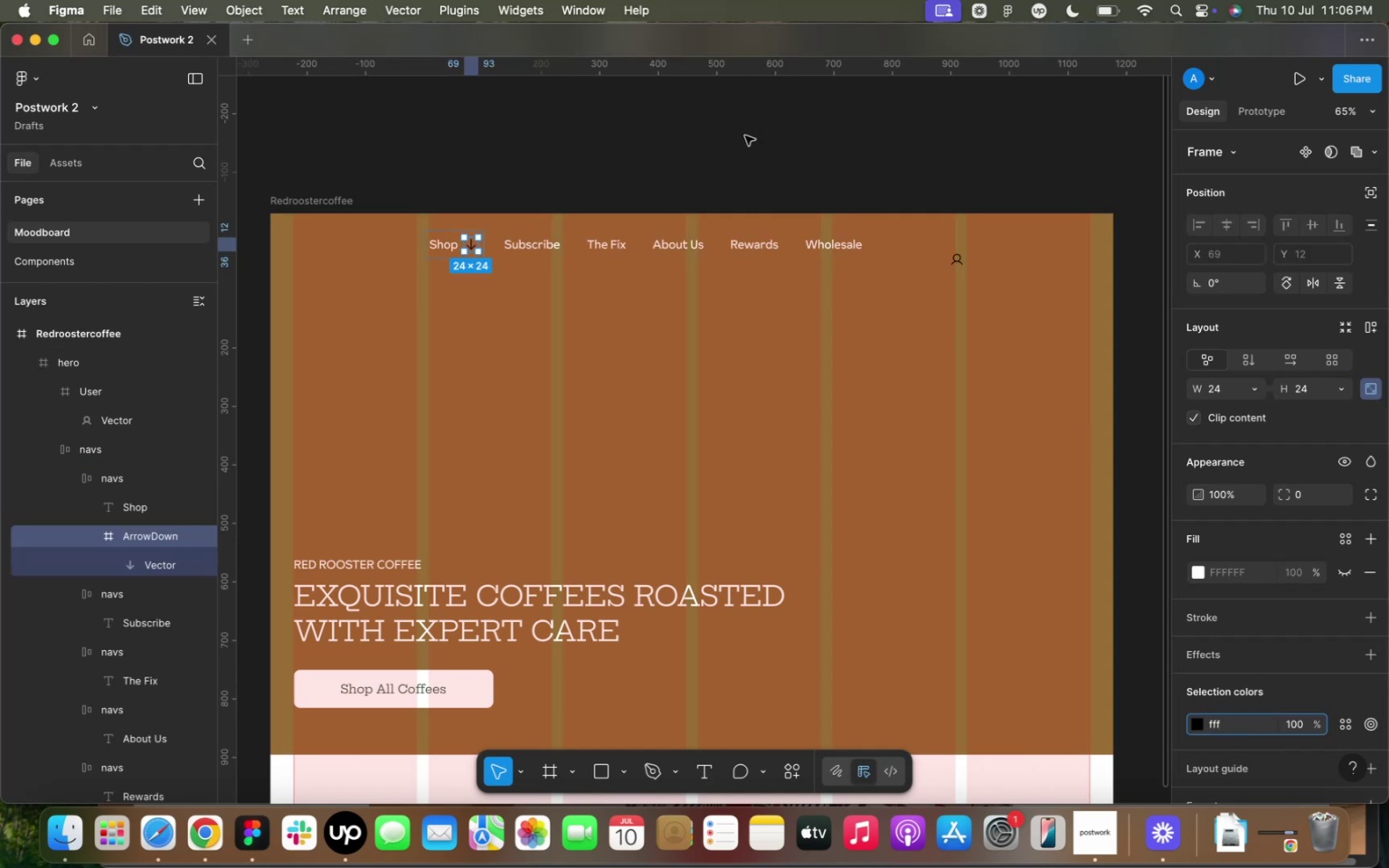 
left_click([749, 176])
 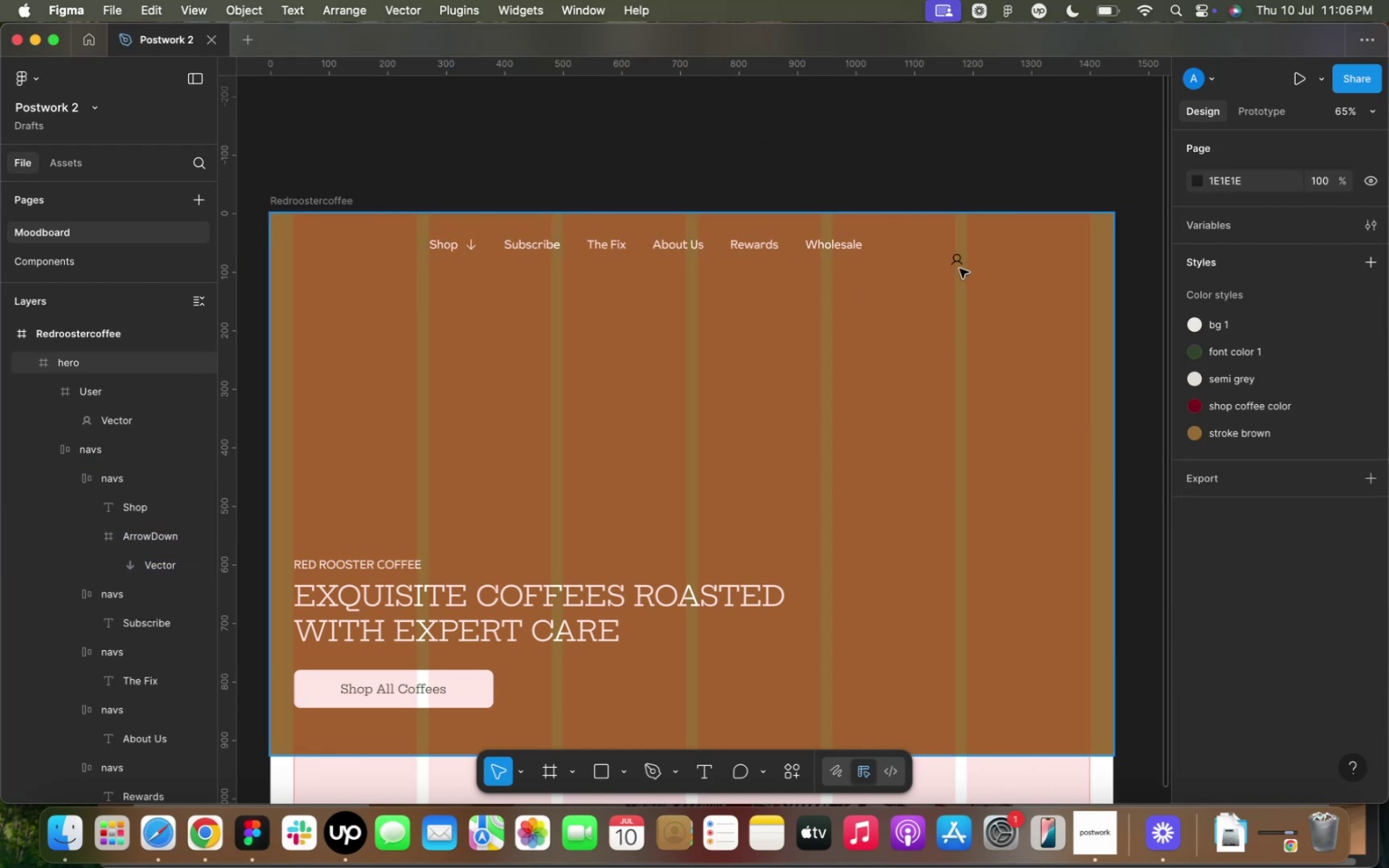 
left_click([958, 265])
 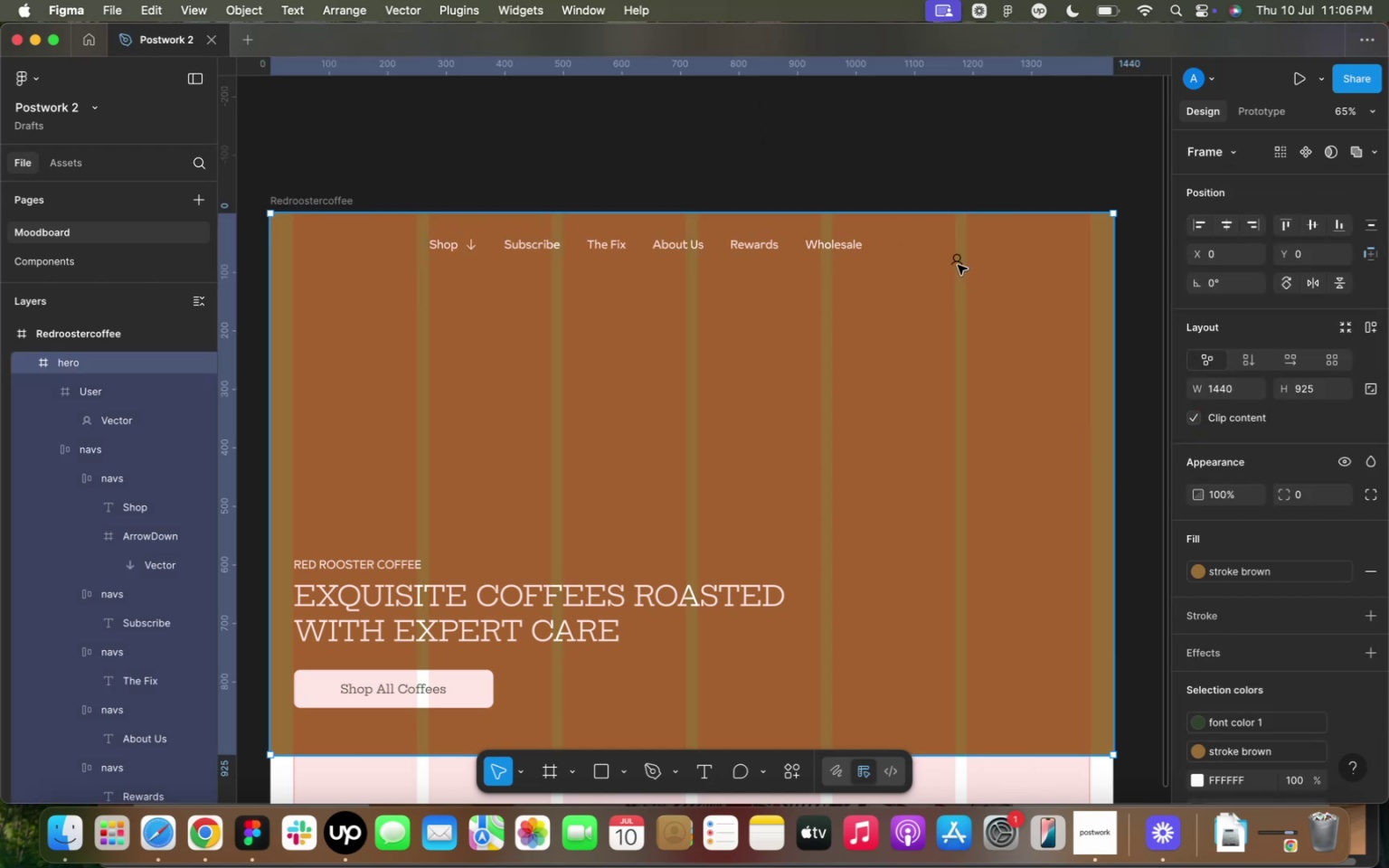 
double_click([958, 265])
 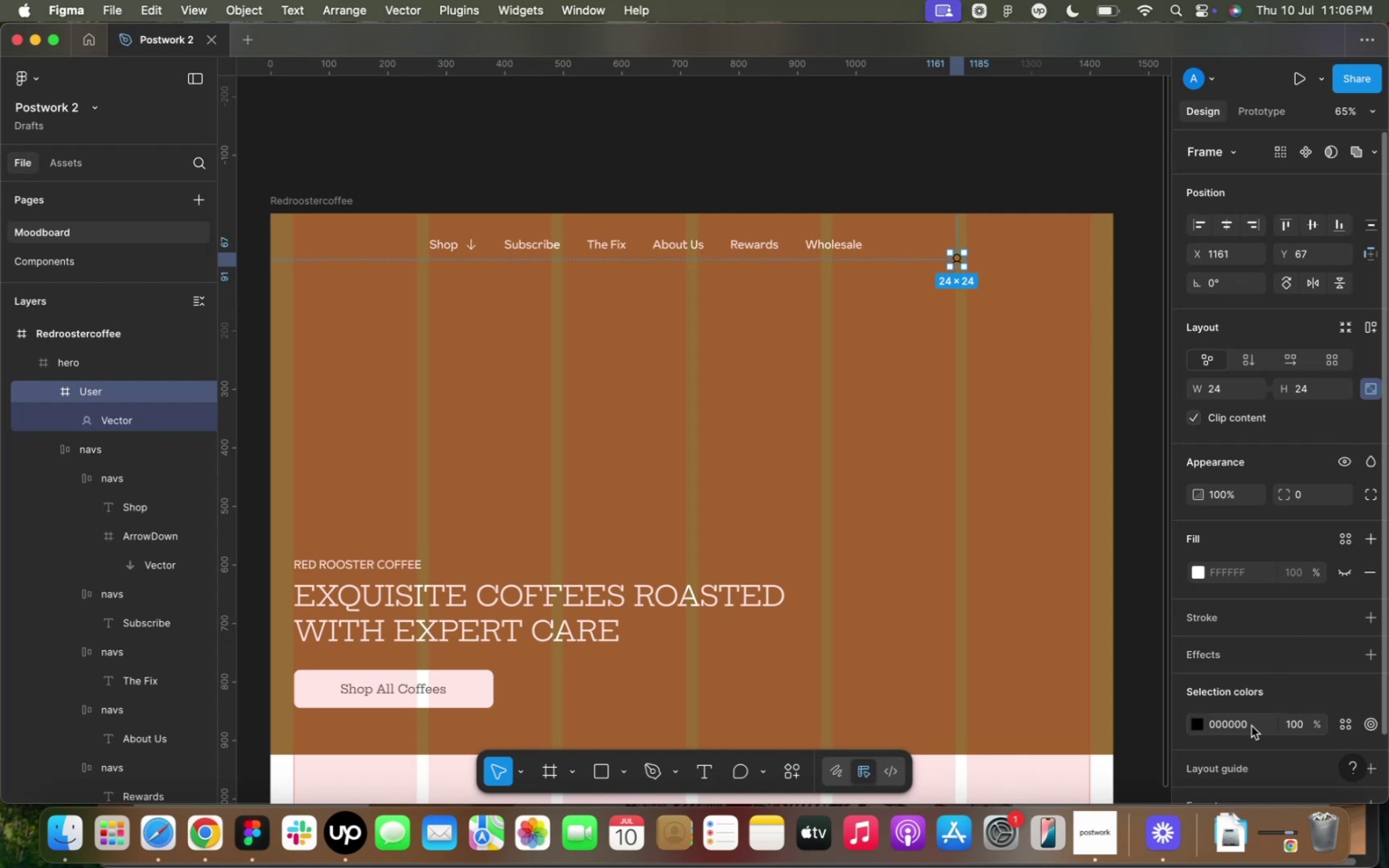 
type(ff)
 